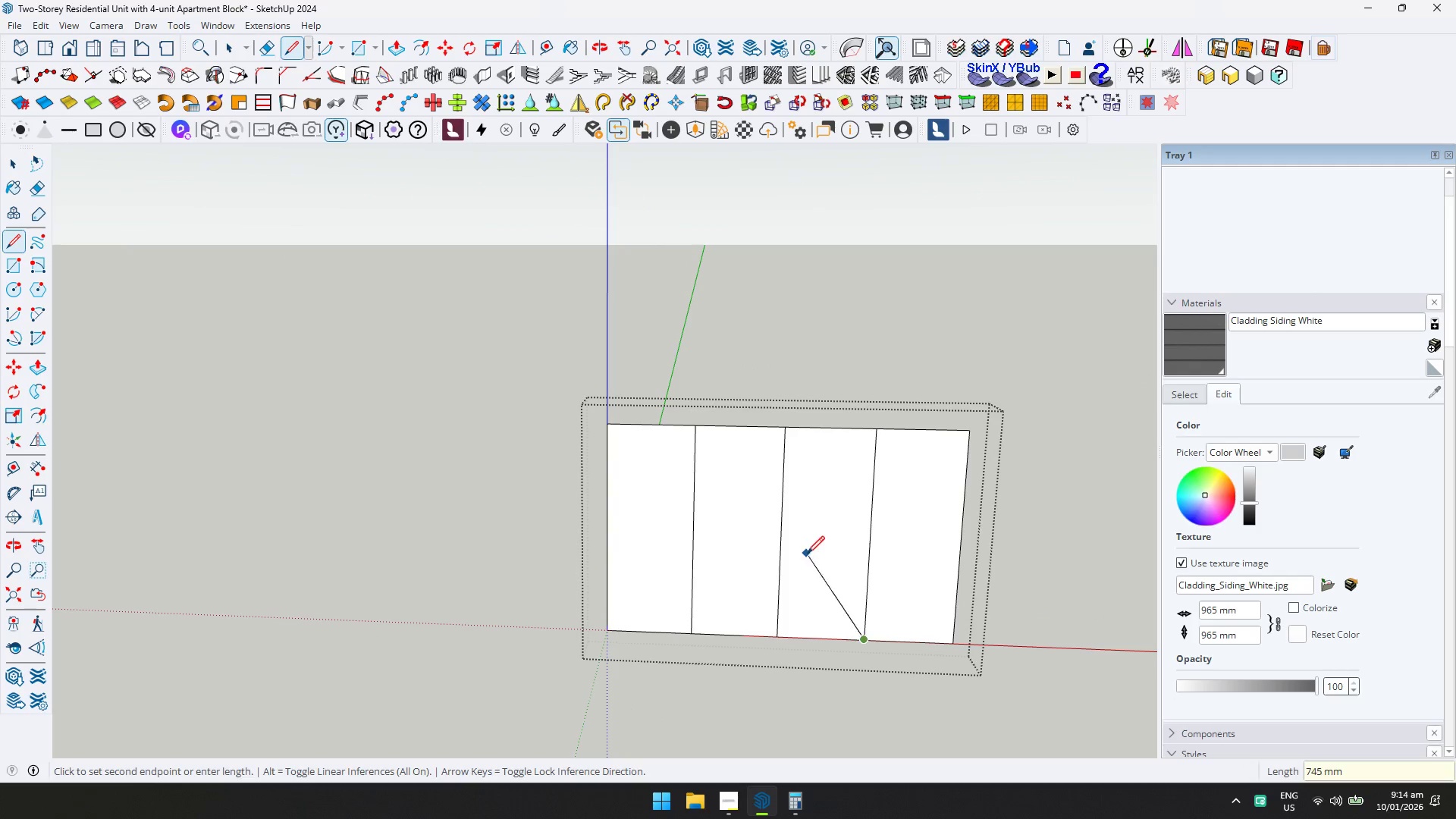 
key(Control+ControlLeft)
 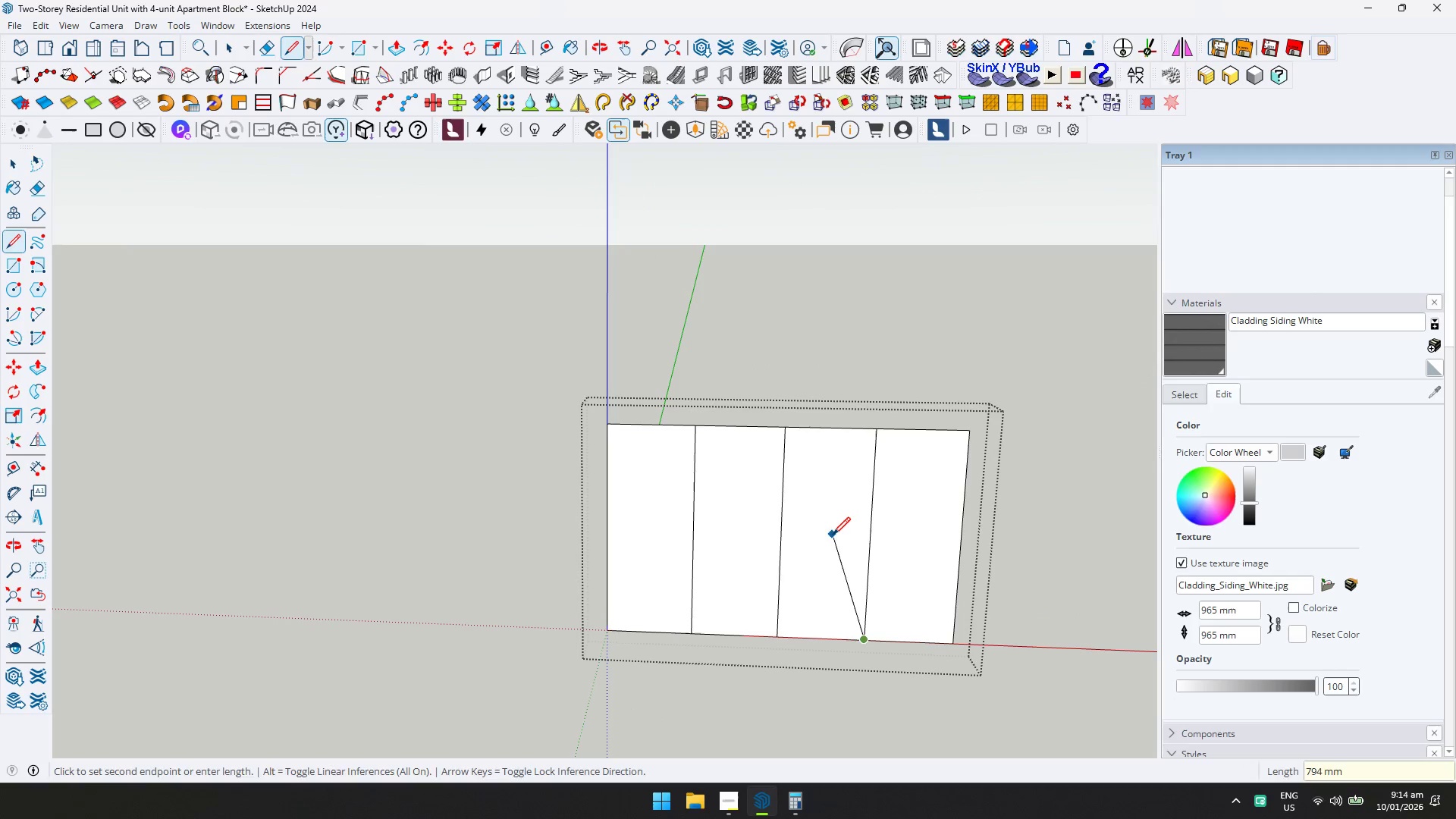 
key(Space)
 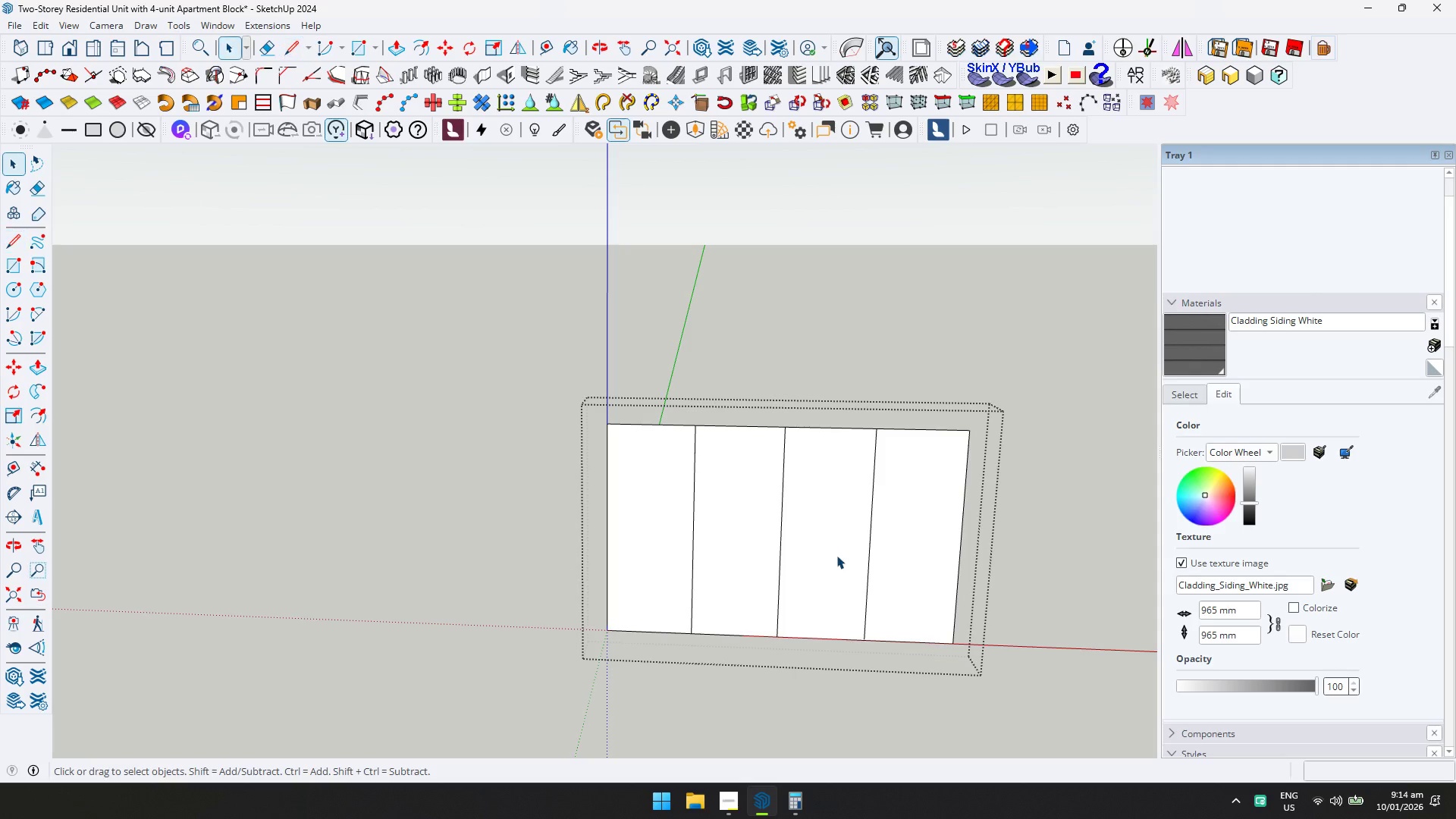 
left_click([836, 555])
 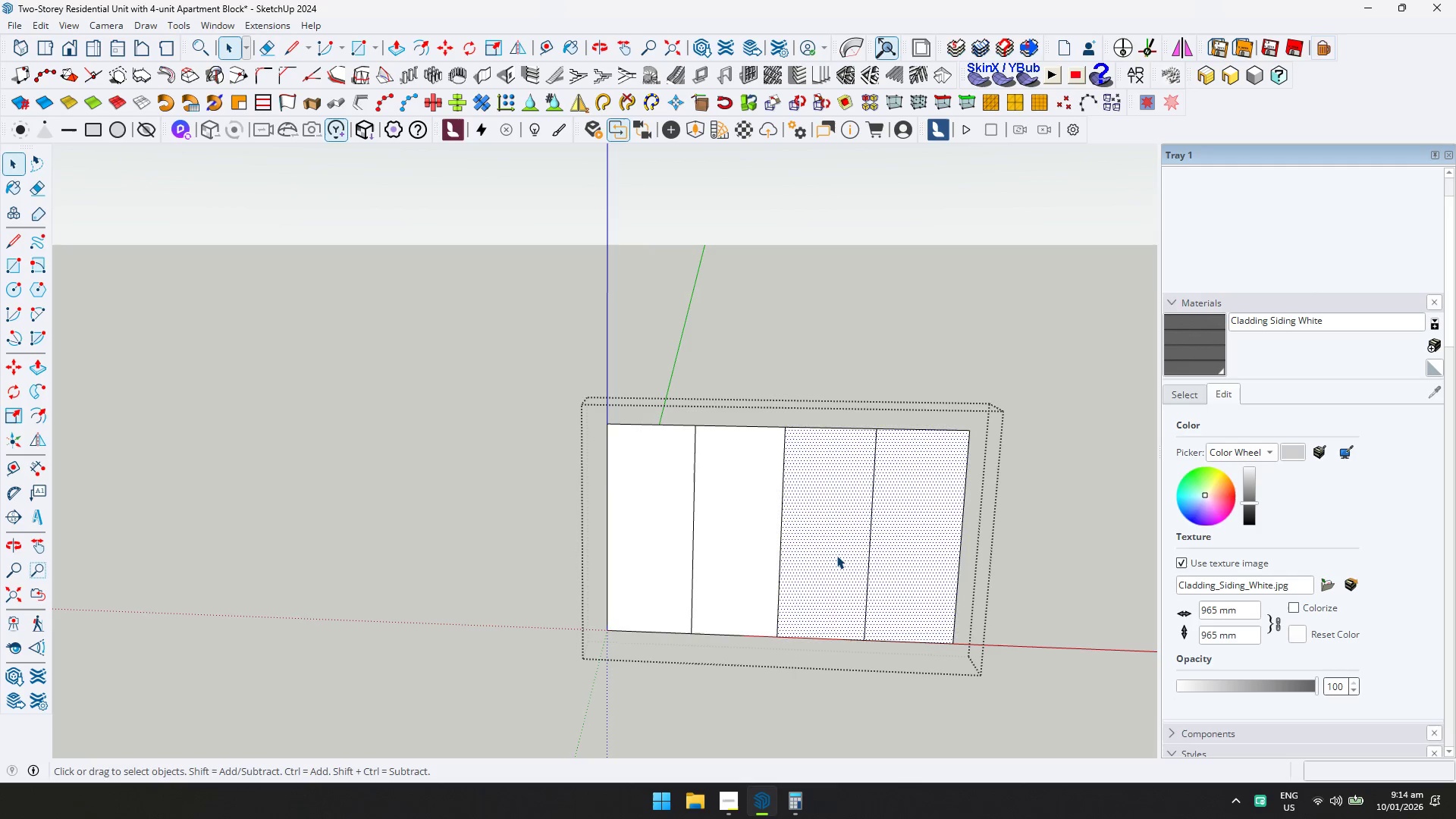 
key(Control+ControlLeft)
 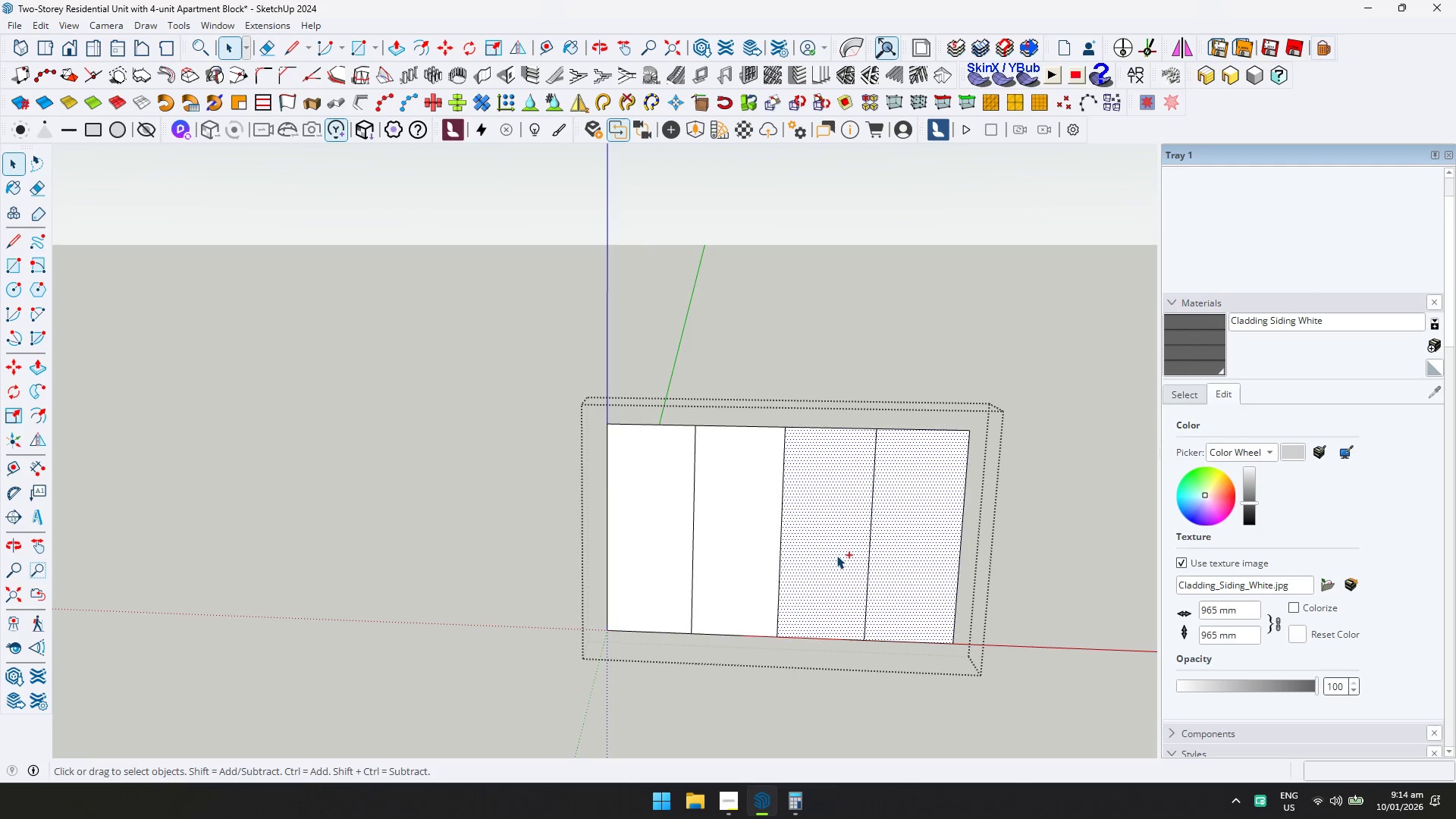 
key(Control+A)
 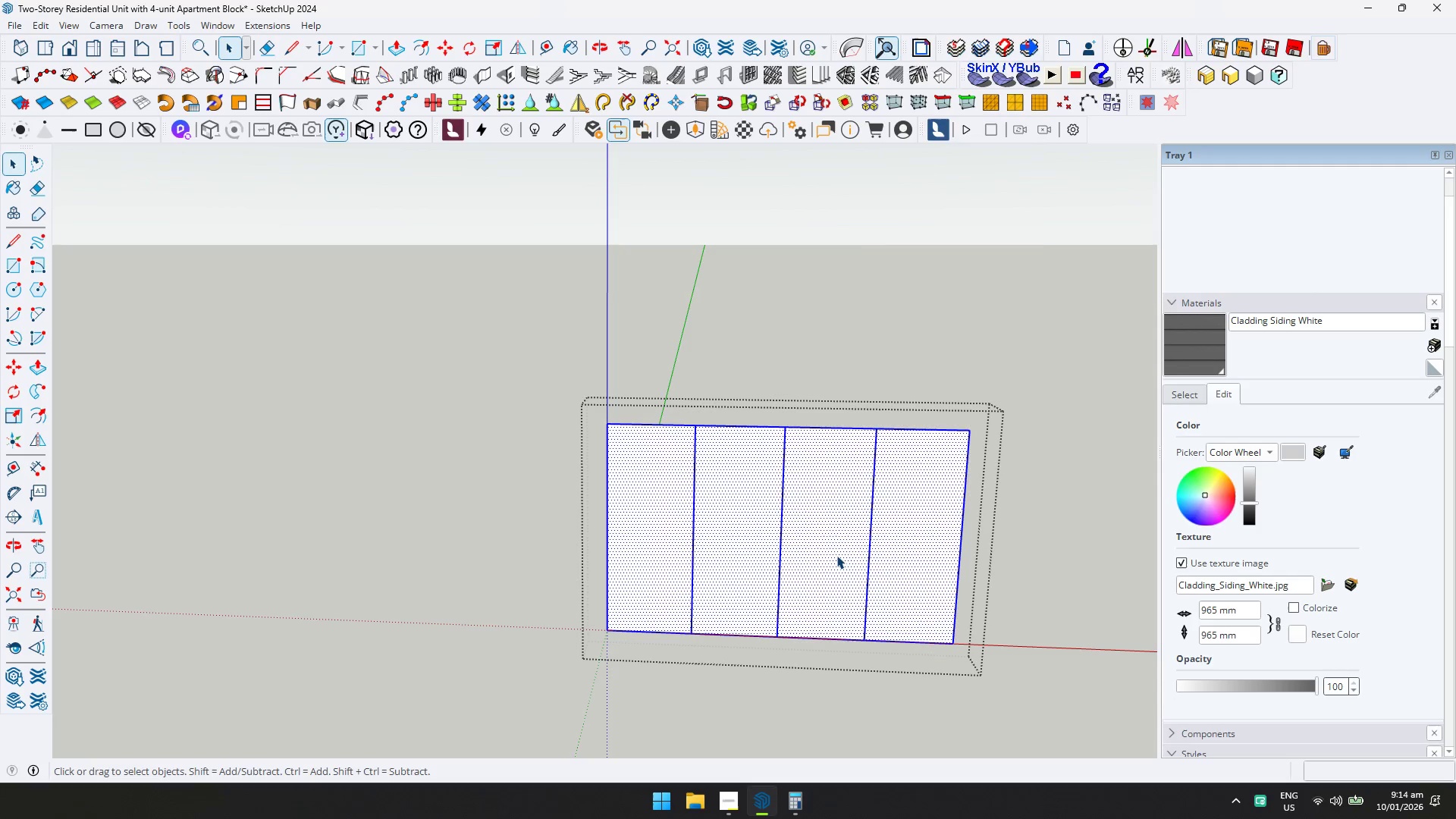 
right_click([836, 555])
 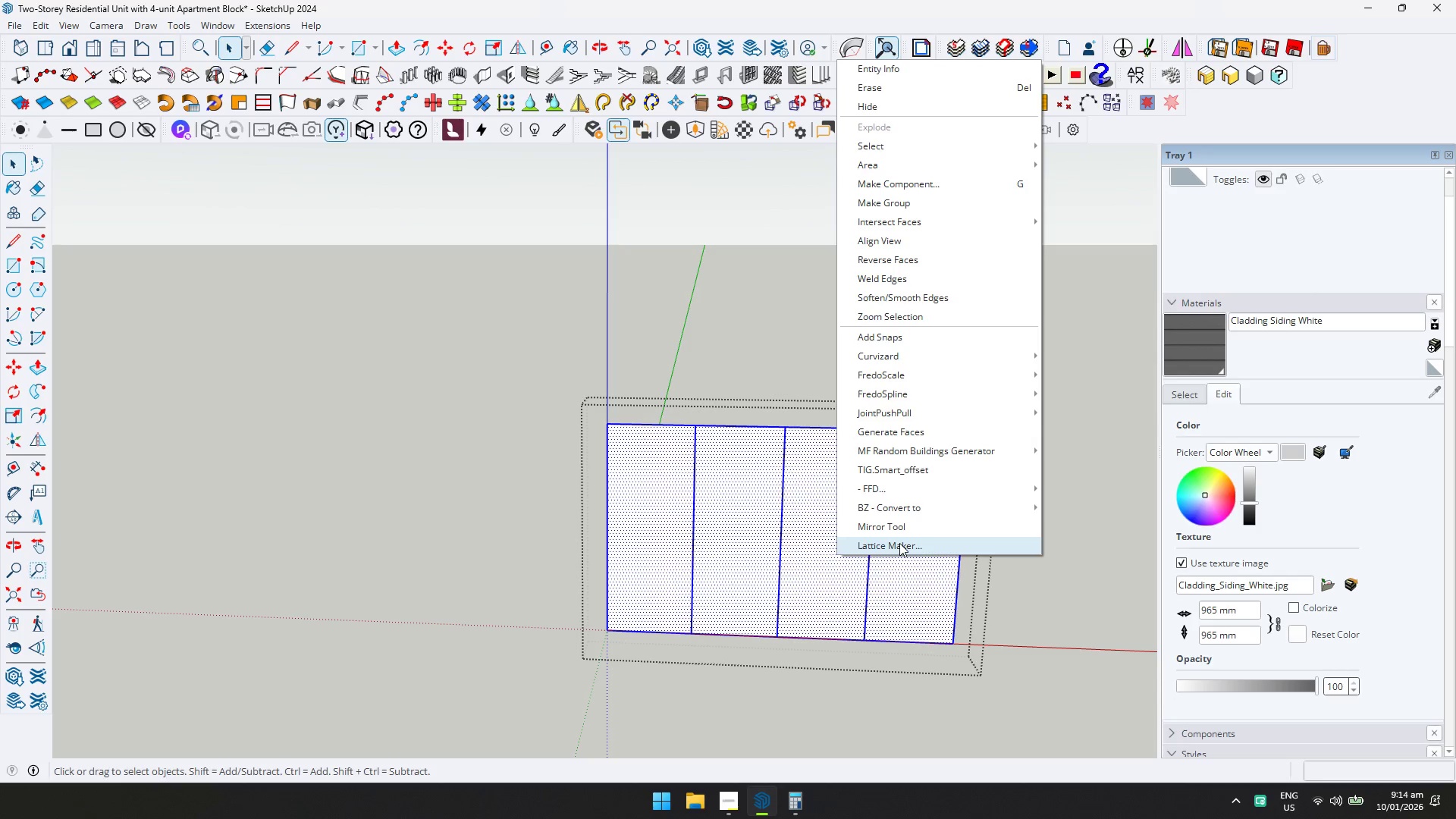 
left_click([899, 543])
 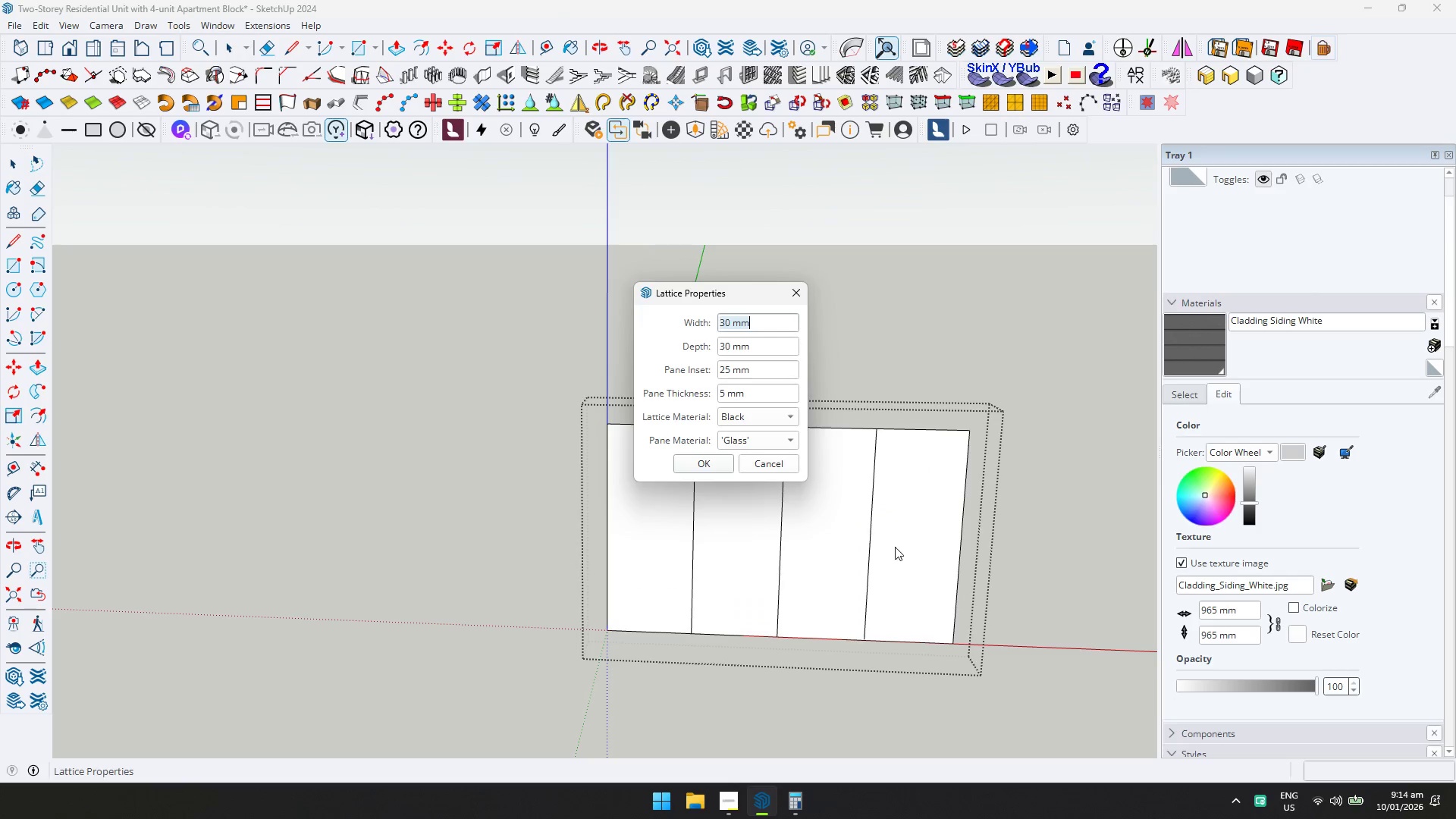 
key(Enter)
 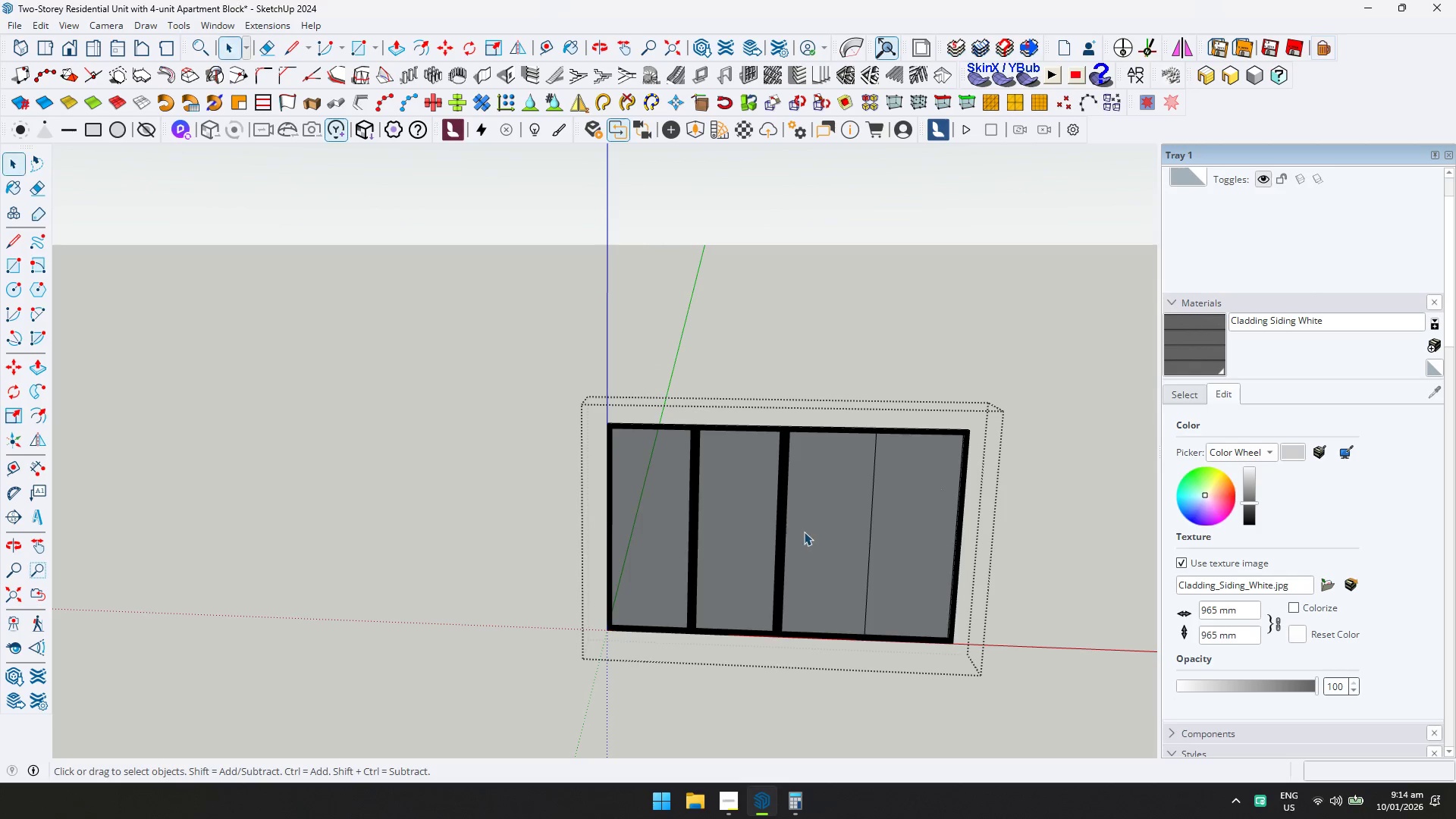 
key(Control+ControlLeft)
 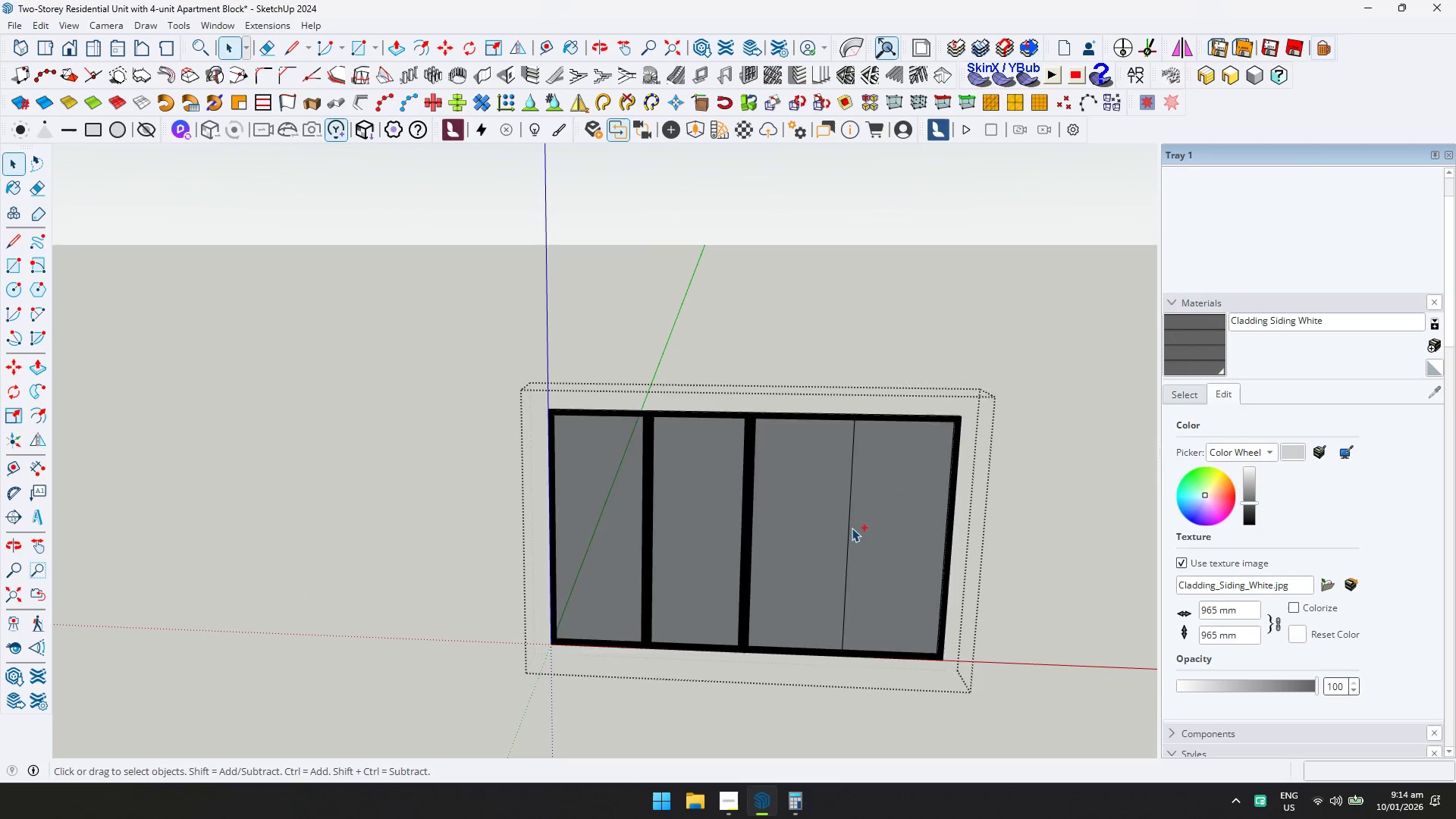 
key(Control+Z)
 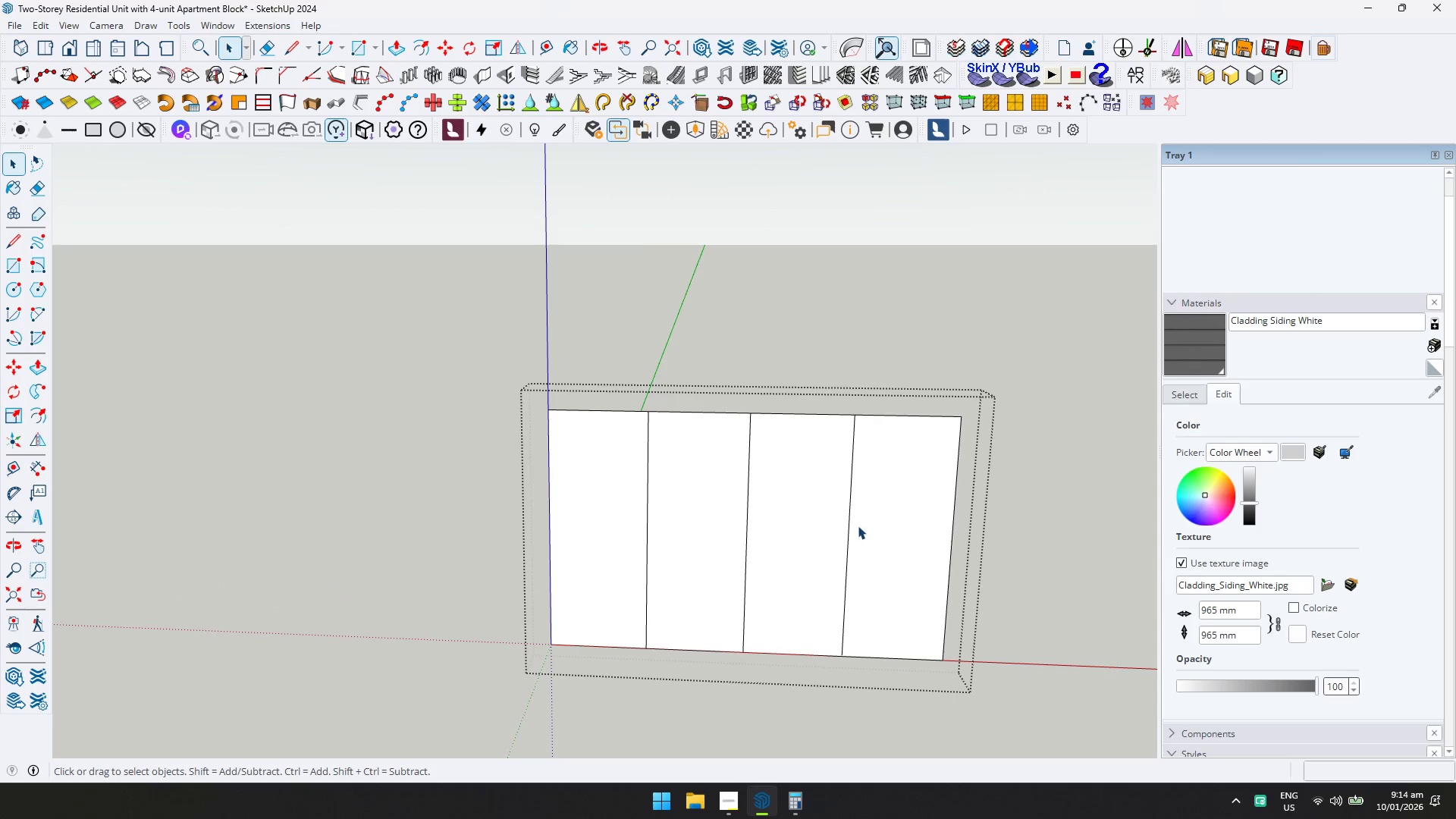 
scroll: coordinate [851, 528], scroll_direction: none, amount: 0.0
 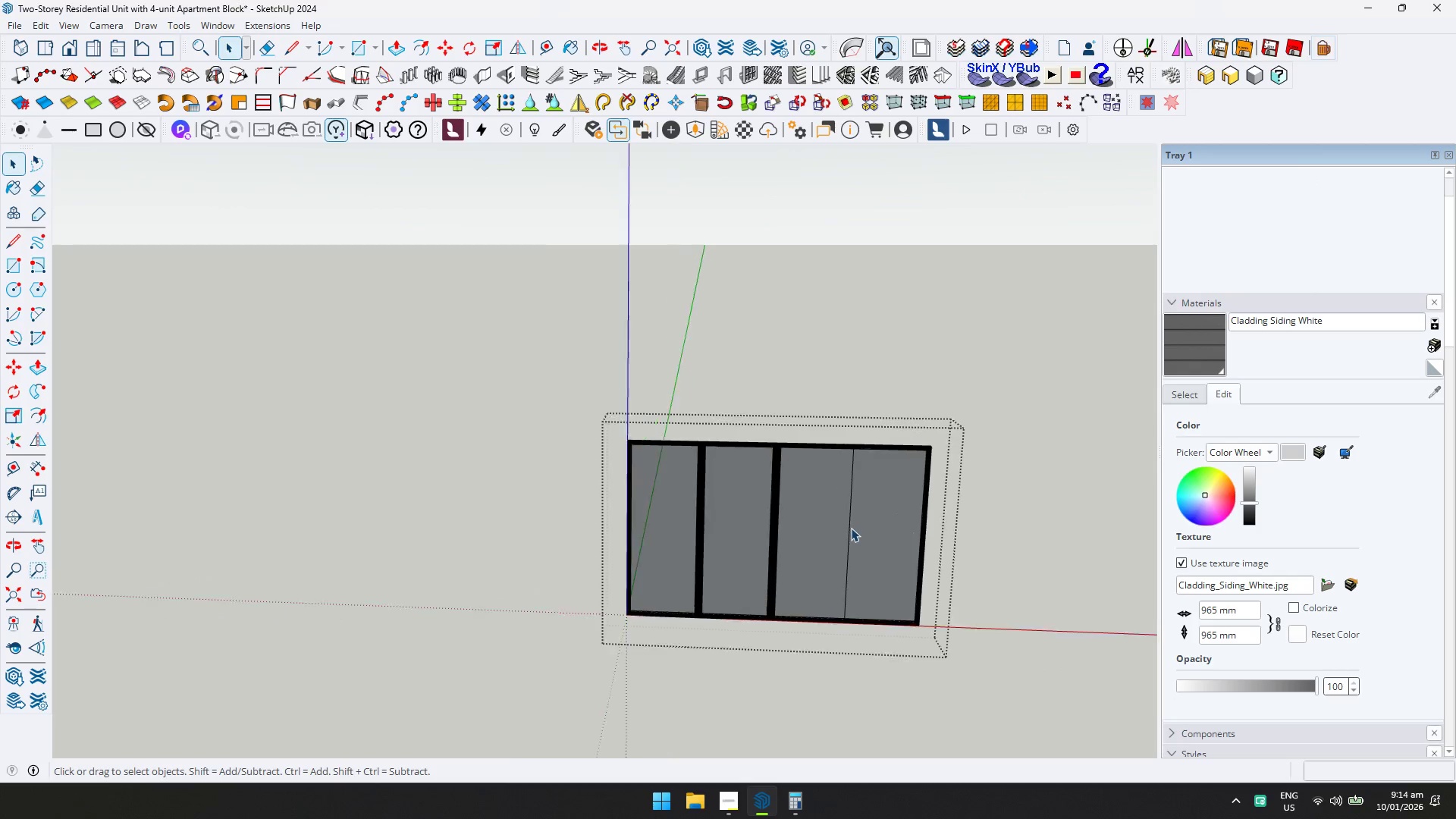 
left_click([863, 522])
 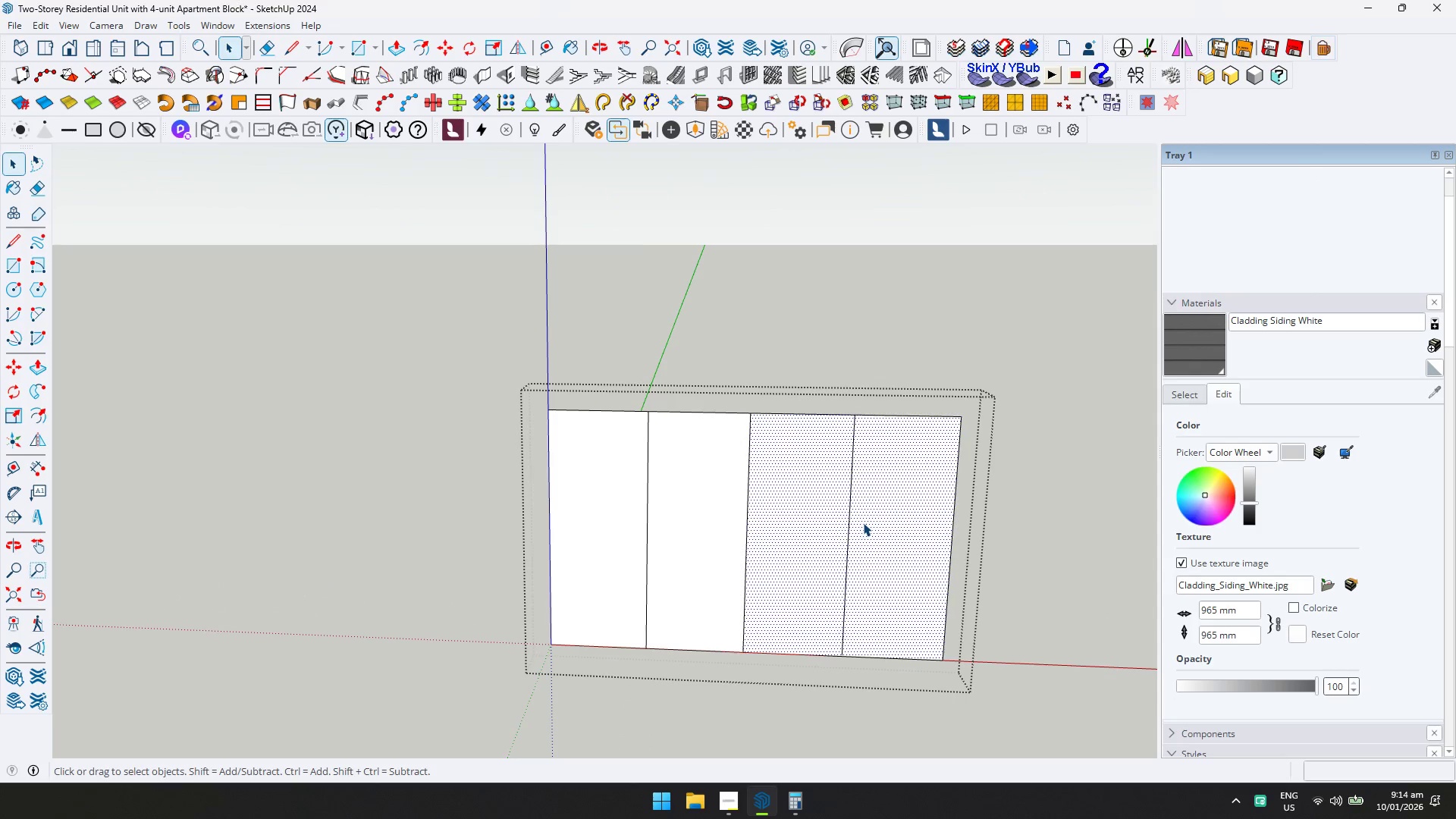 
key(Control+ControlLeft)
 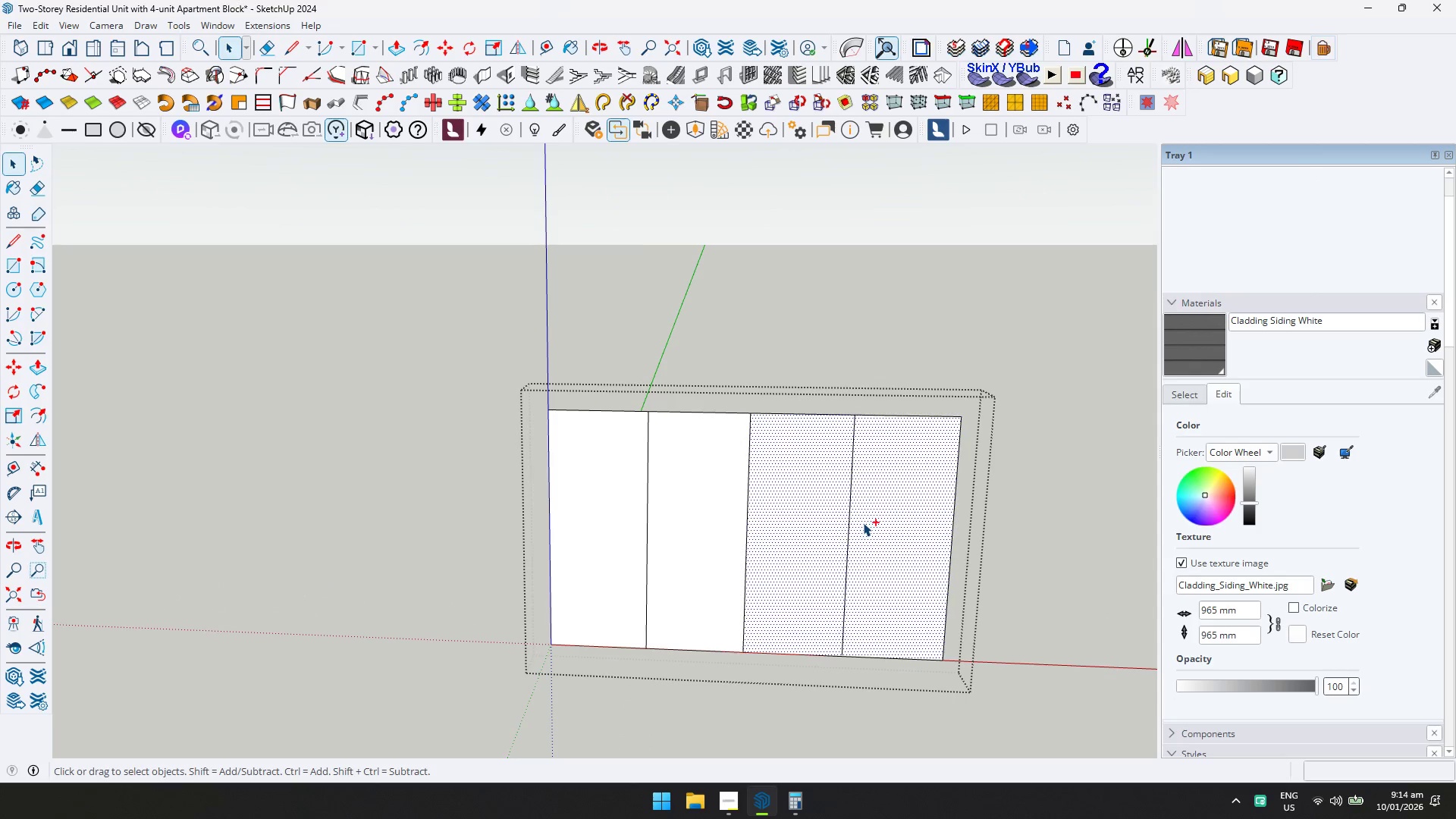 
key(Control+A)
 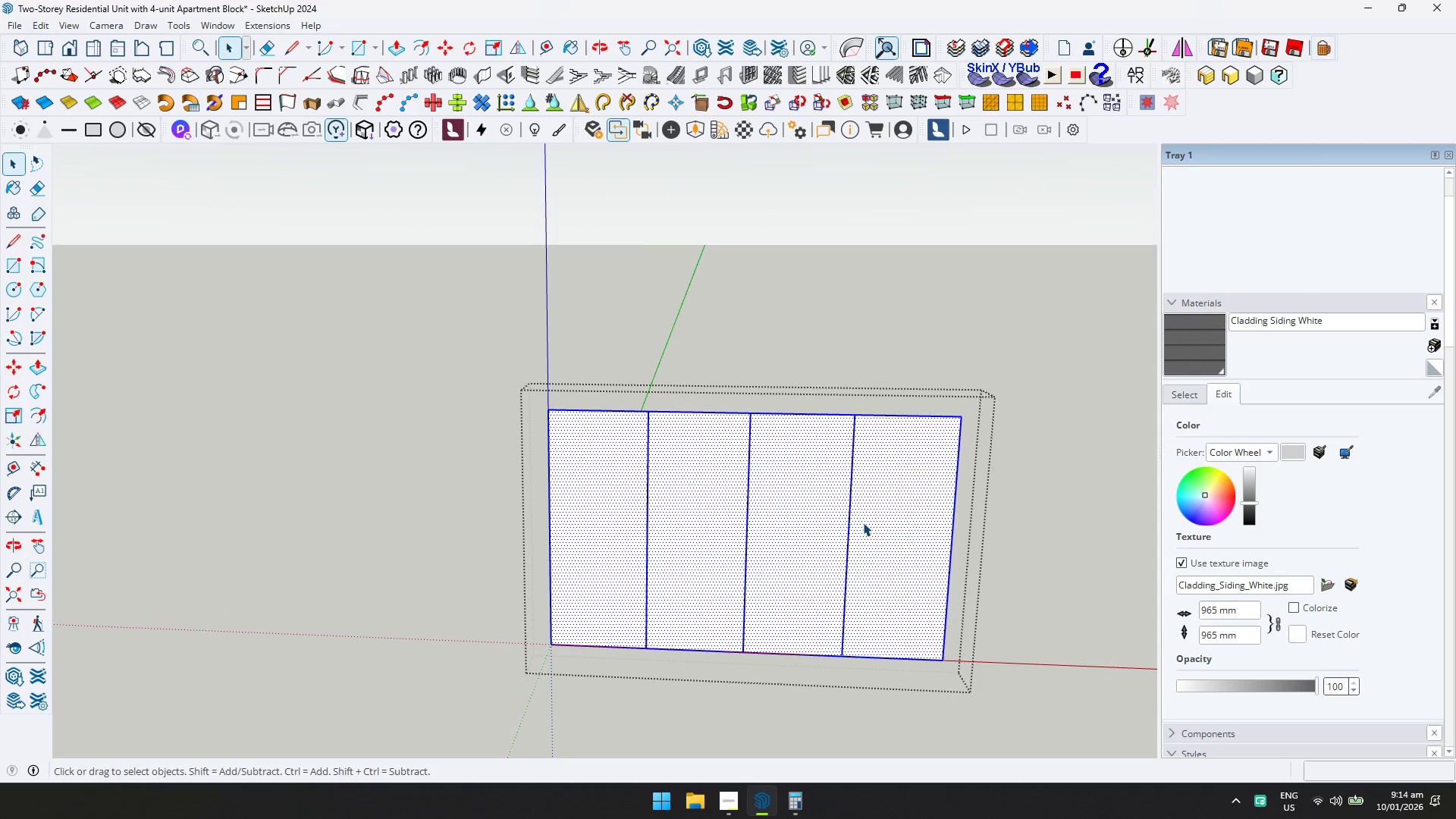 
left_click([862, 519])
 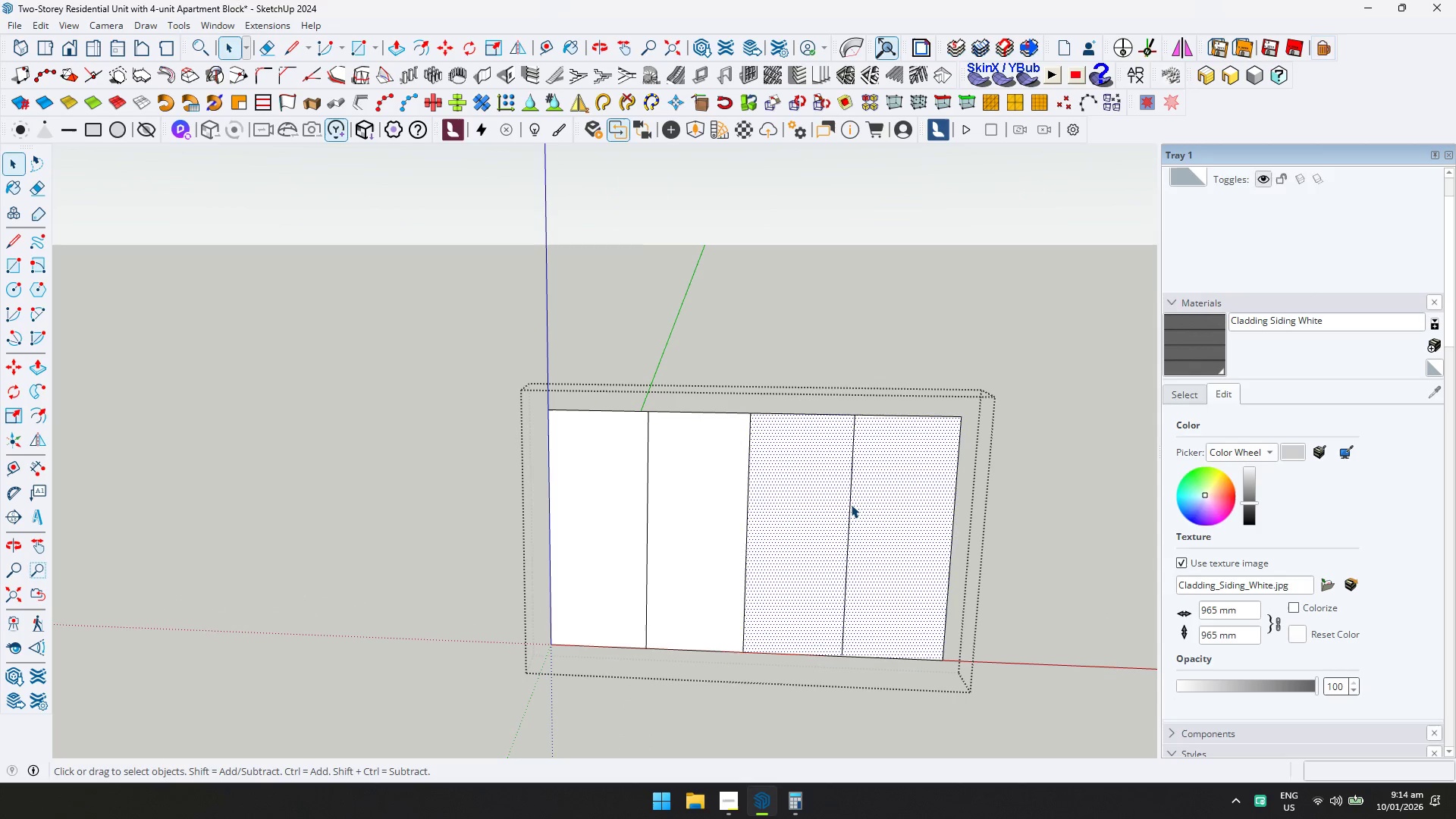 
key(E)
 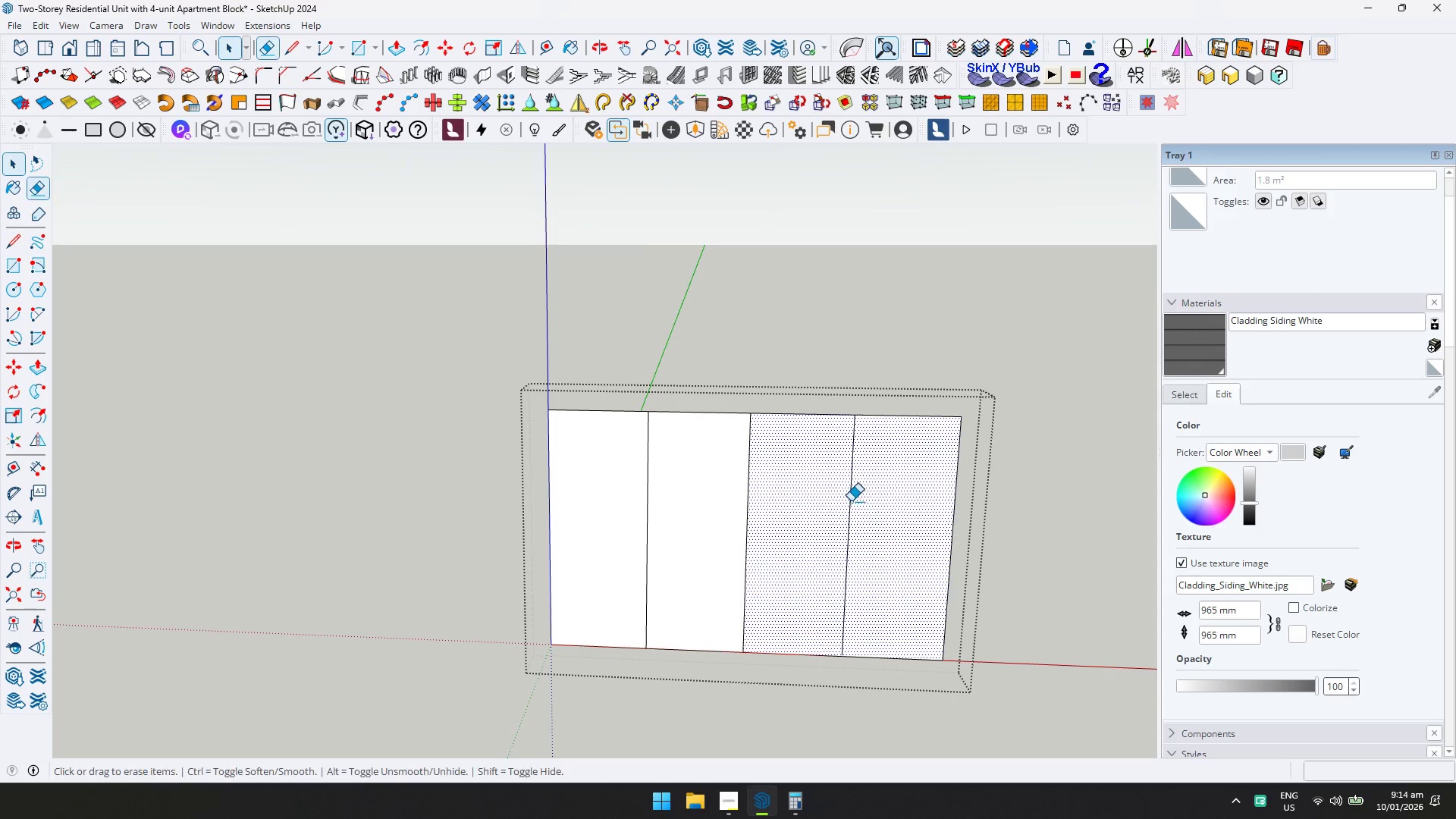 
left_click([851, 501])
 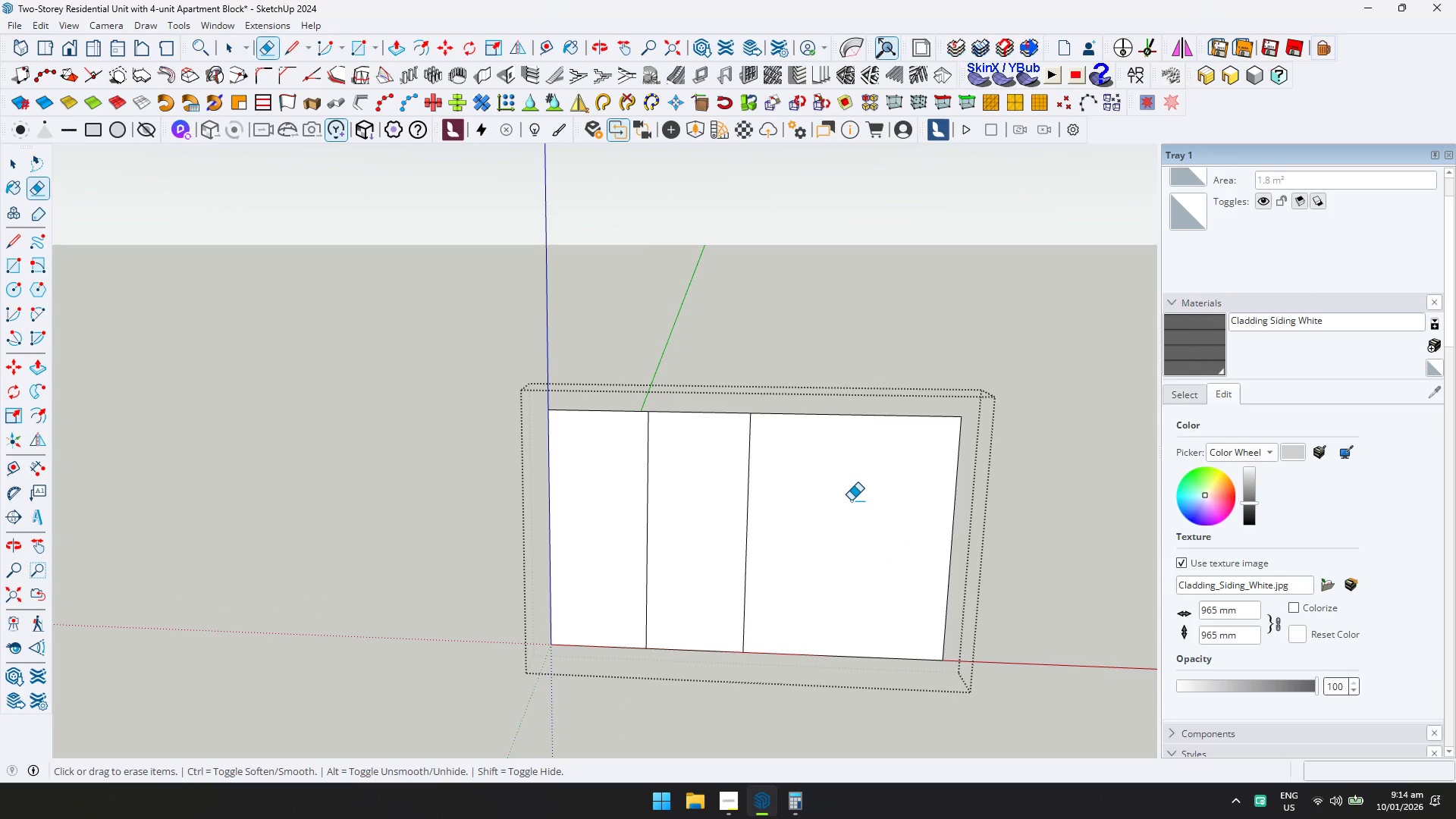 
key(L)
 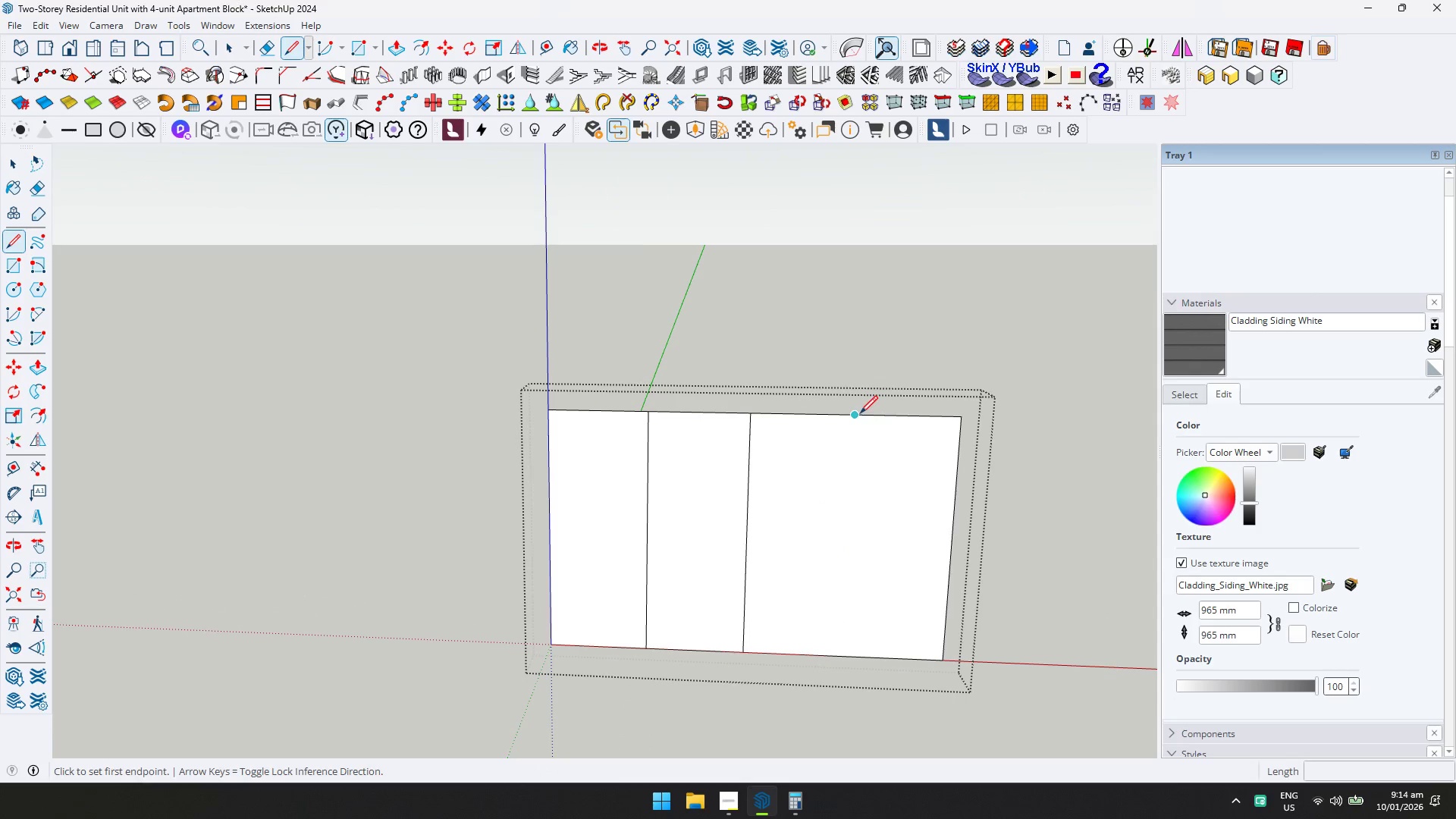 
left_click([859, 413])
 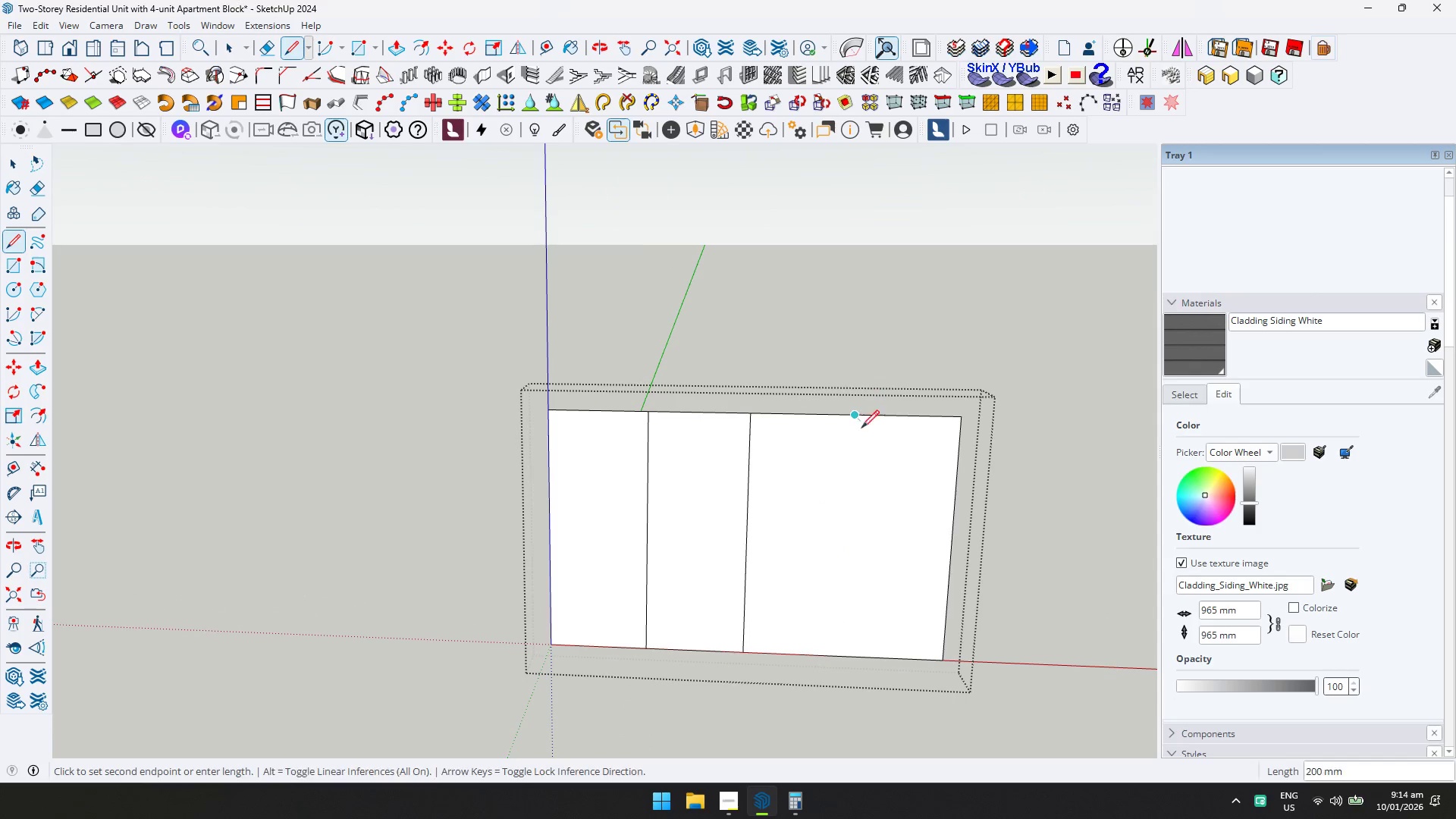 
key(ArrowUp)
 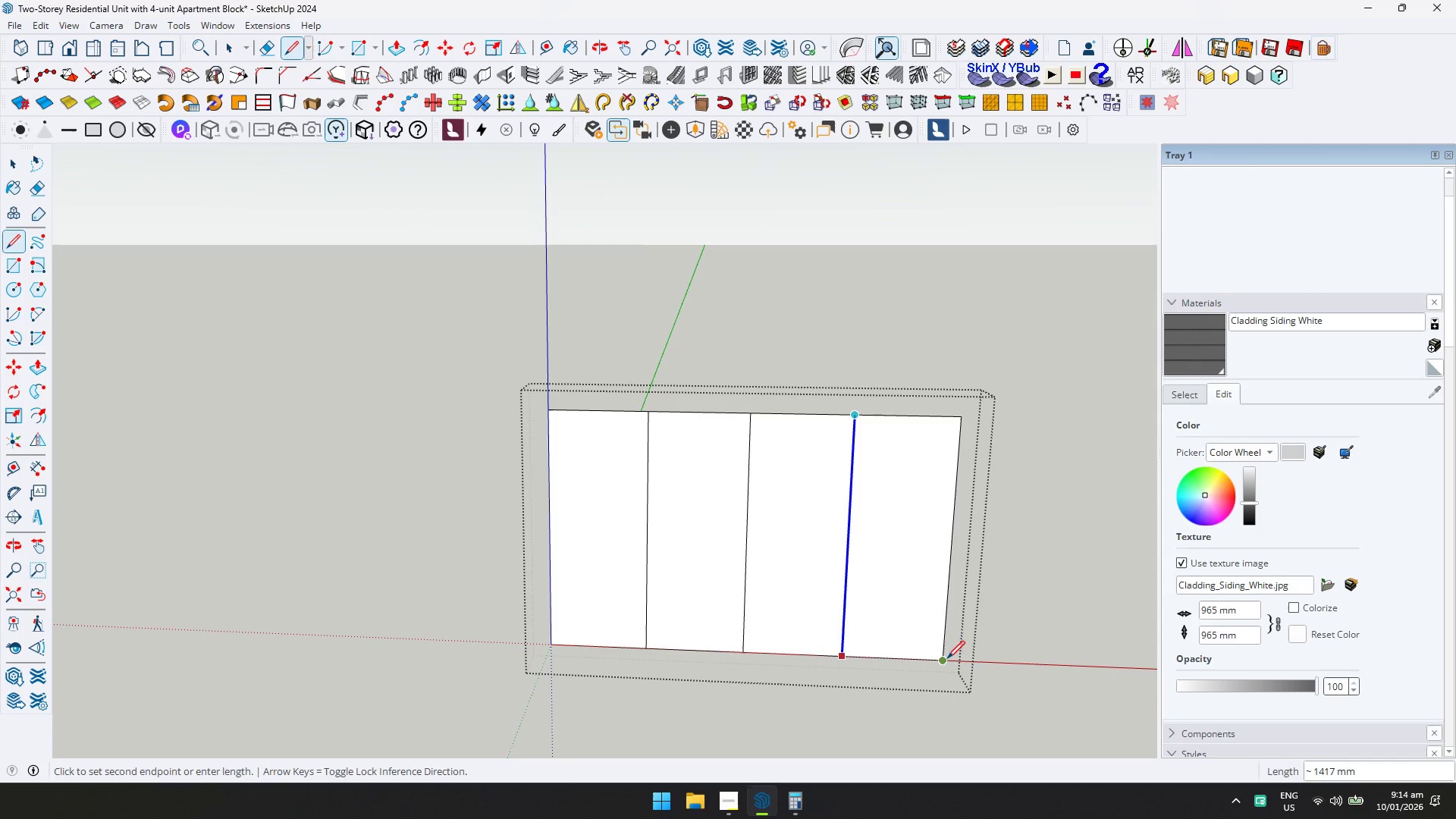 
left_click([939, 659])
 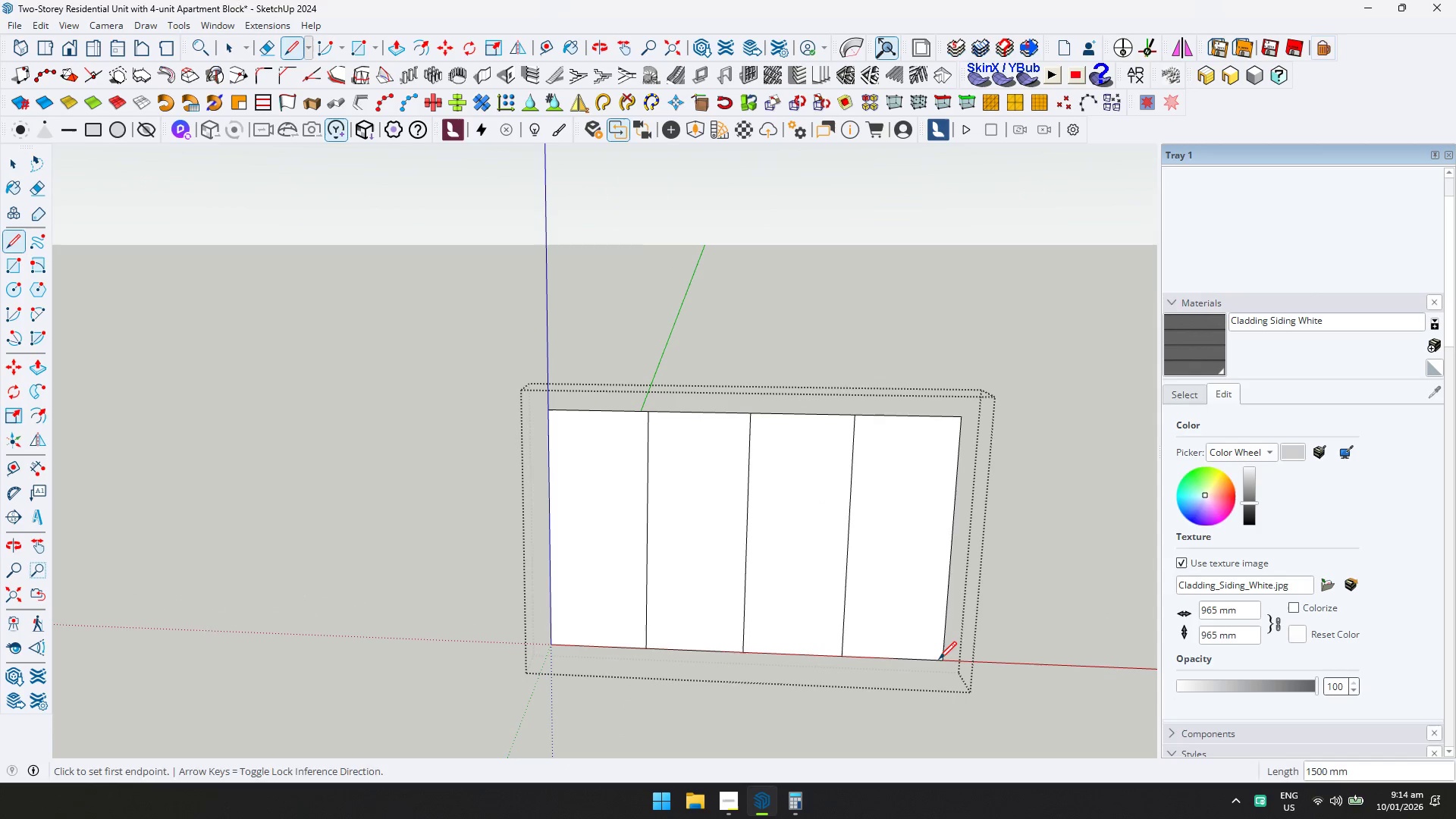 
key(Space)
 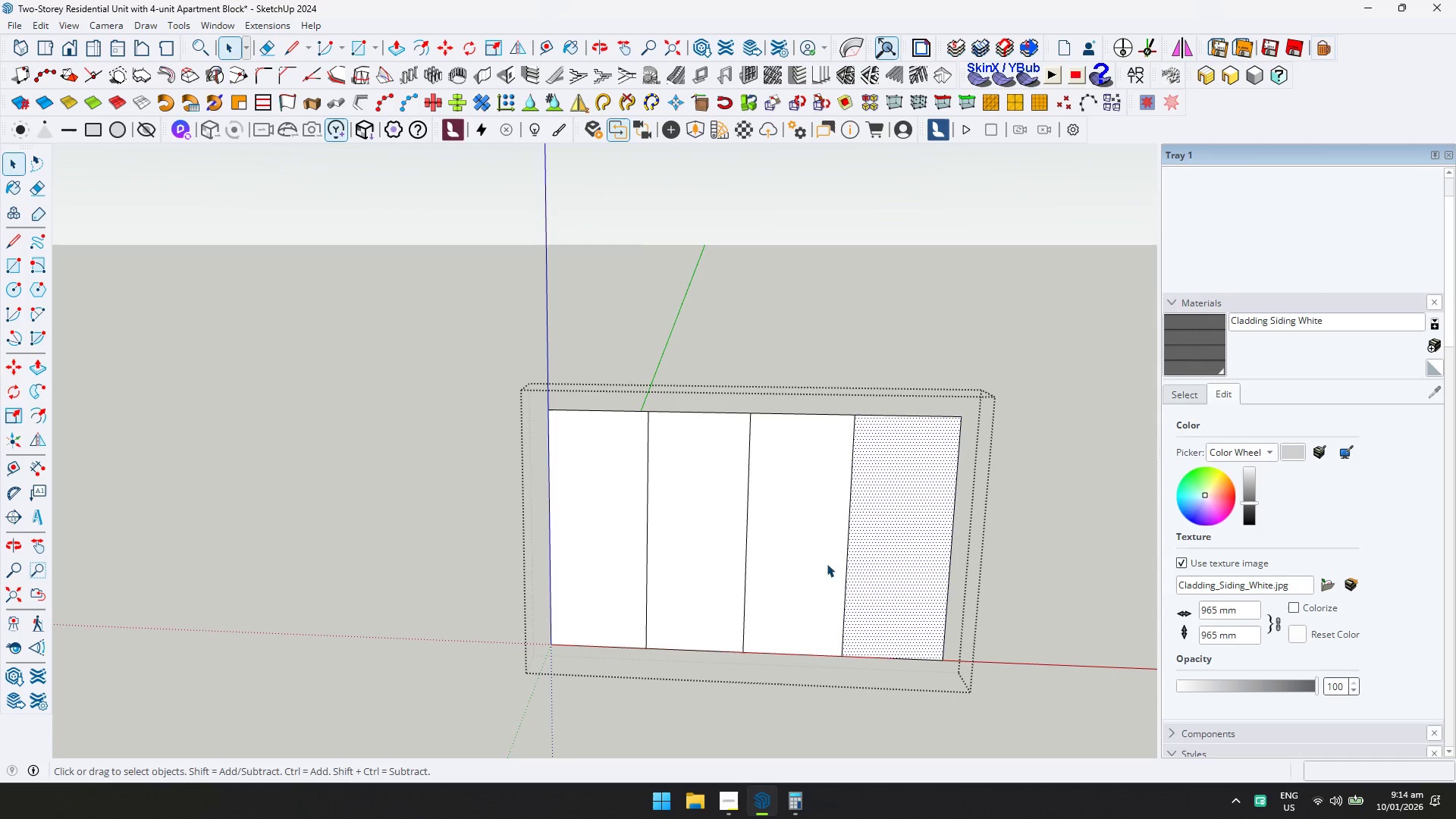 
double_click([808, 557])
 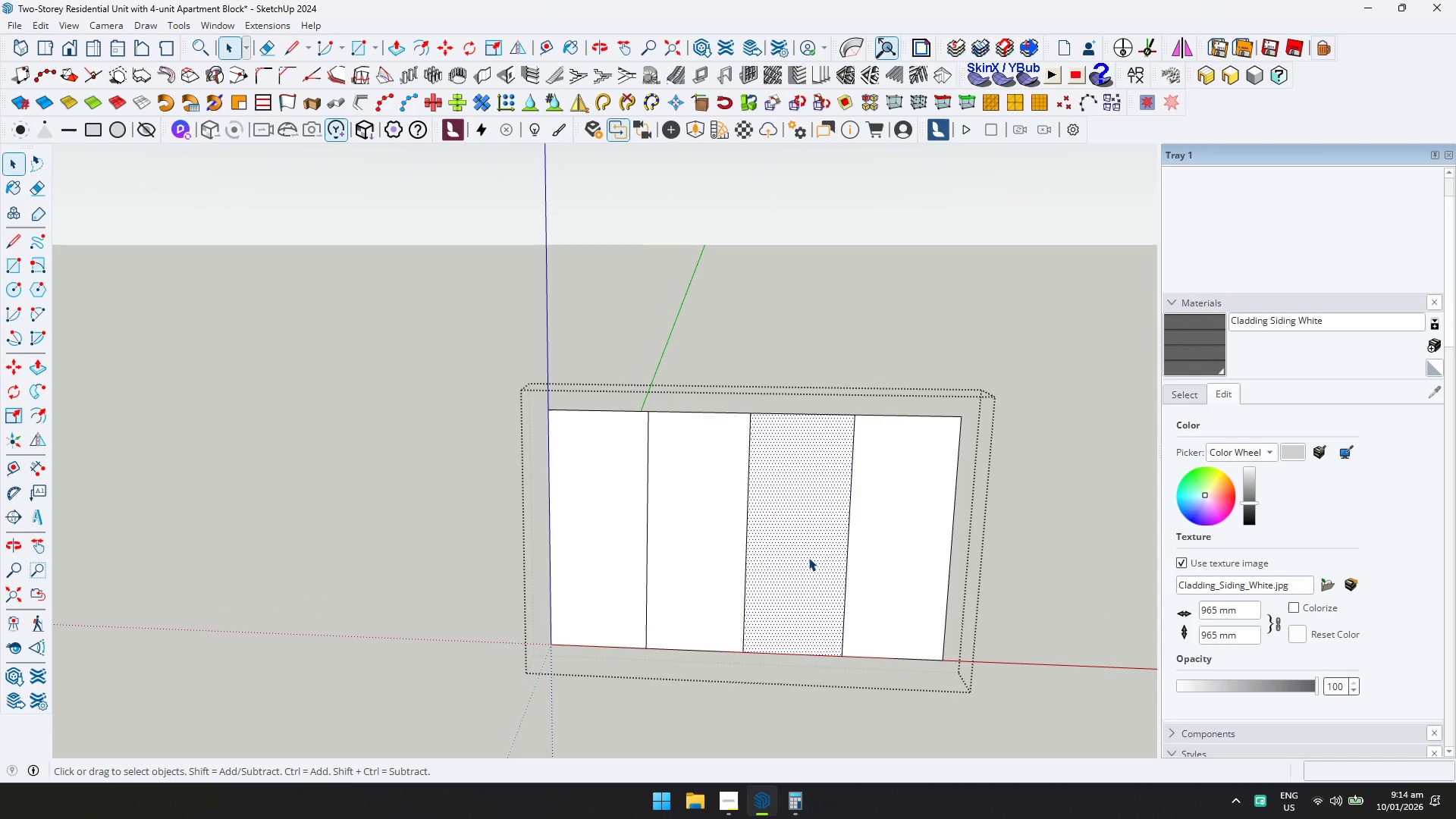 
key(Control+ControlLeft)
 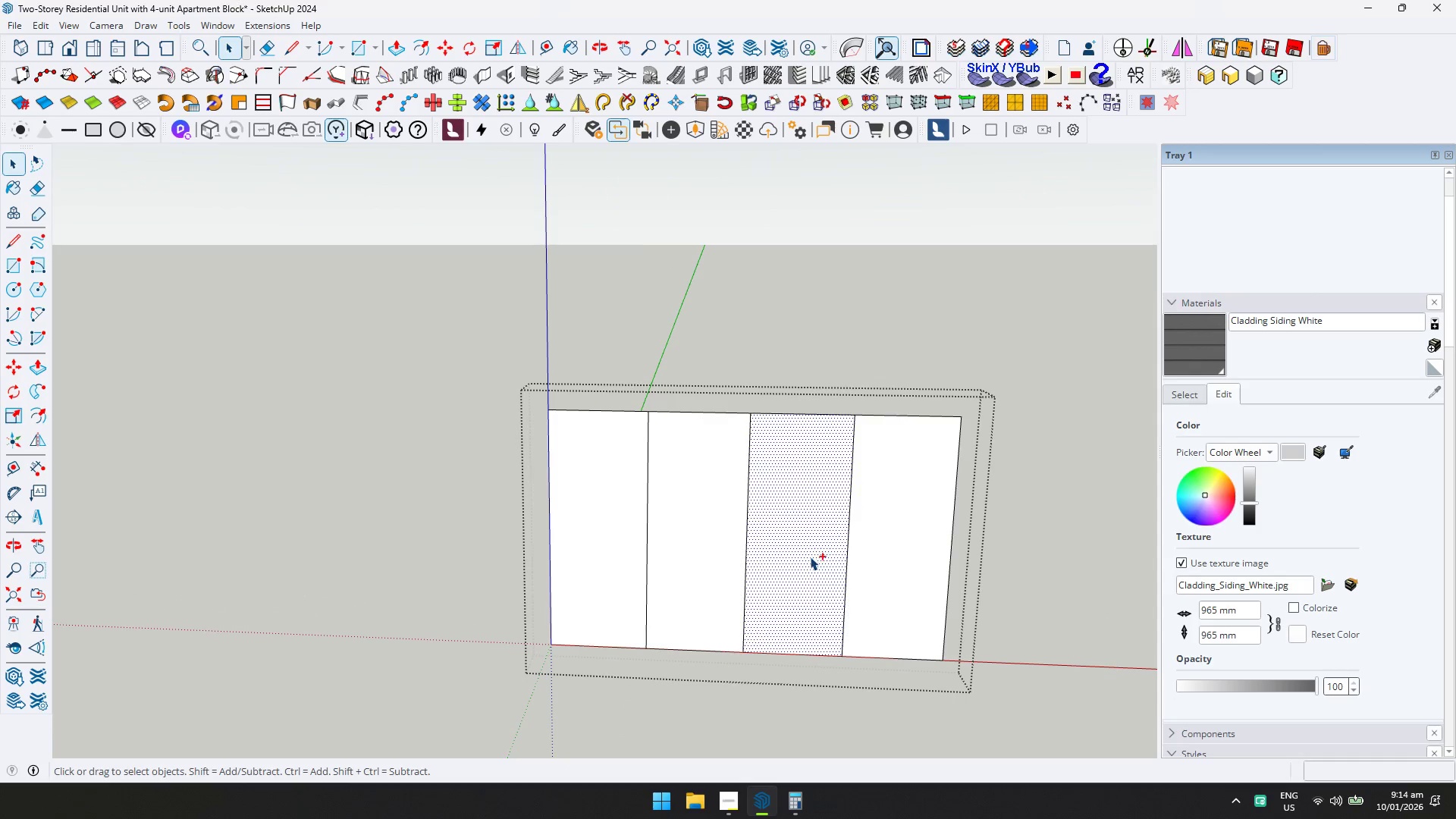 
key(Control+A)
 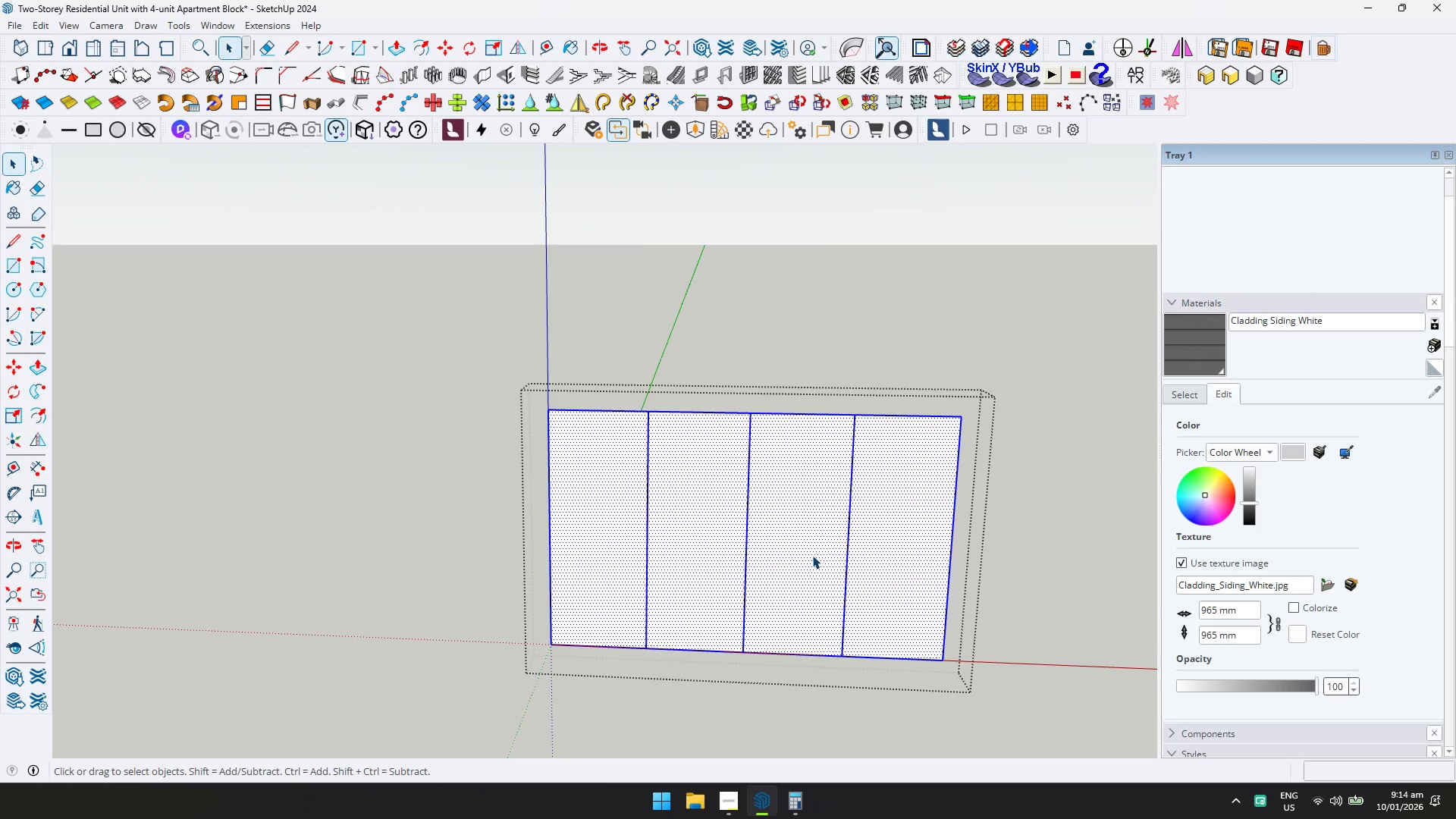 
right_click([812, 555])
 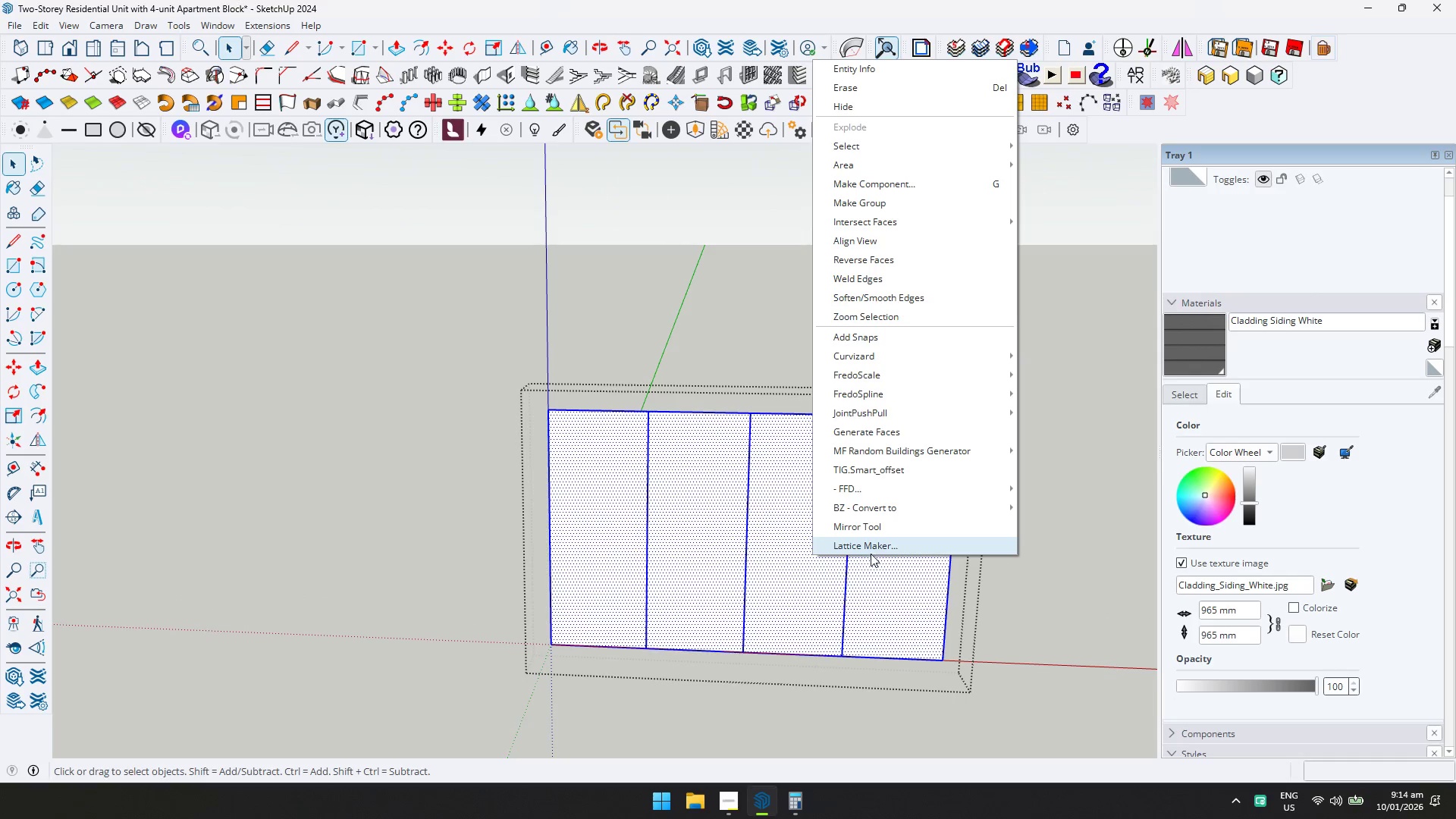 
left_click([871, 554])
 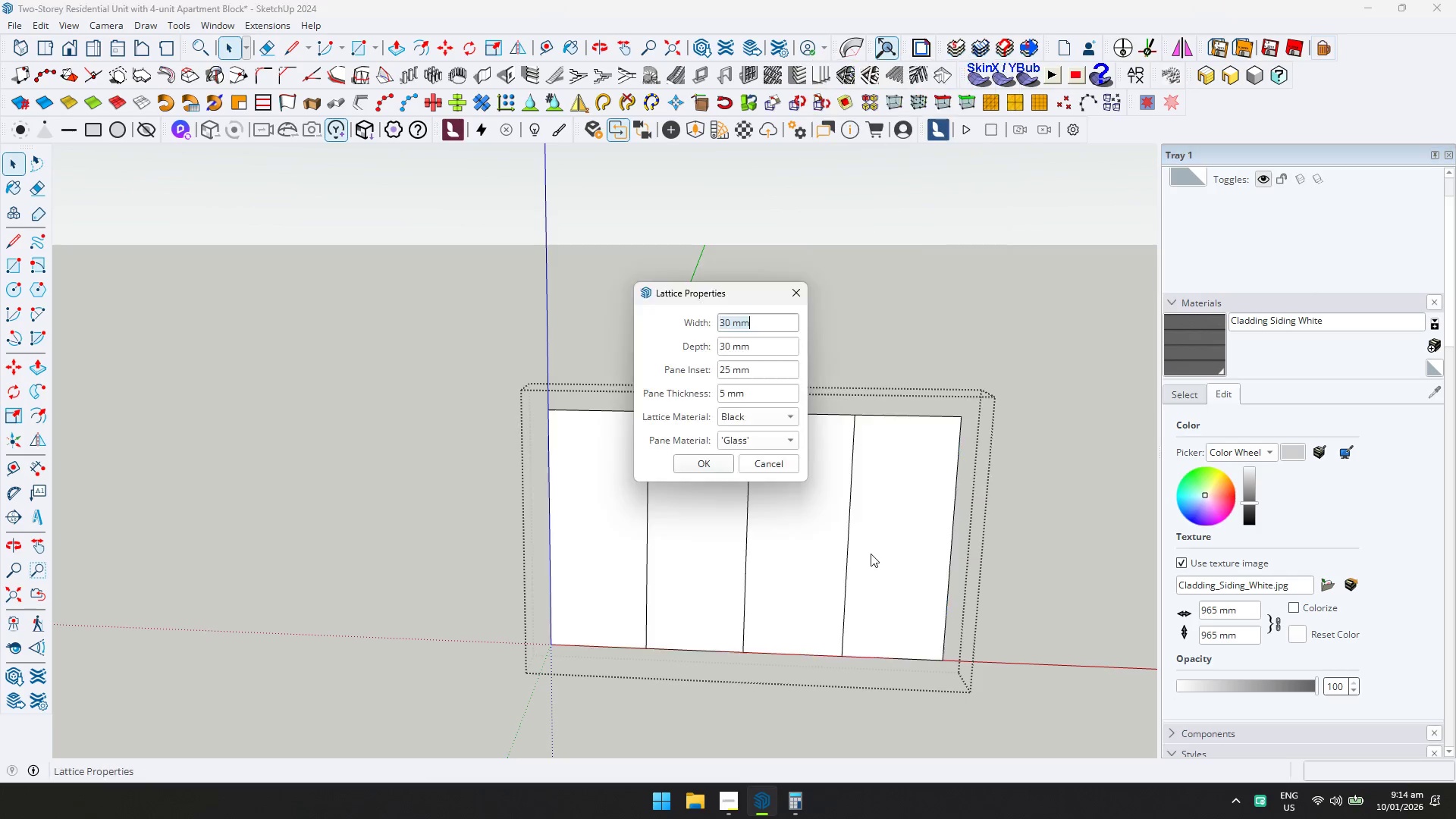 
key(Enter)
 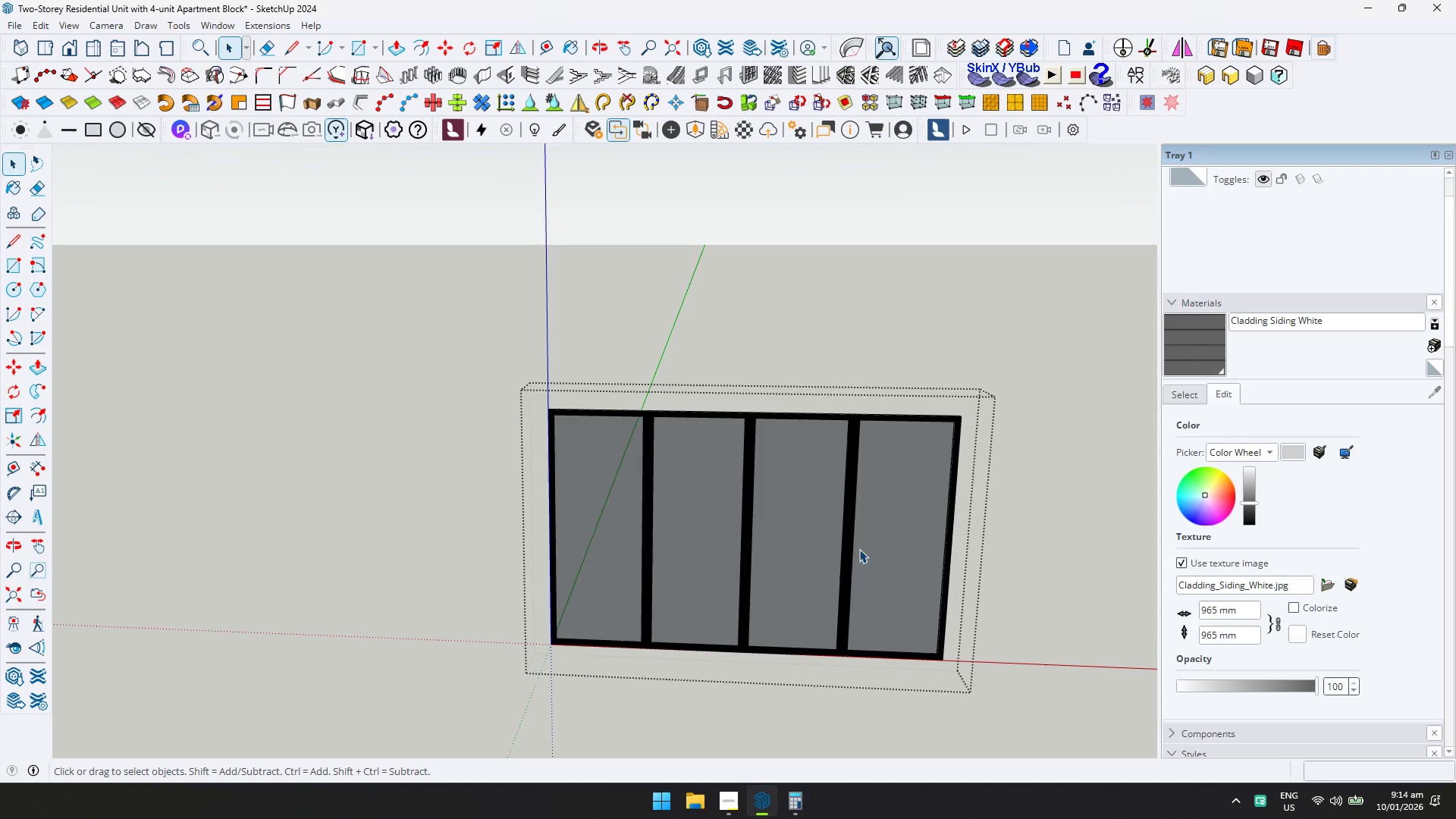 
key(Space)
 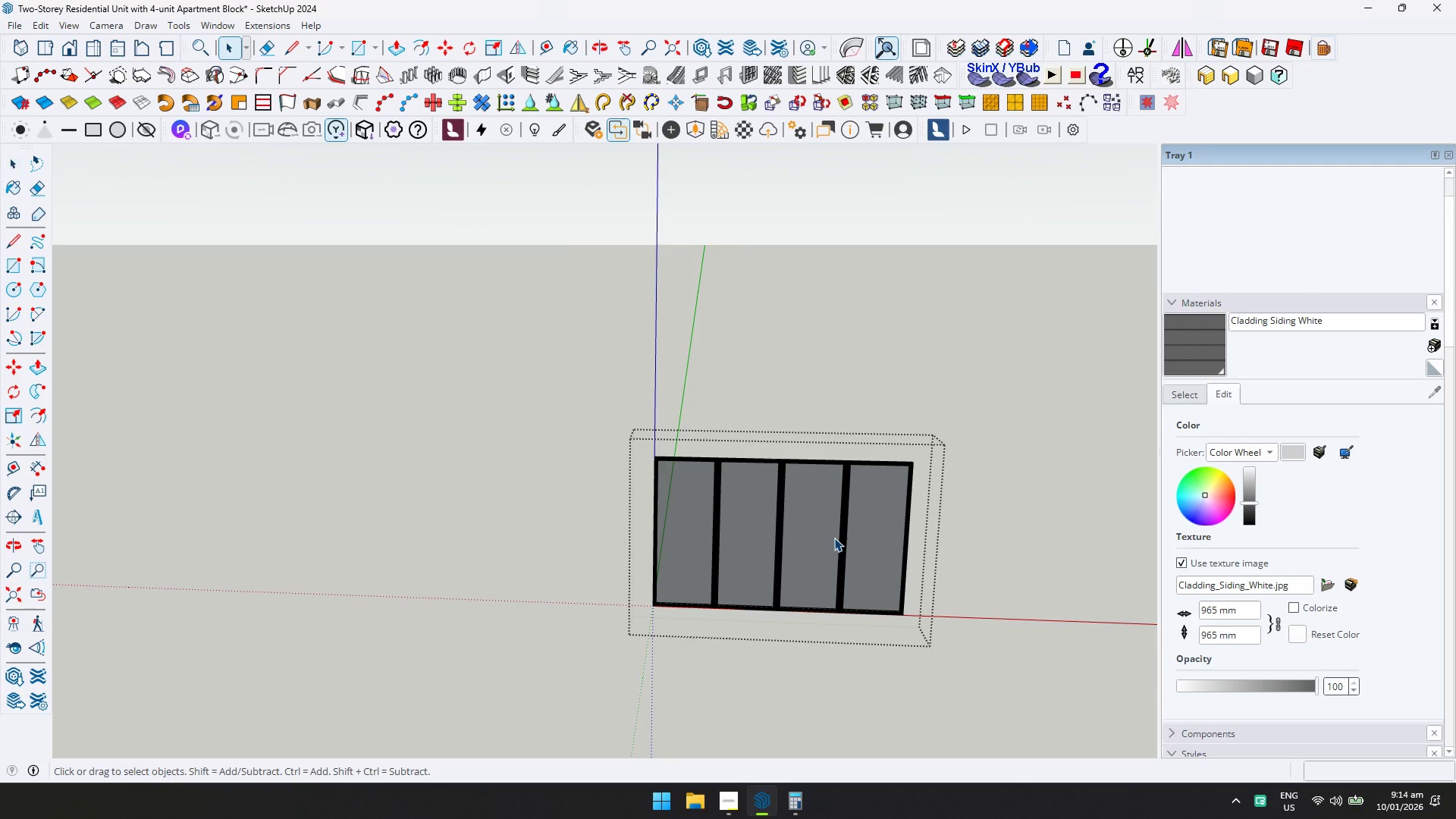 
key(Escape)
 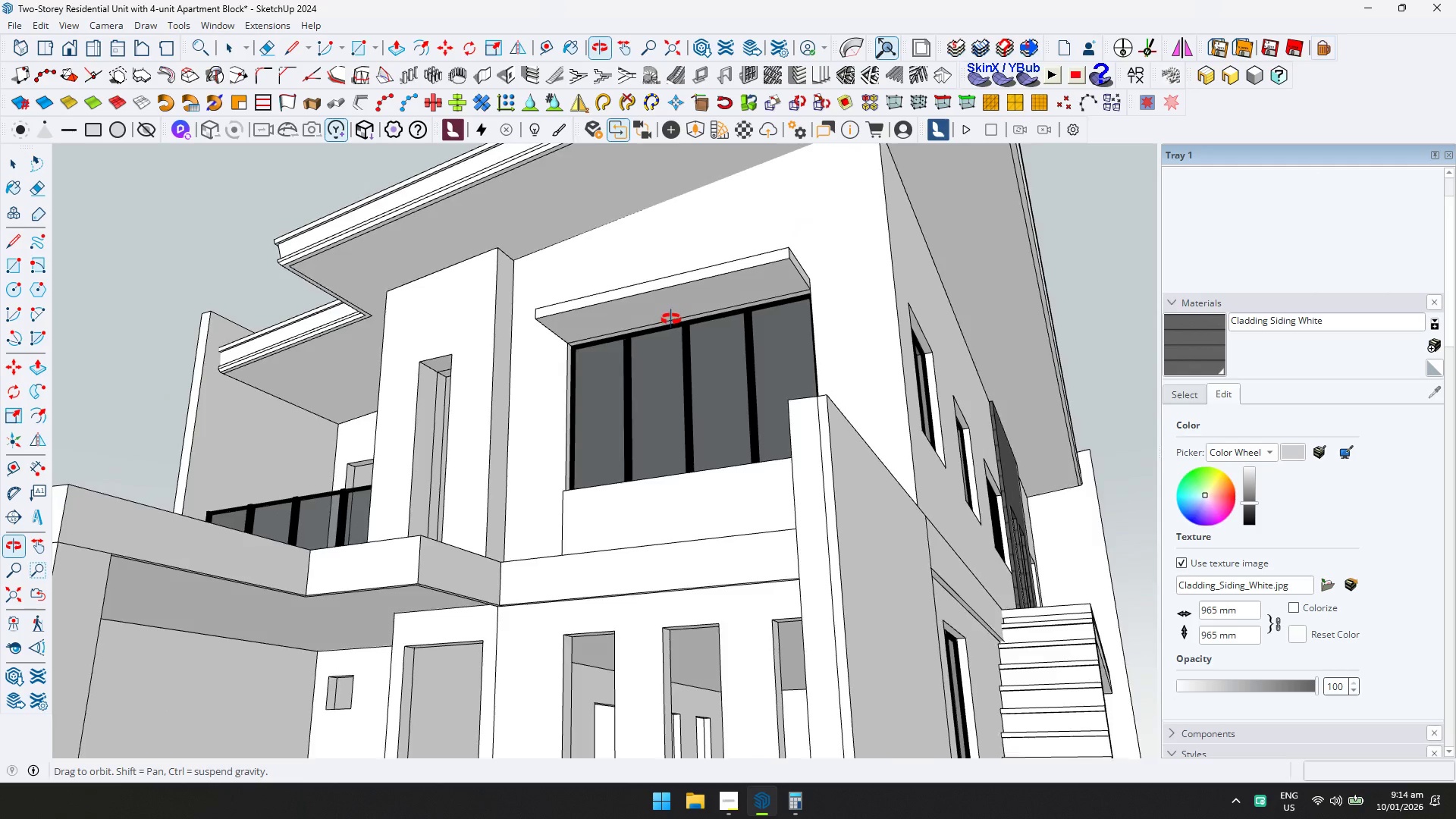 
scroll: coordinate [835, 538], scroll_direction: down, amount: 5.0
 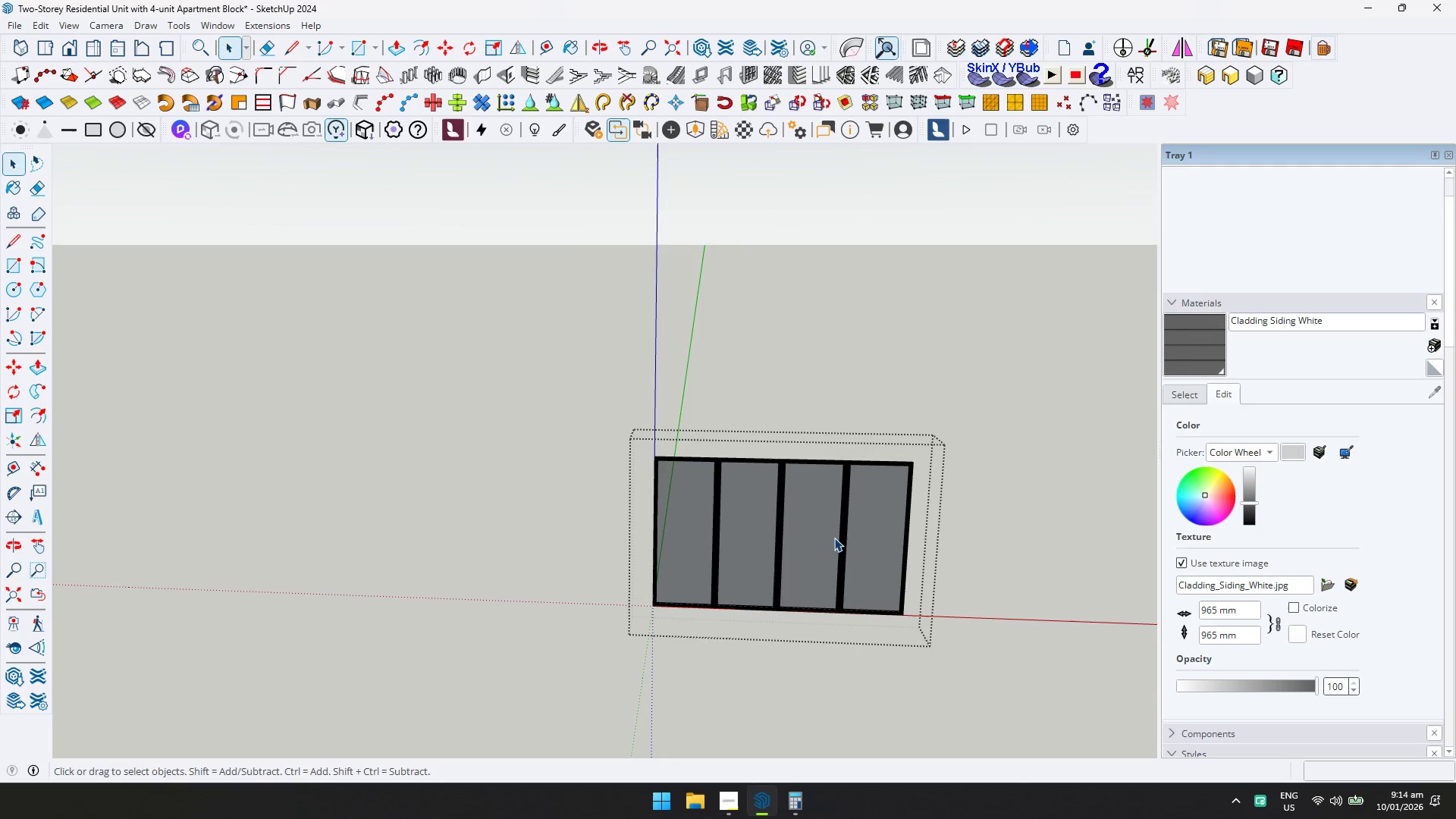 
hold_key(key=ShiftLeft, duration=0.39)
 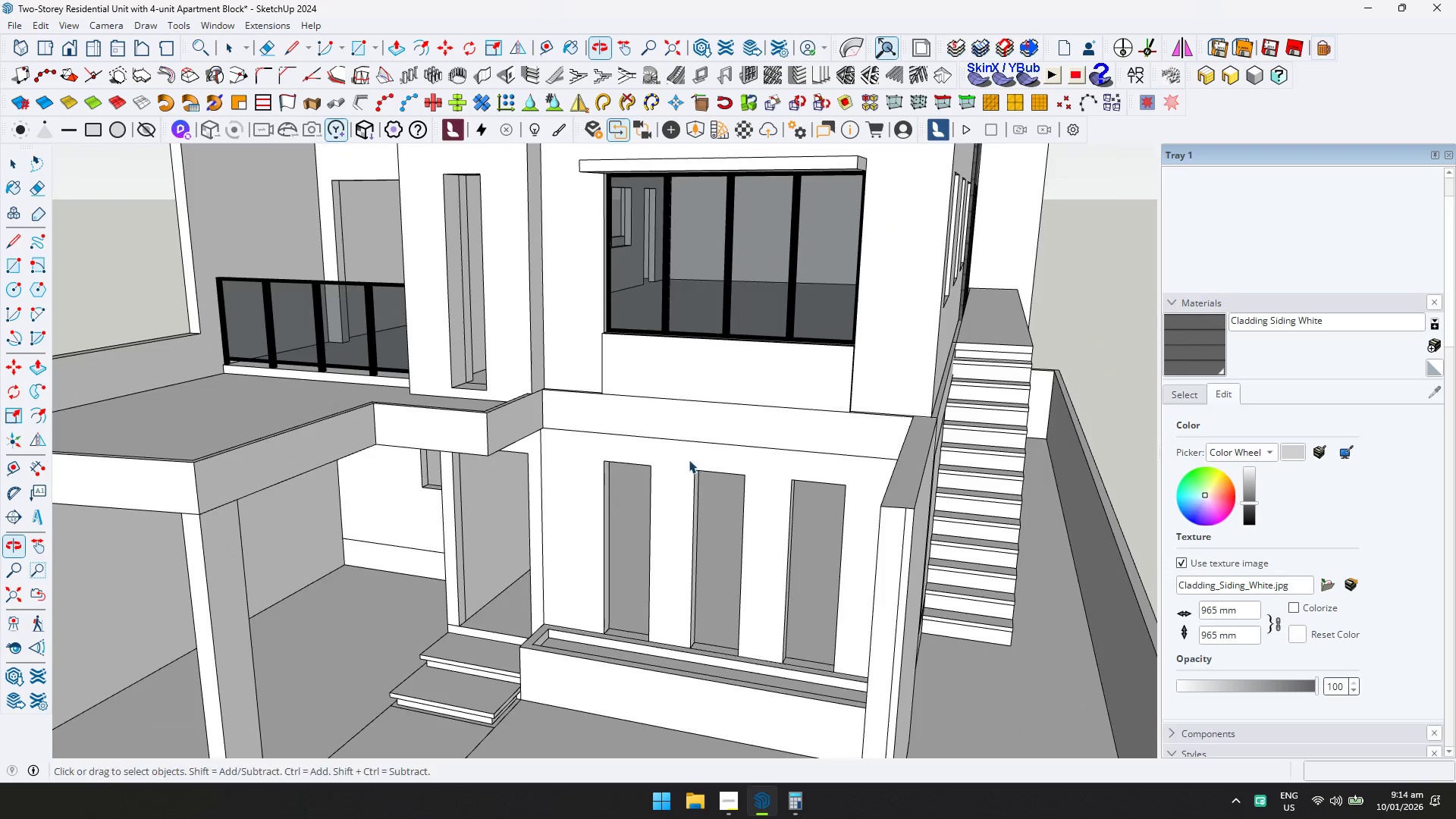 
key(Control+ControlLeft)
 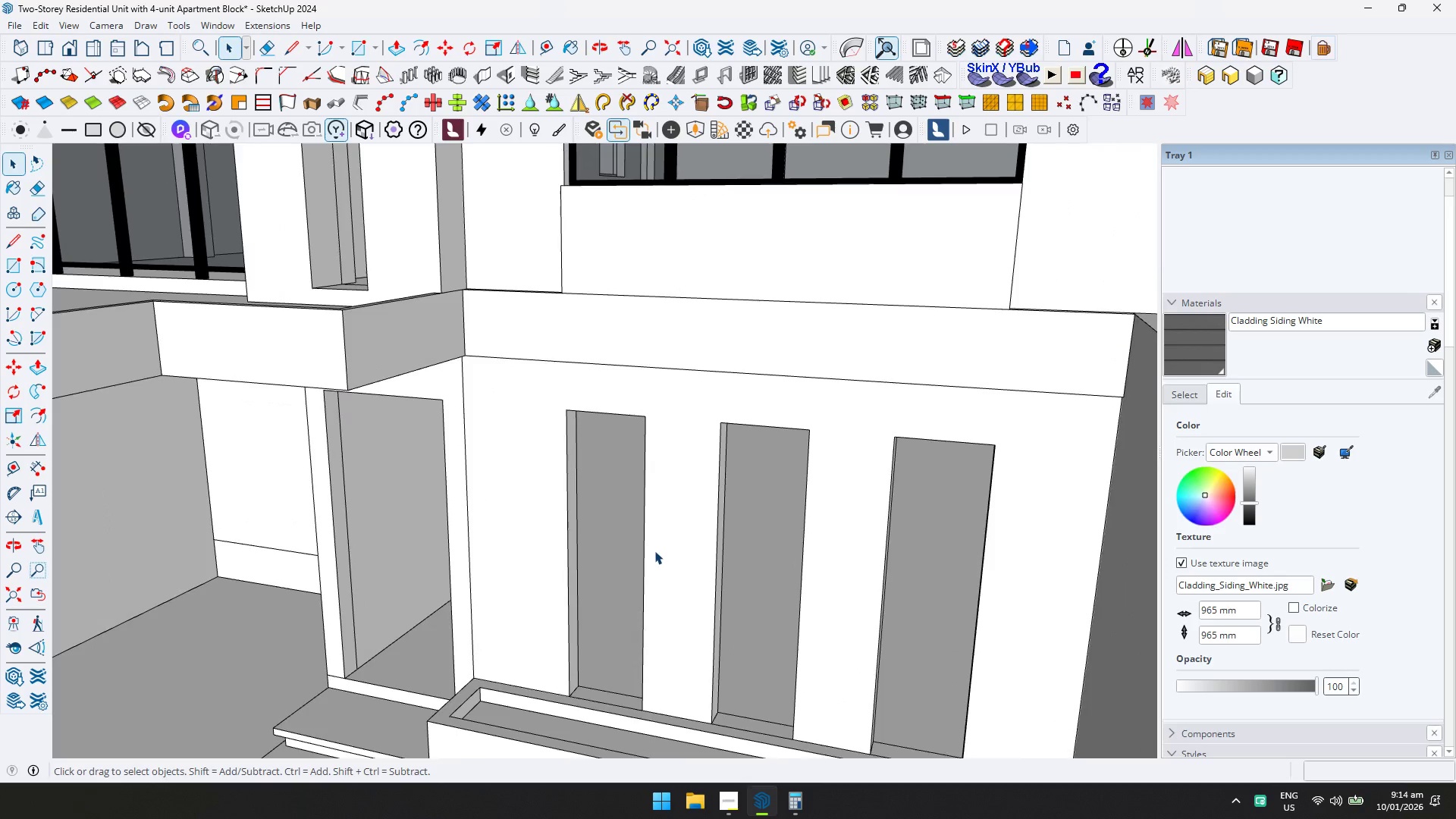 
key(Control+S)
 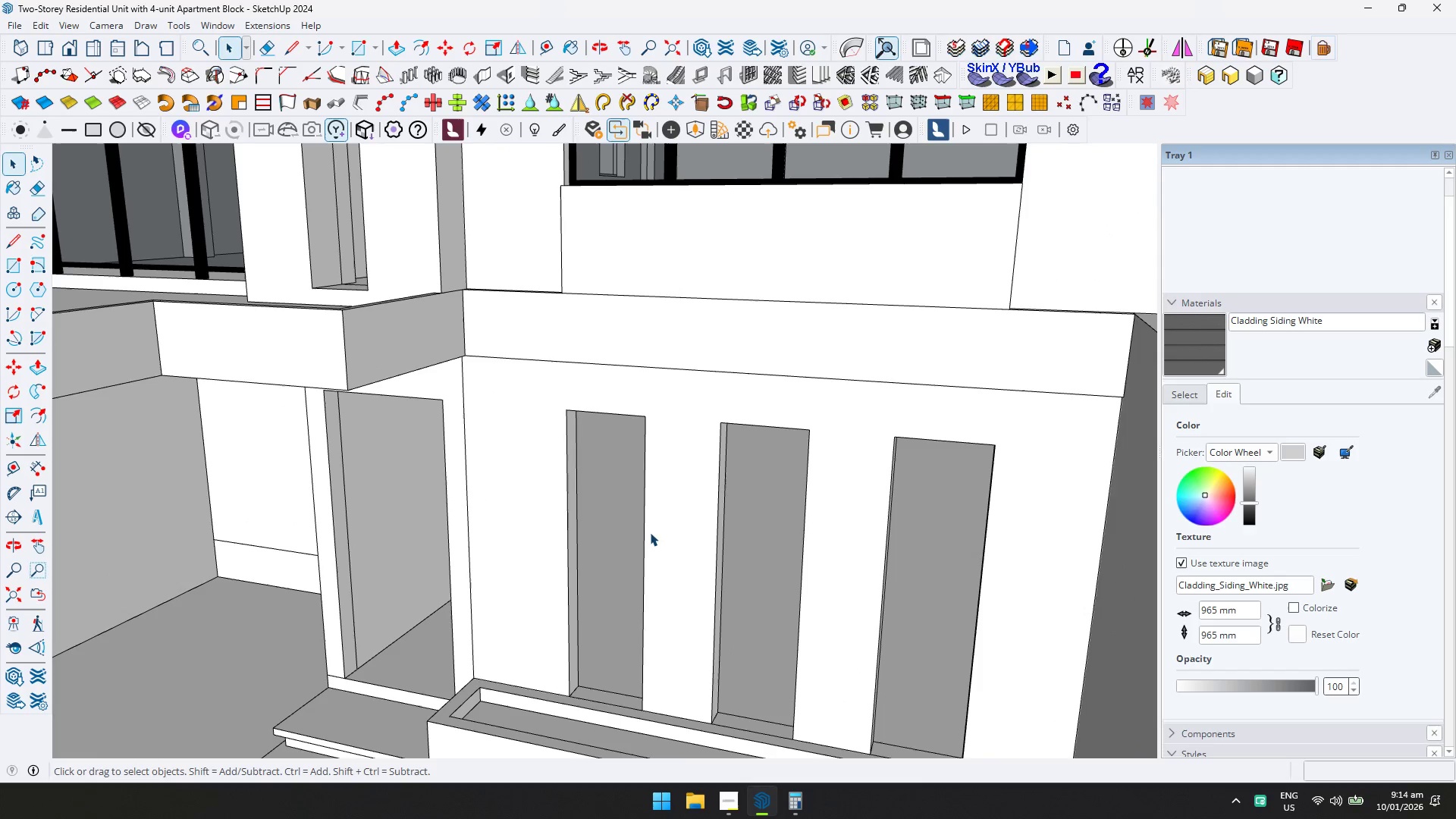 
scroll: coordinate [542, 369], scroll_direction: up, amount: 9.0
 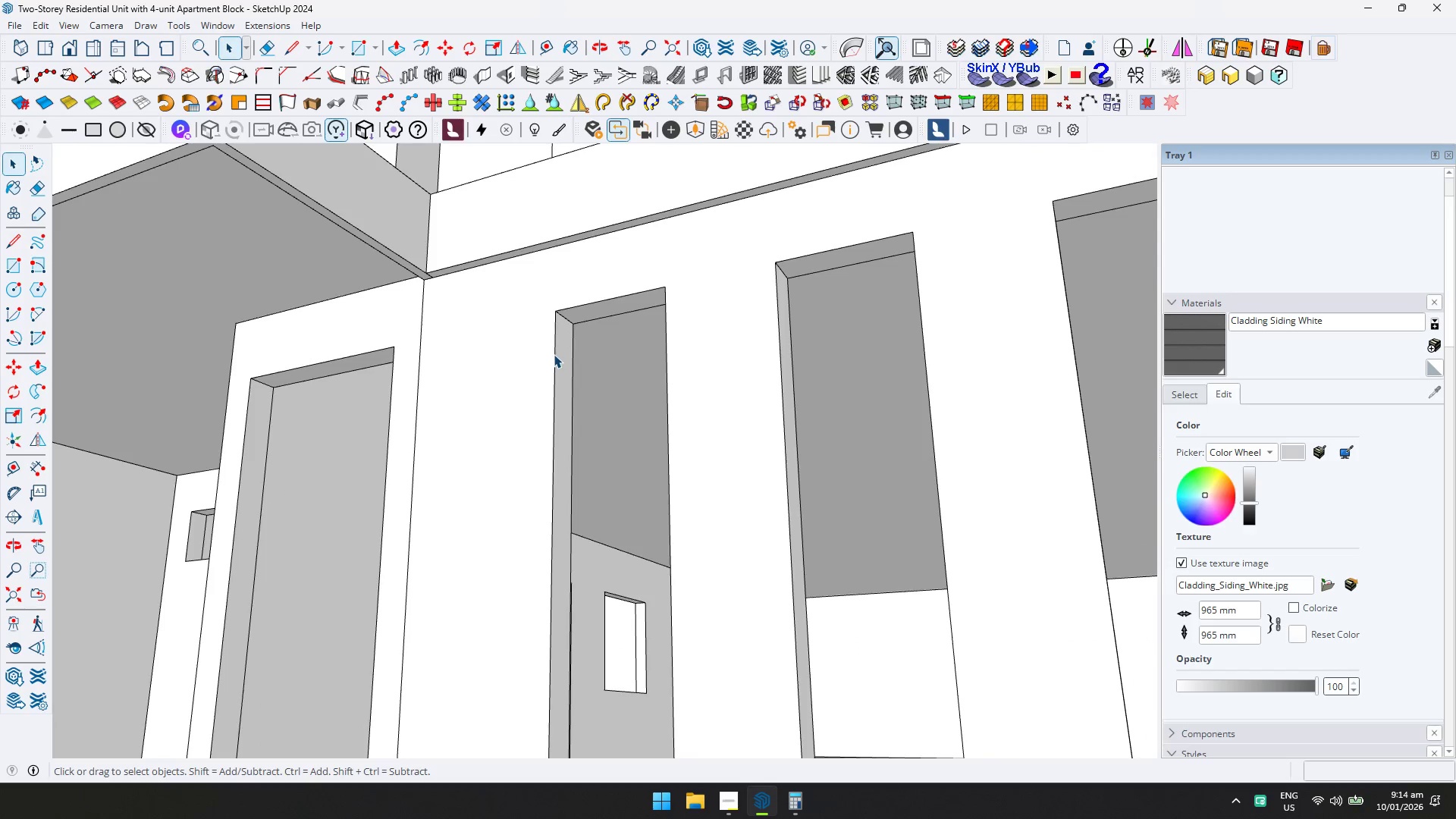 
key(R)
 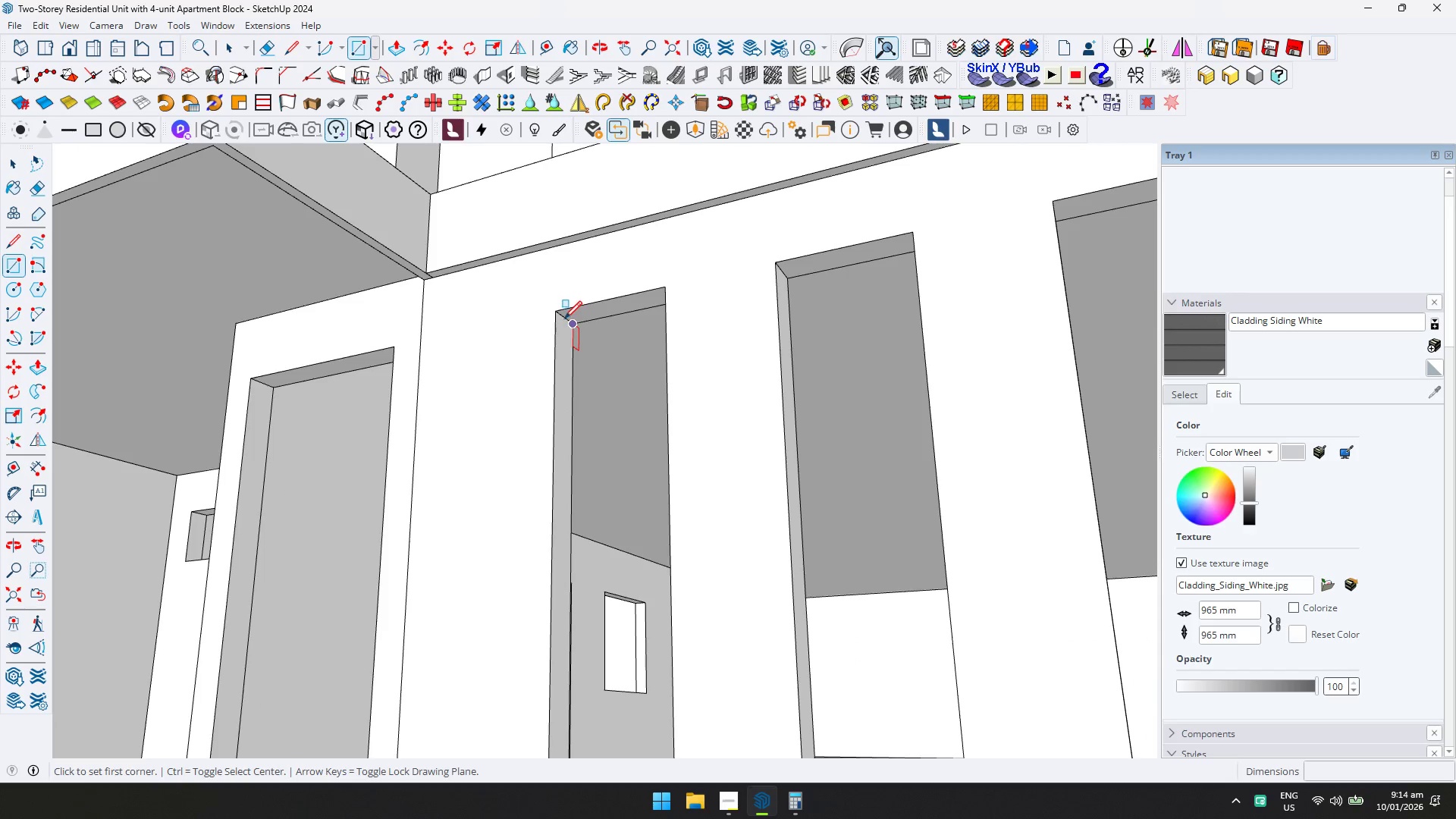 
scroll: coordinate [564, 318], scroll_direction: up, amount: 2.0
 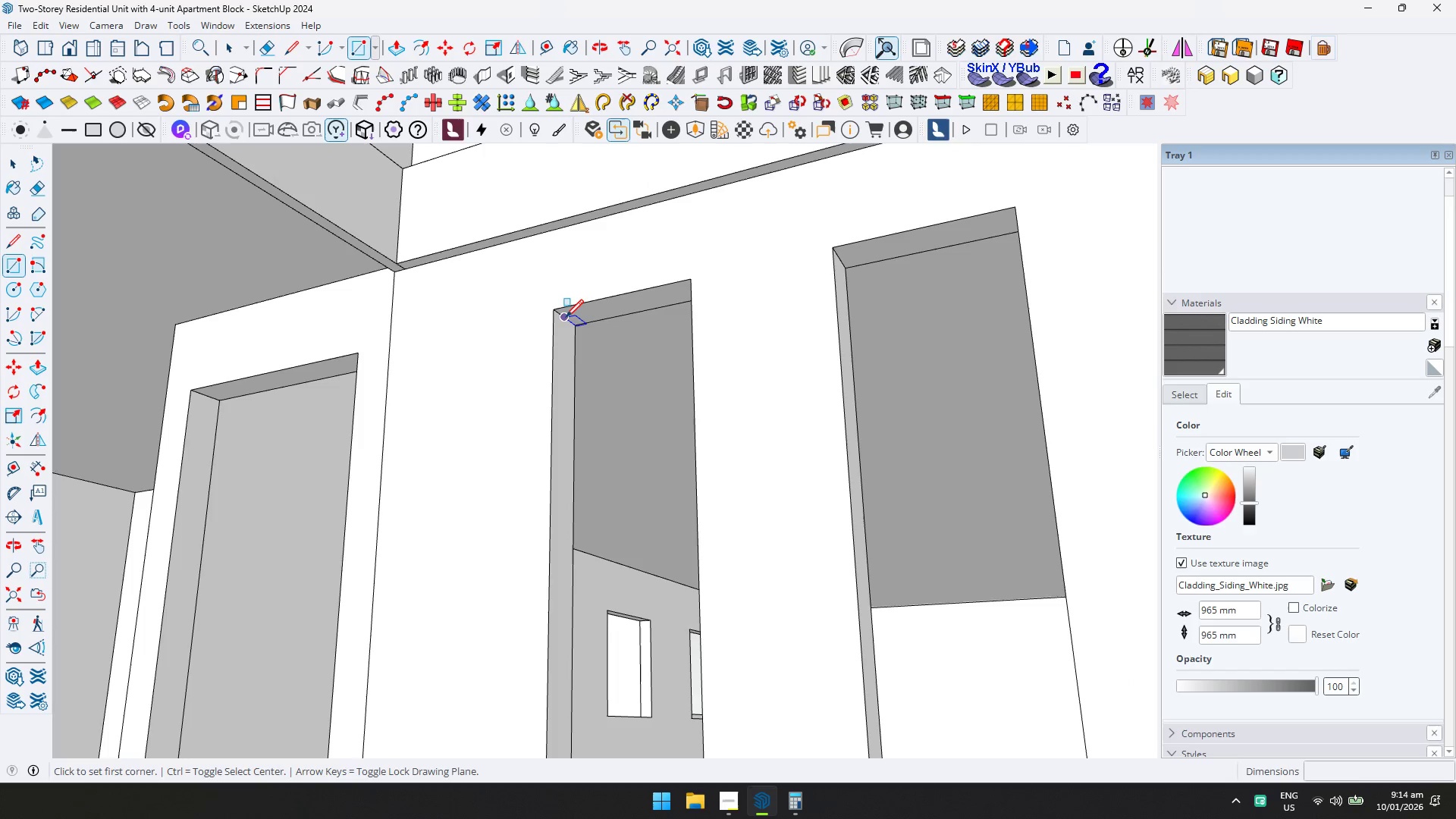 
left_click([566, 317])
 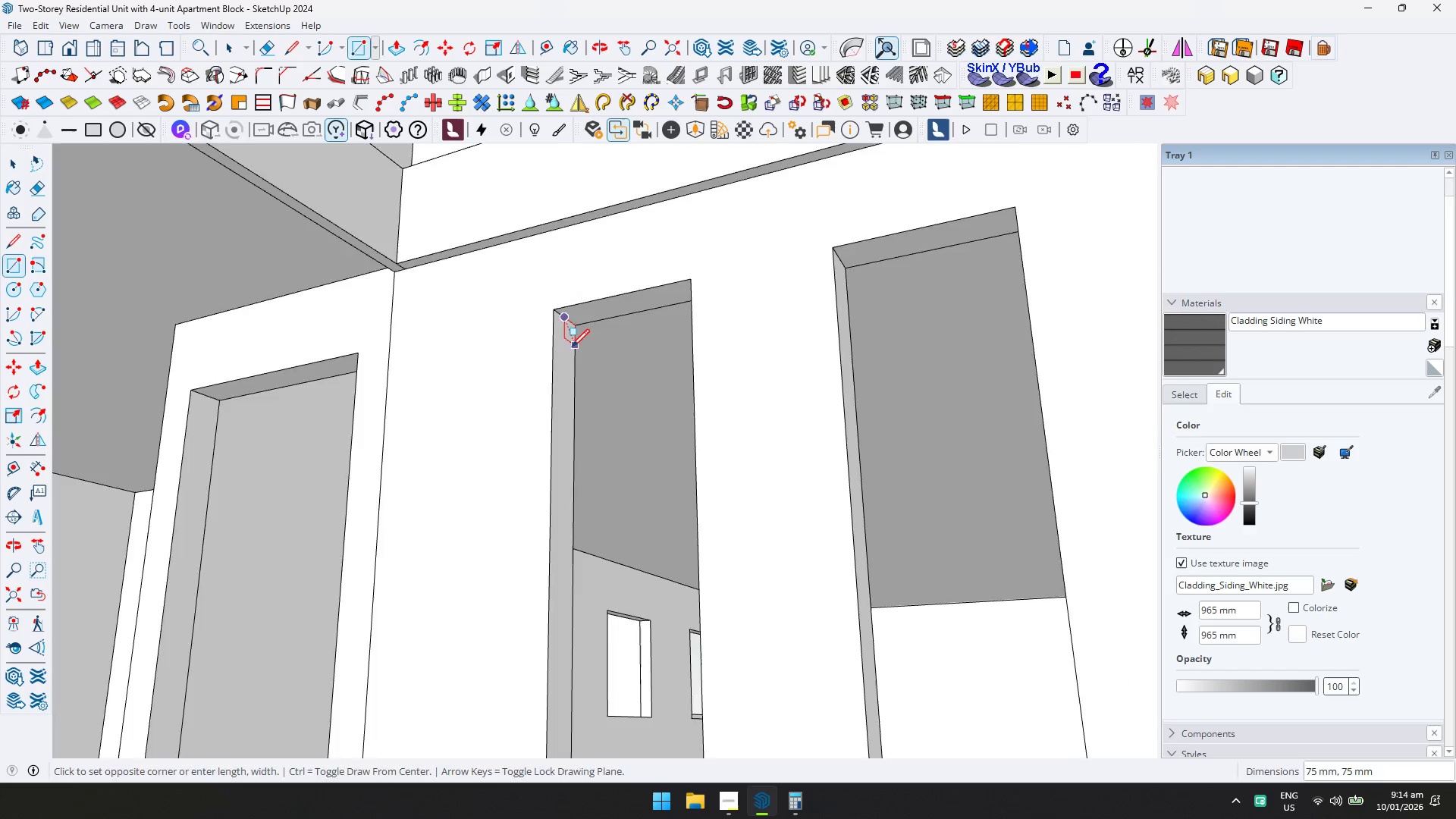 
hold_key(key=ShiftLeft, duration=0.36)
 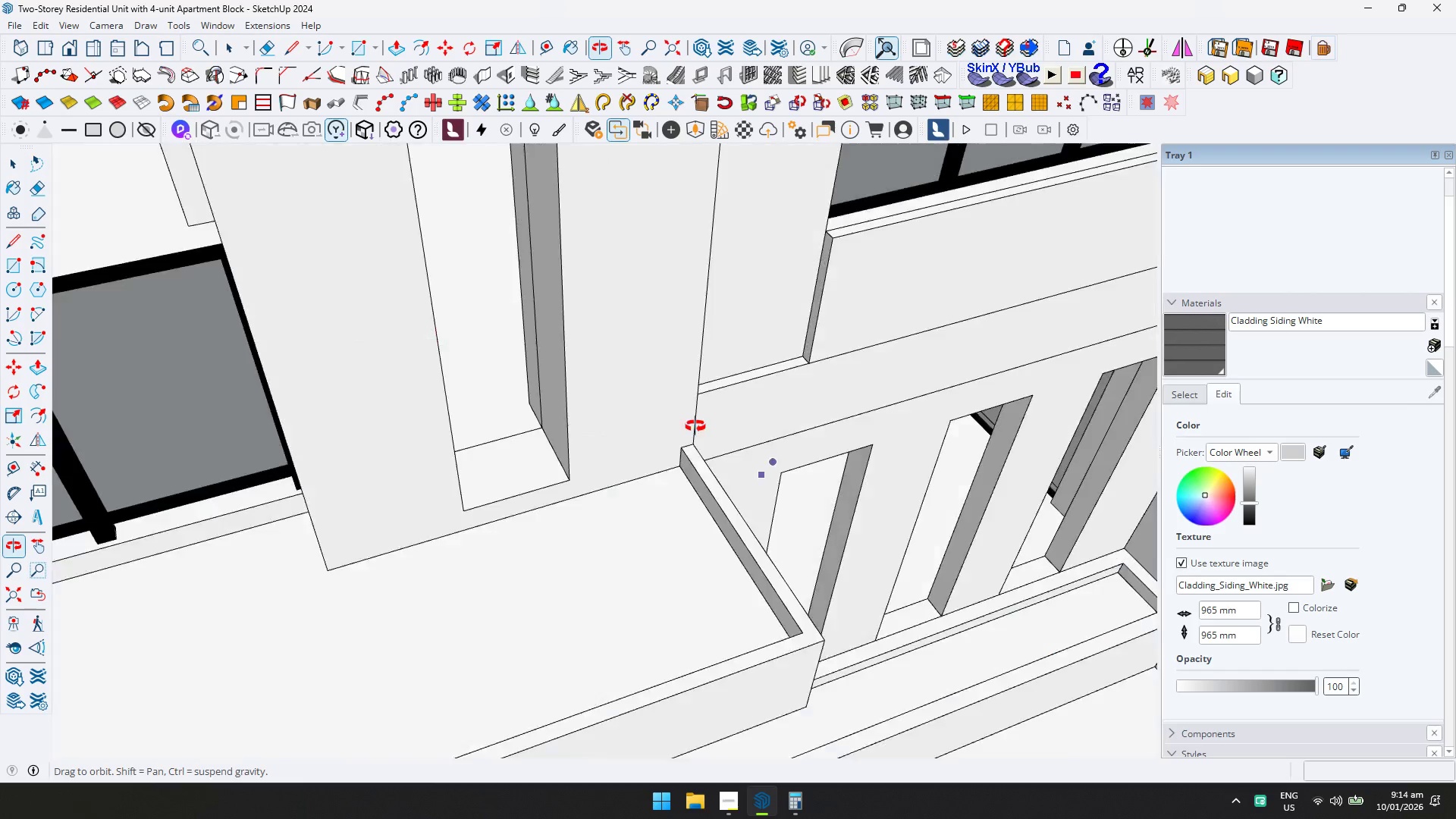 
scroll: coordinate [583, 376], scroll_direction: down, amount: 1.0
 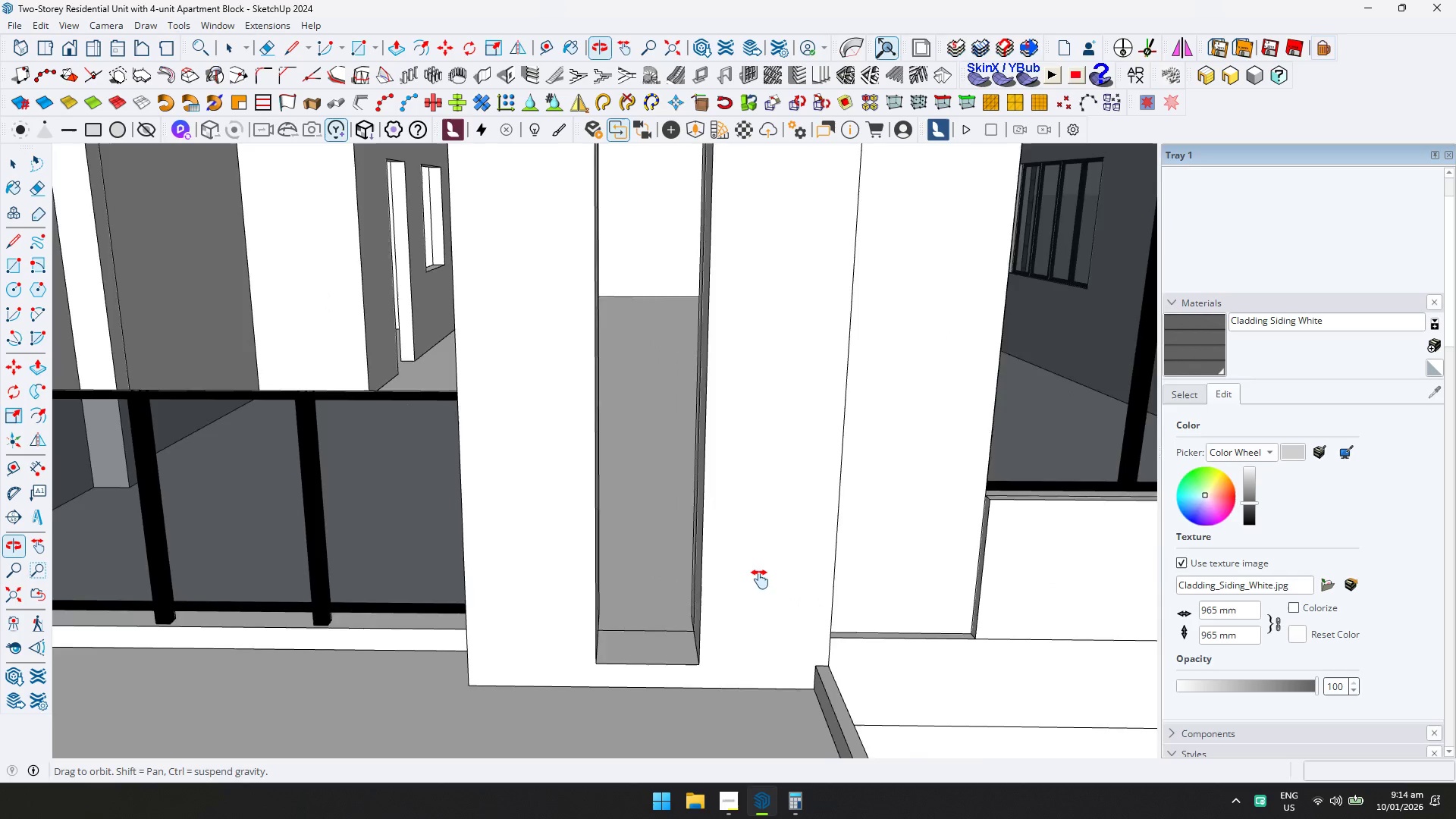 
hold_key(key=ShiftLeft, duration=0.31)
 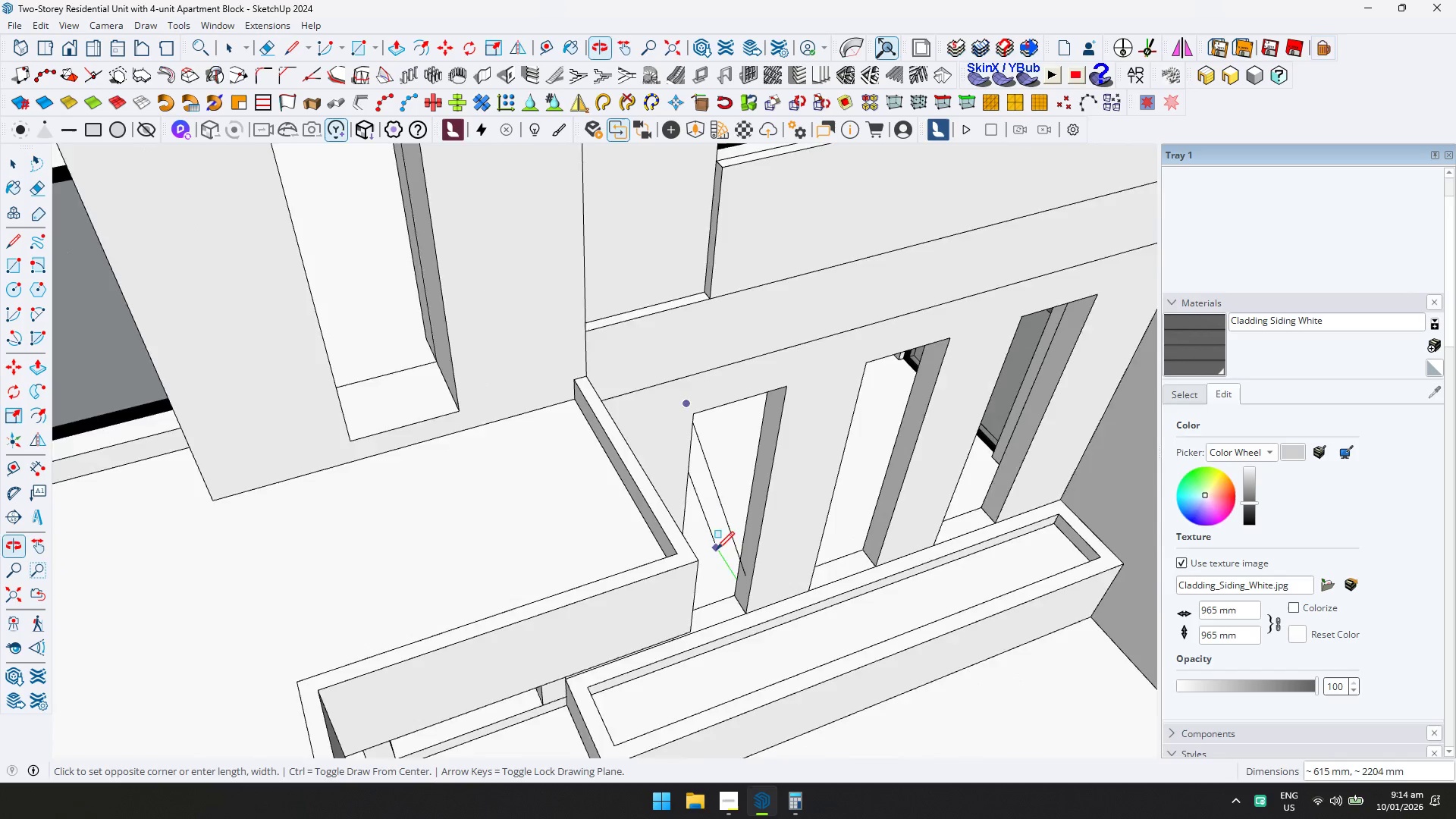 
left_click([759, 615])
 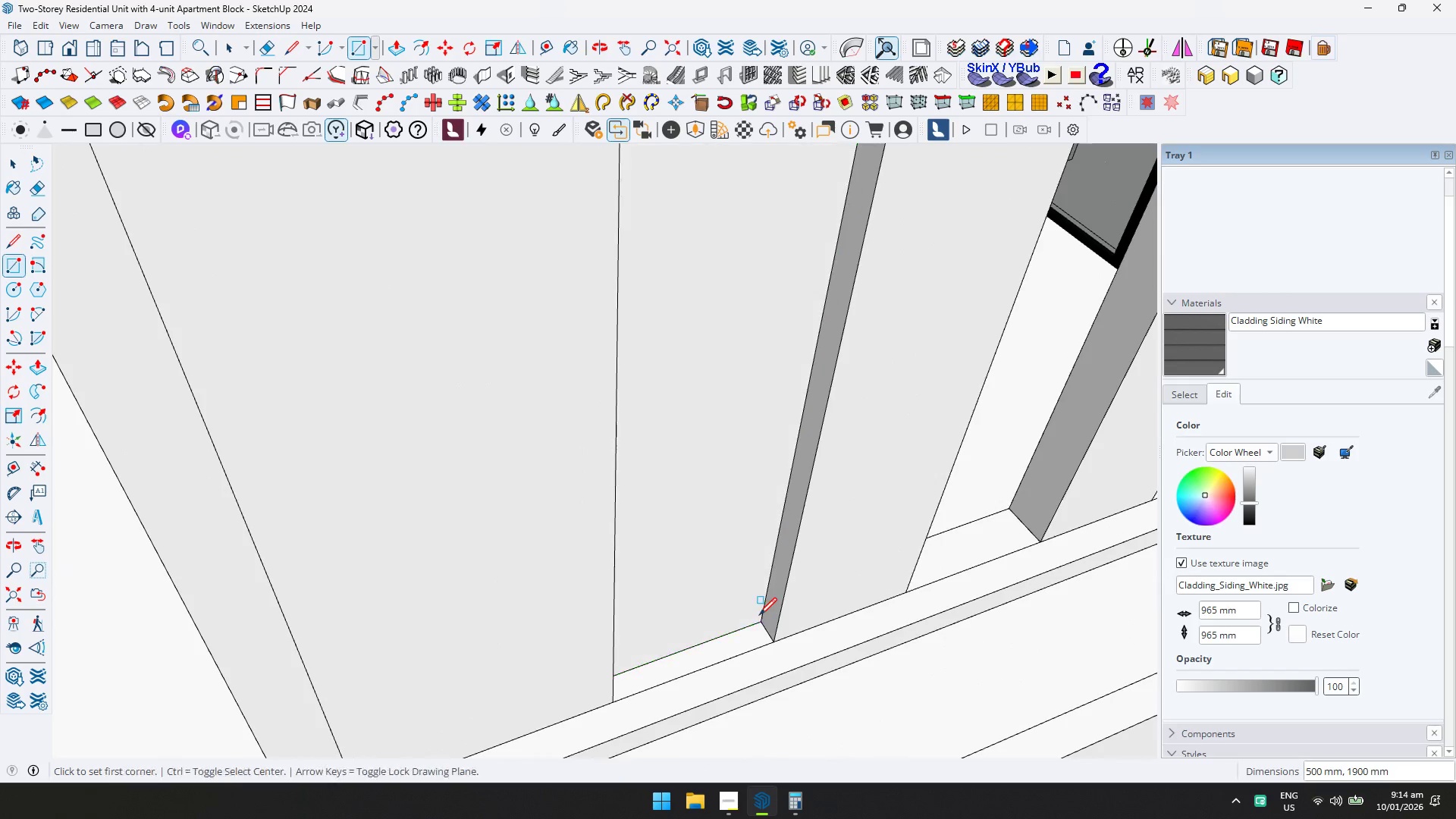 
scroll: coordinate [740, 612], scroll_direction: up, amount: 7.0
 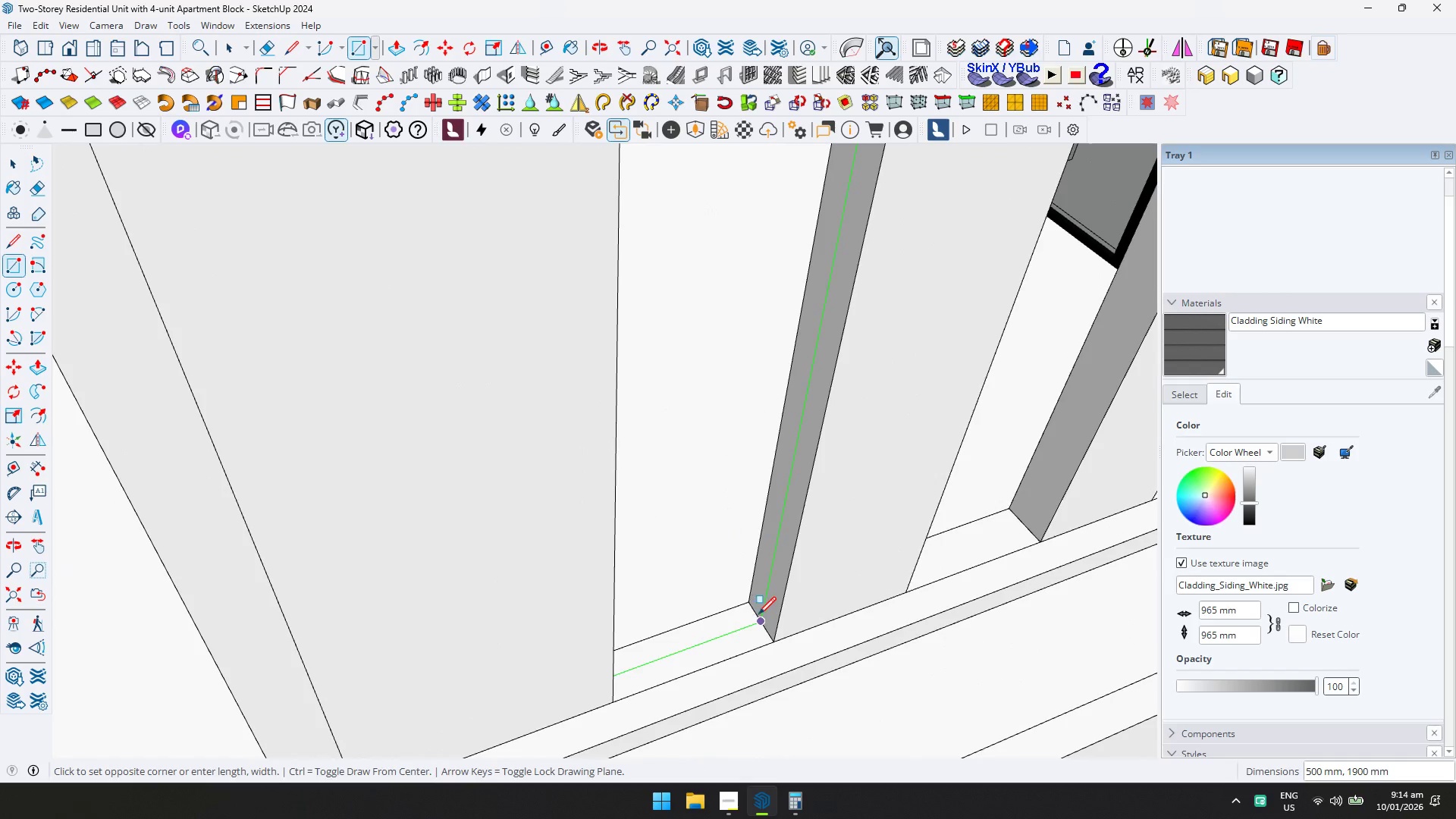 
key(Space)
 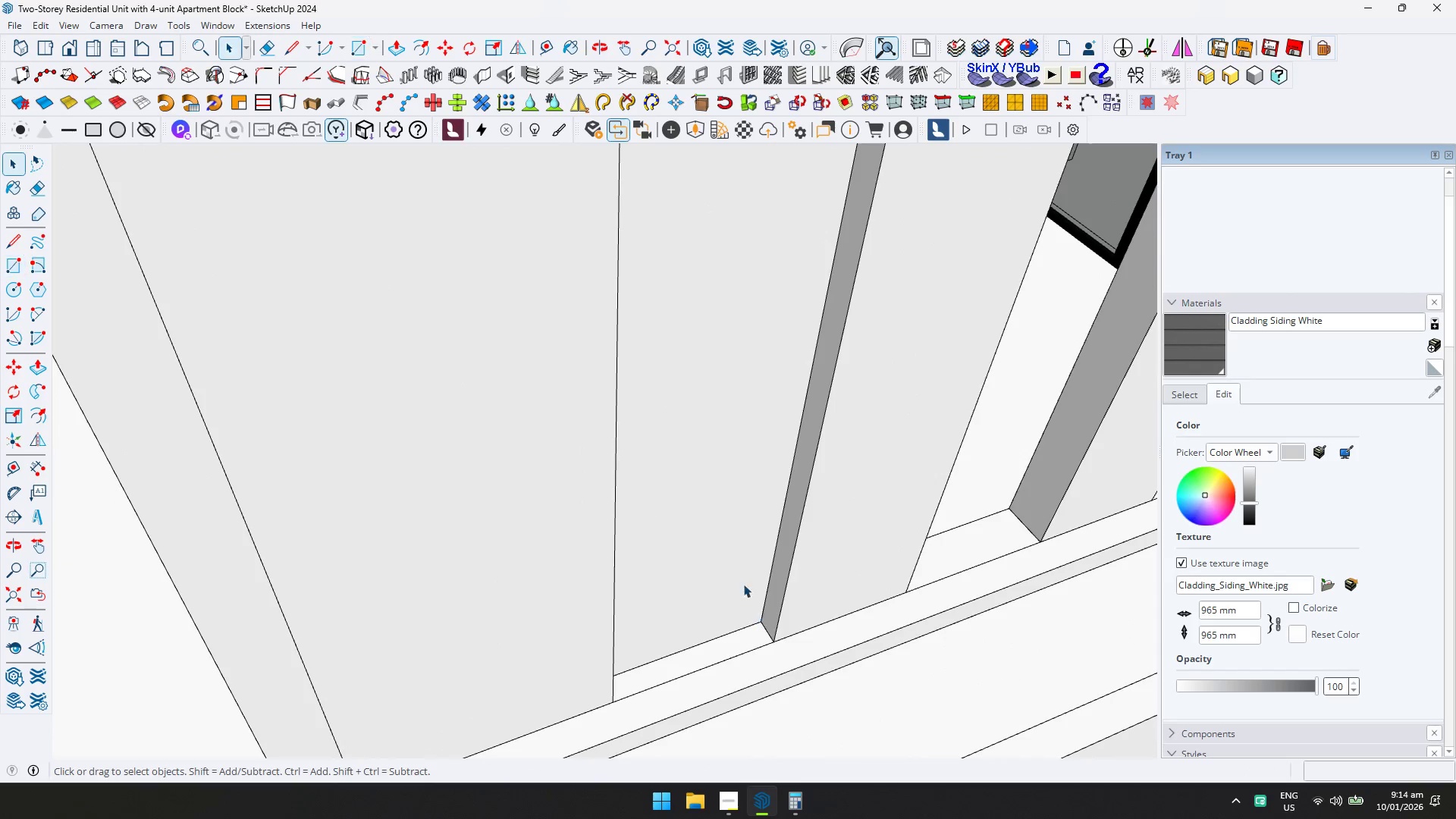 
double_click([713, 550])
 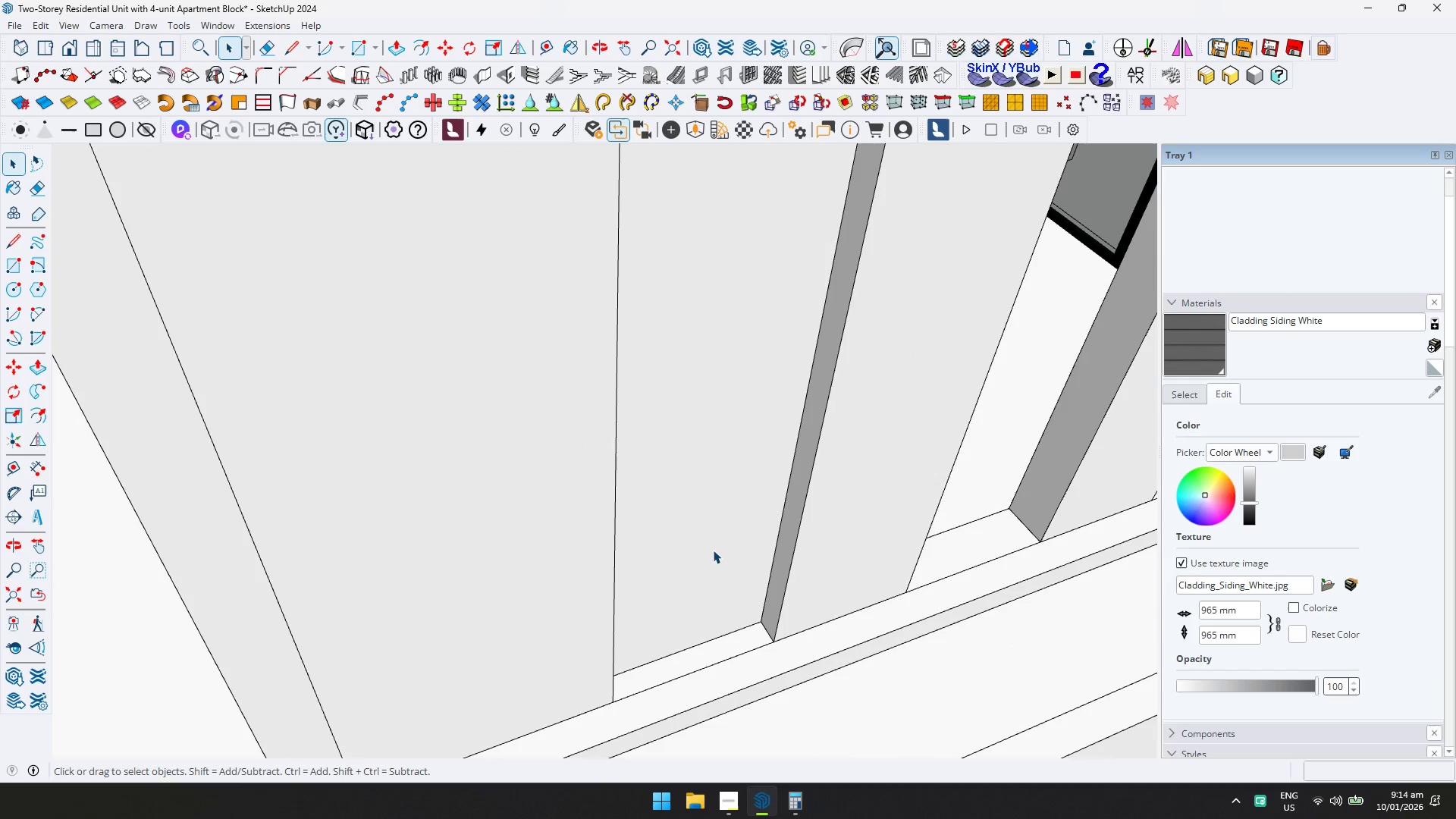 
triple_click([713, 550])
 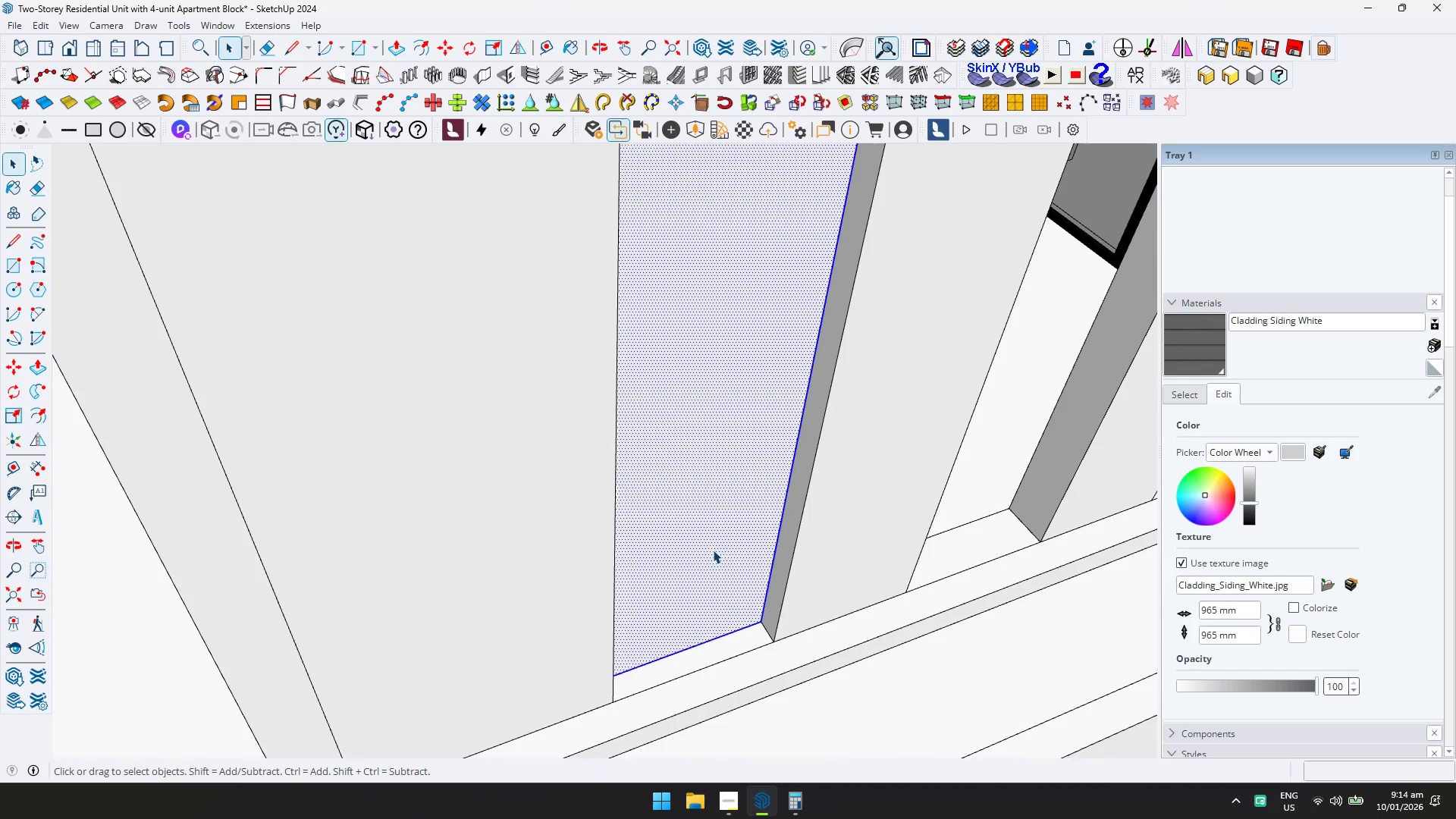 
right_click([713, 550])
 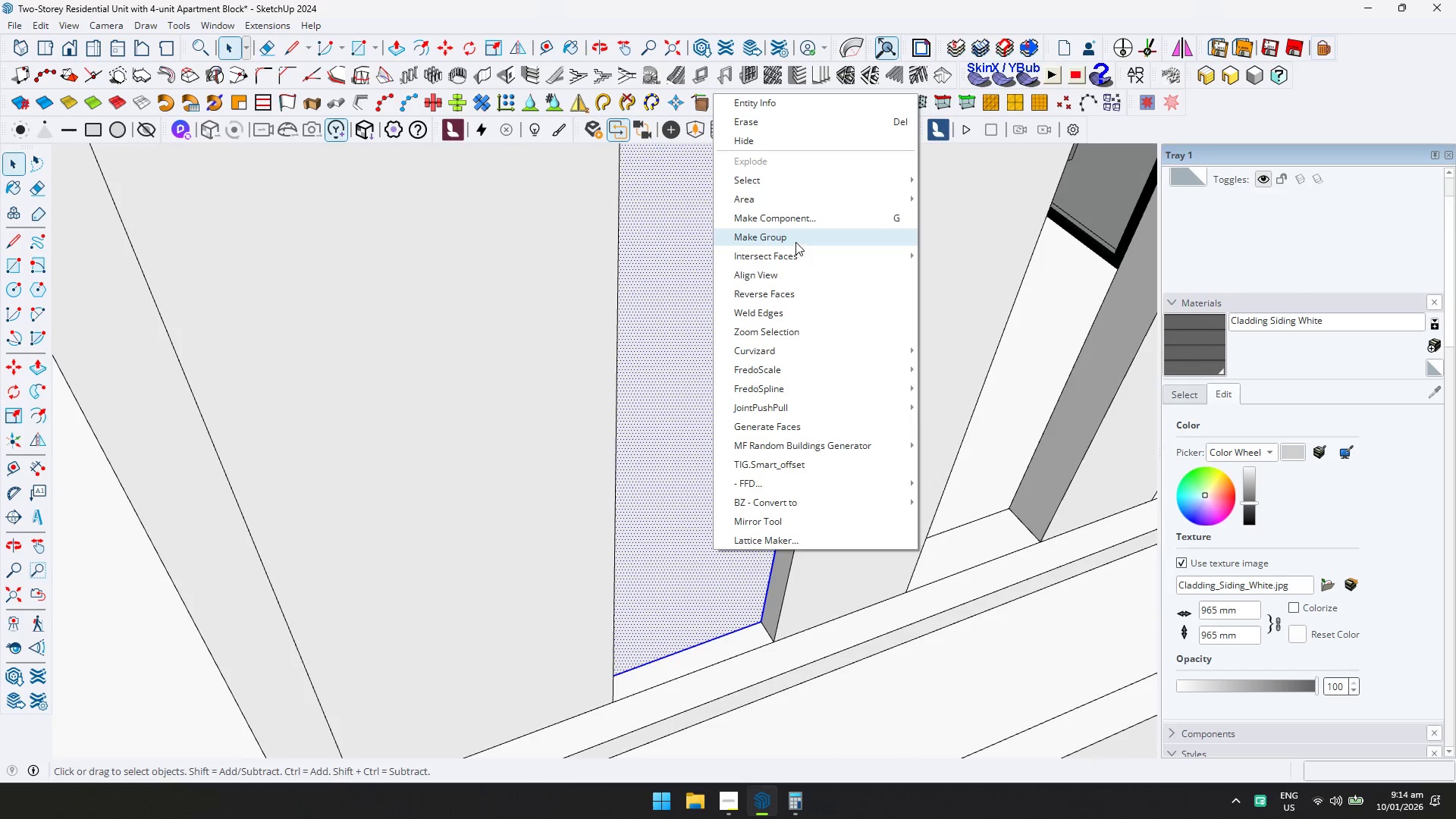 
double_click([761, 287])
 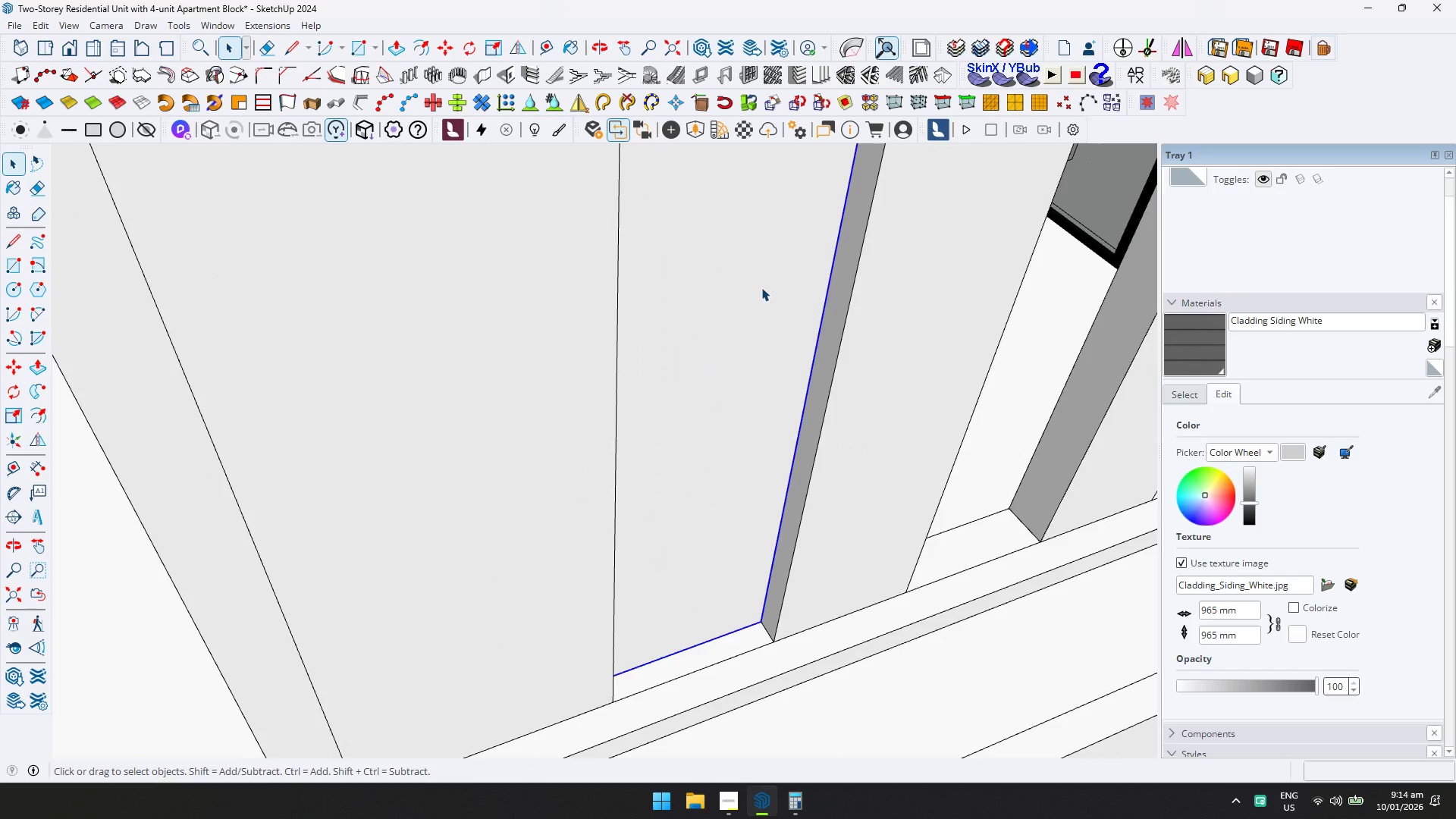 
triple_click([761, 287])
 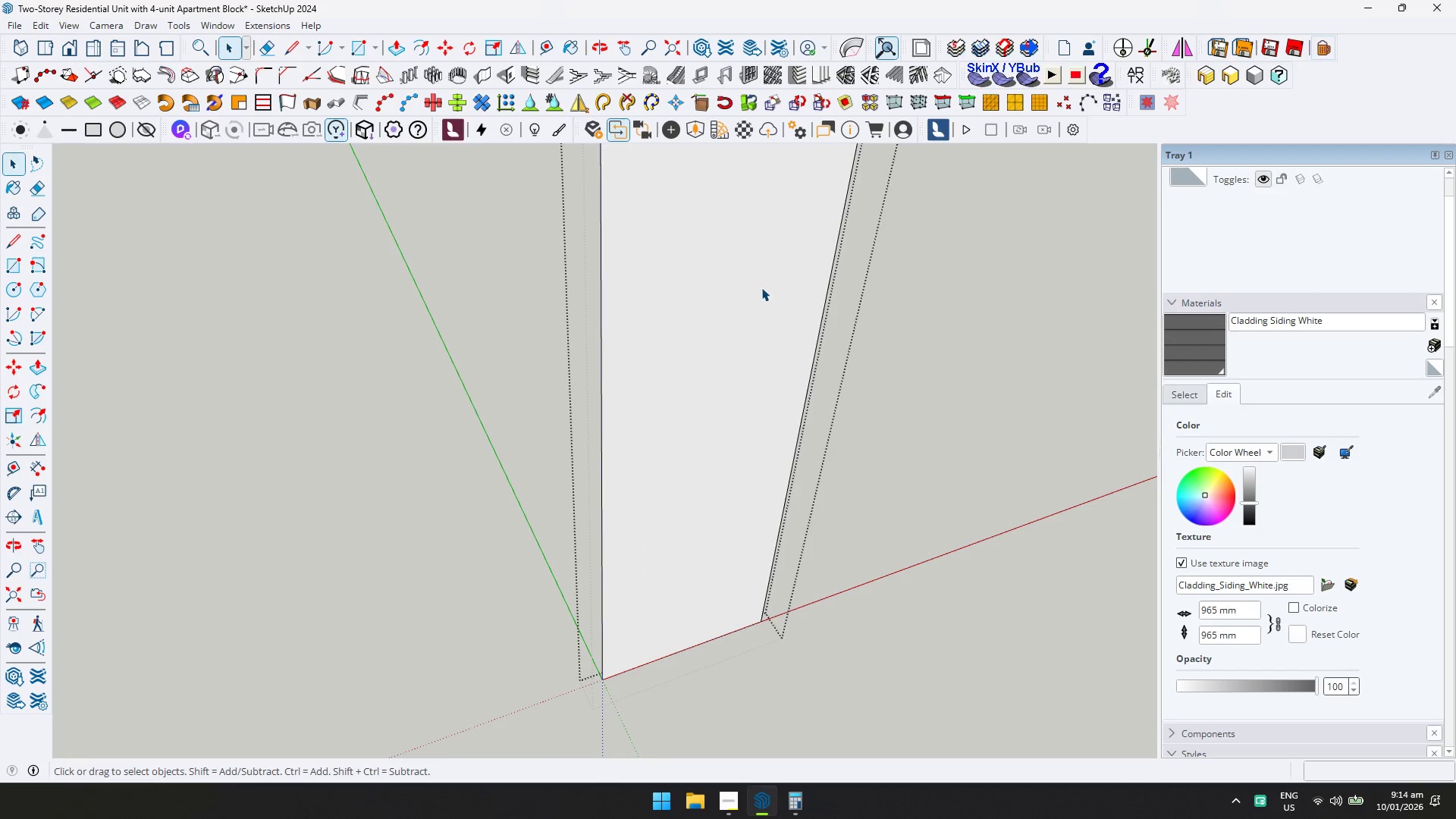 
key(Shift+ShiftLeft)
 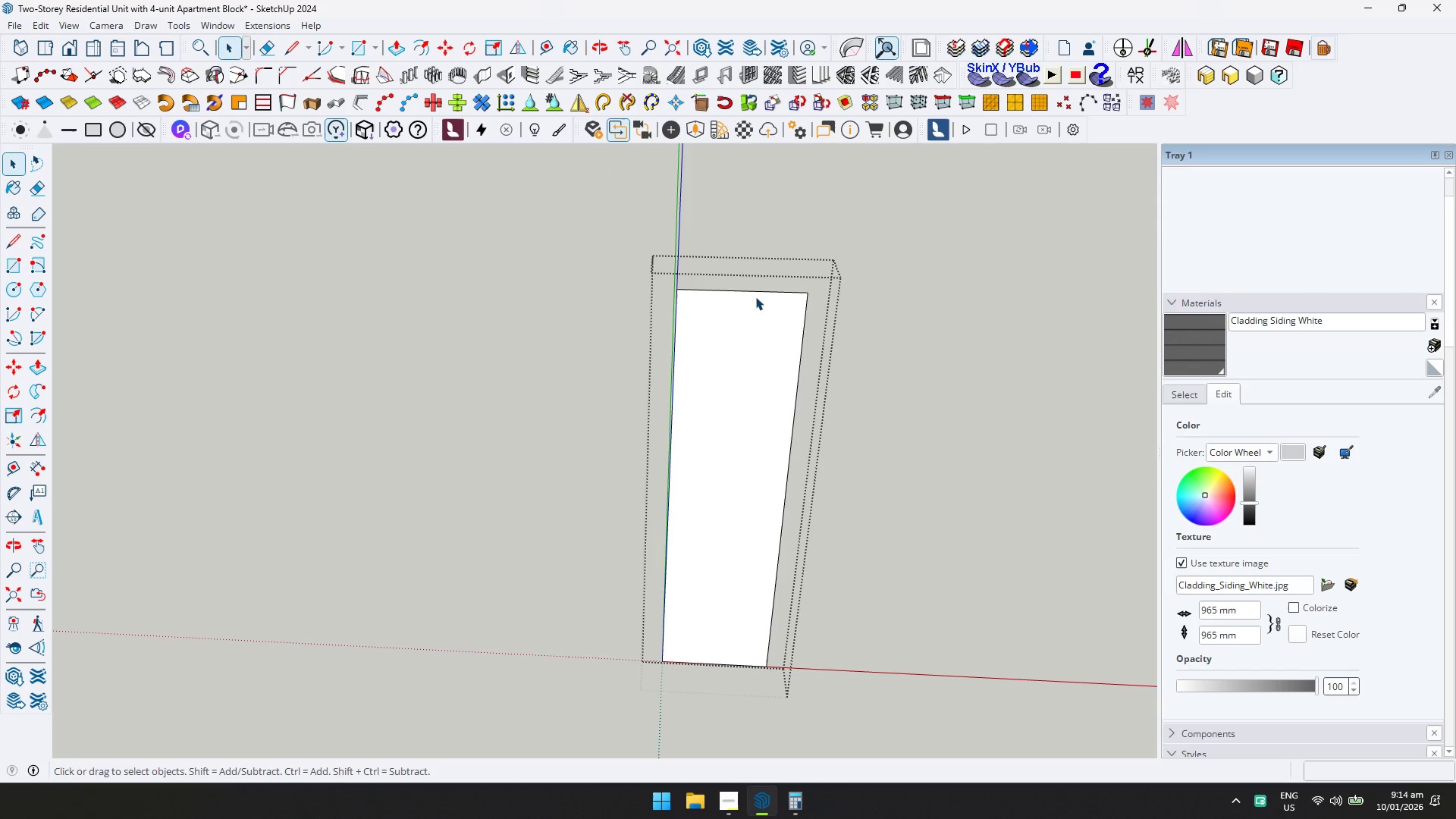 
scroll: coordinate [770, 306], scroll_direction: down, amount: 8.0
 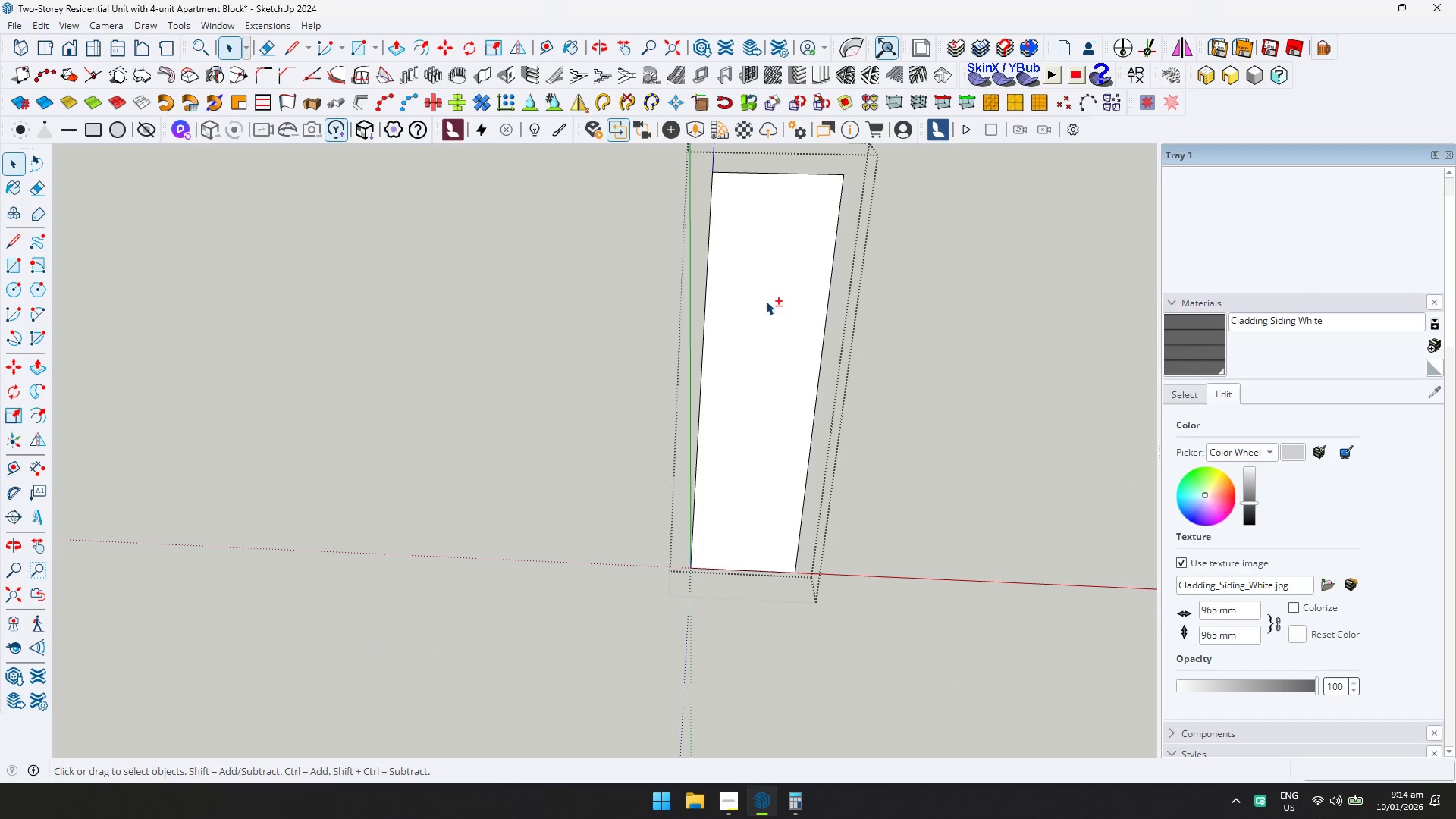 
left_click([756, 292])
 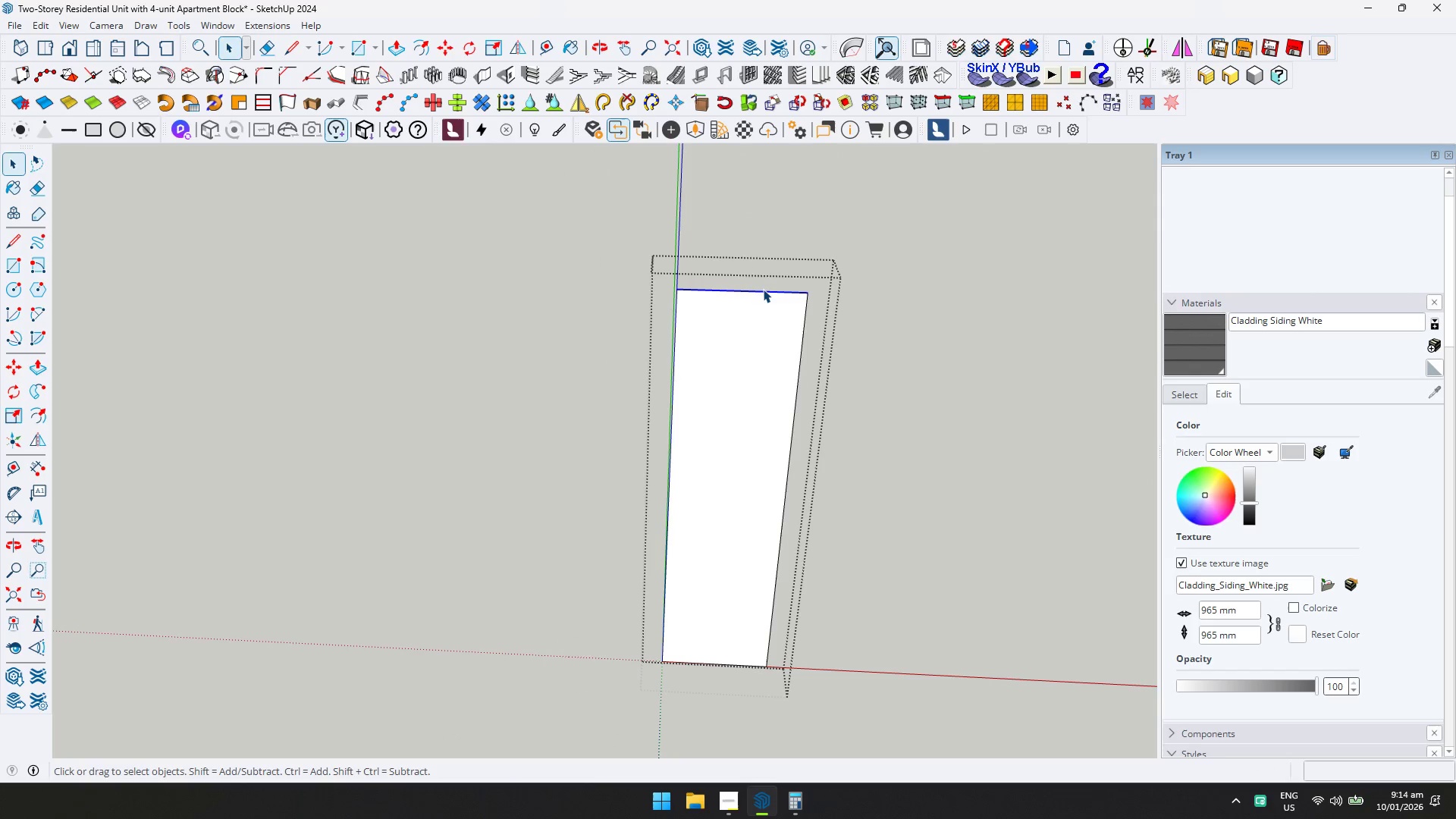 
key(M)
 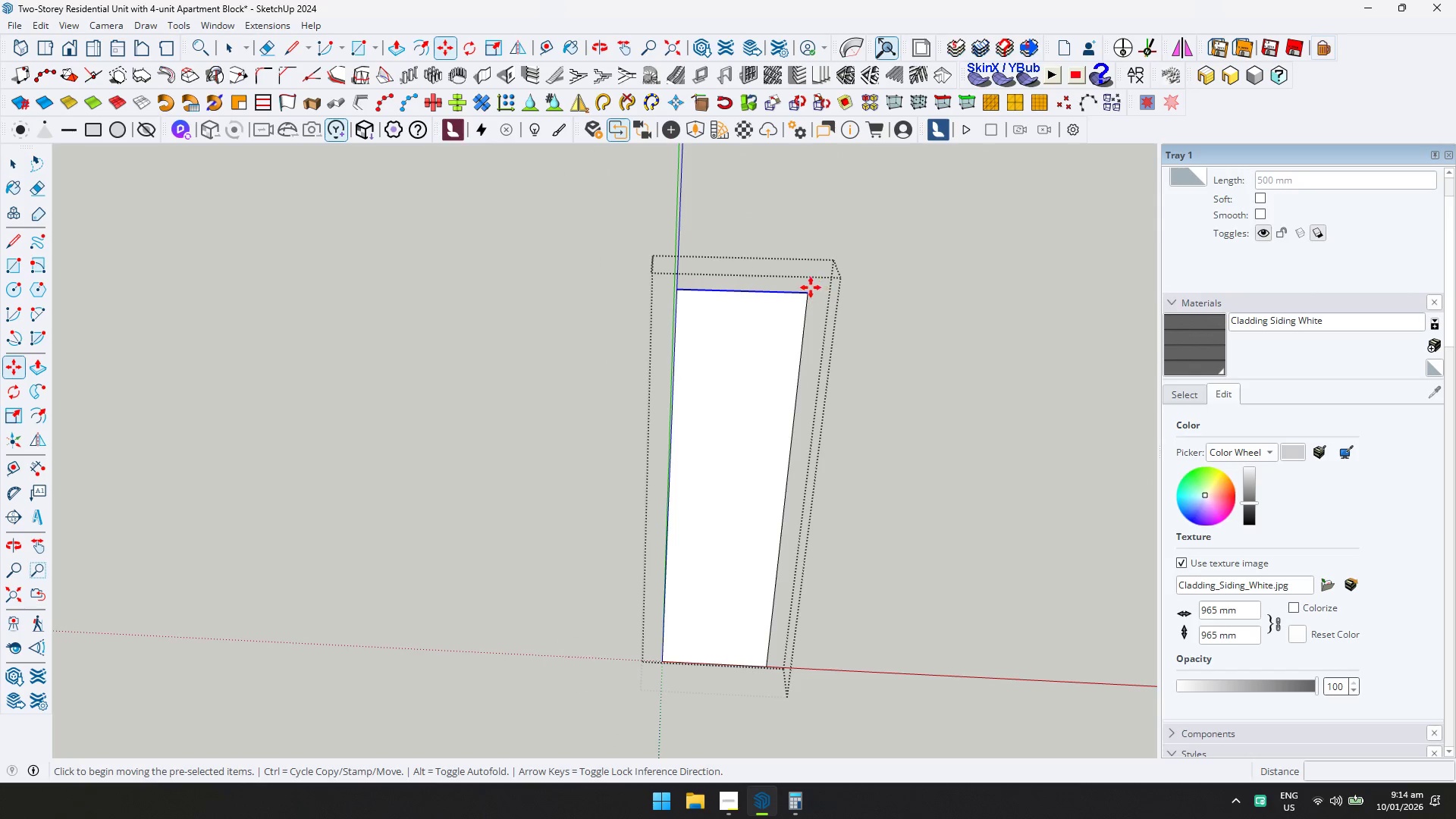 
key(Control+ControlLeft)
 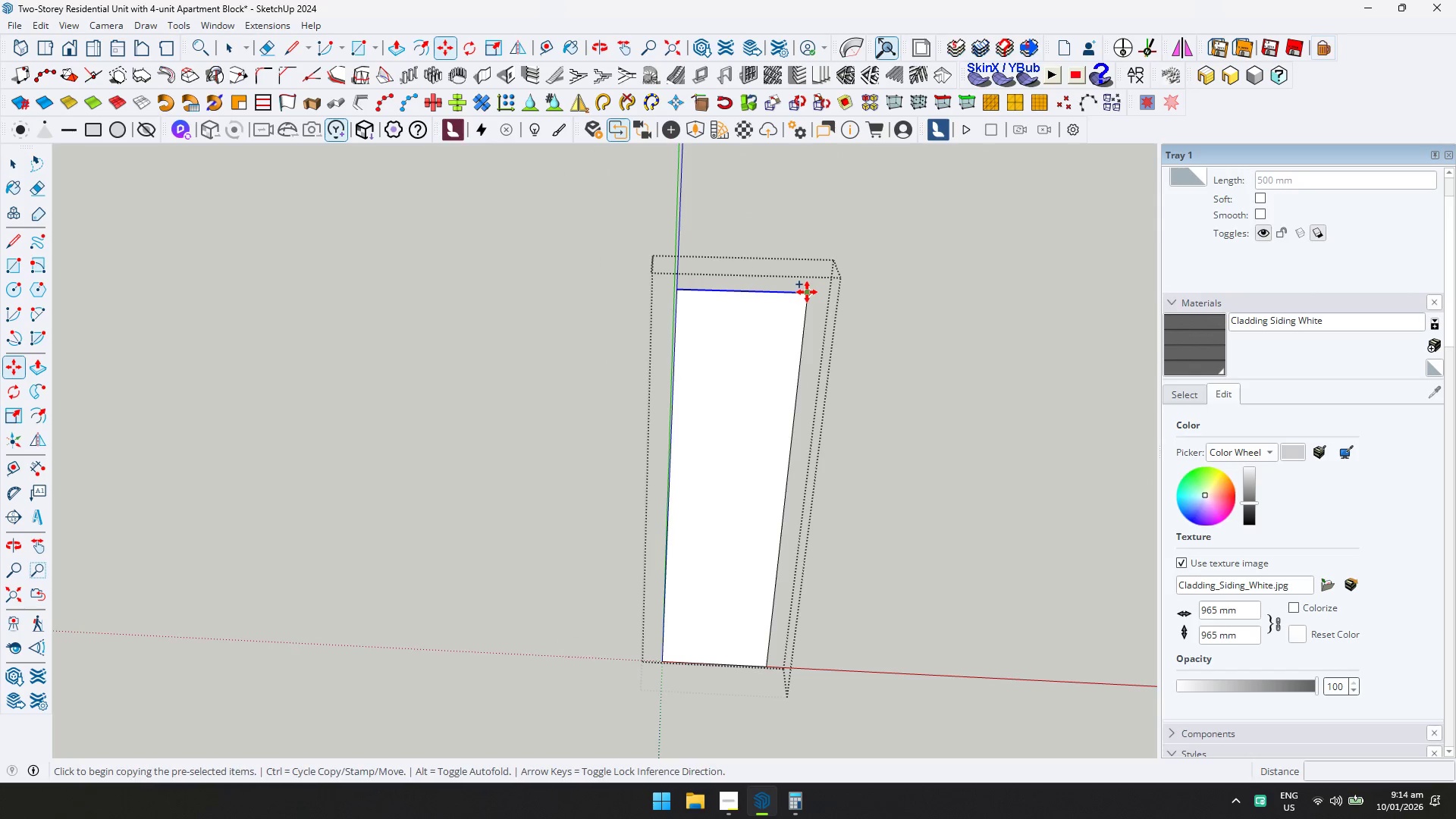 
left_click([807, 292])
 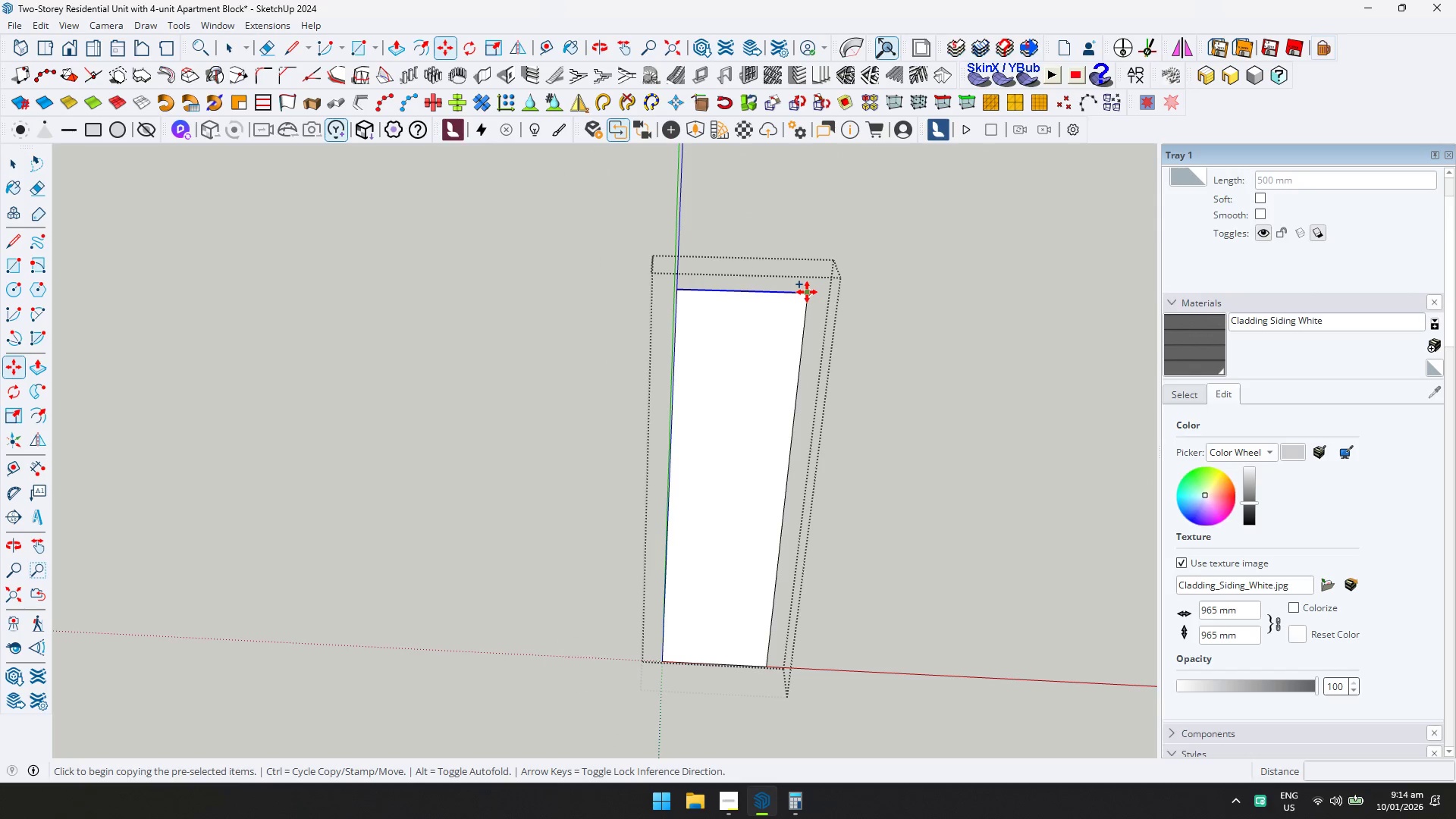 
key(ArrowUp)
 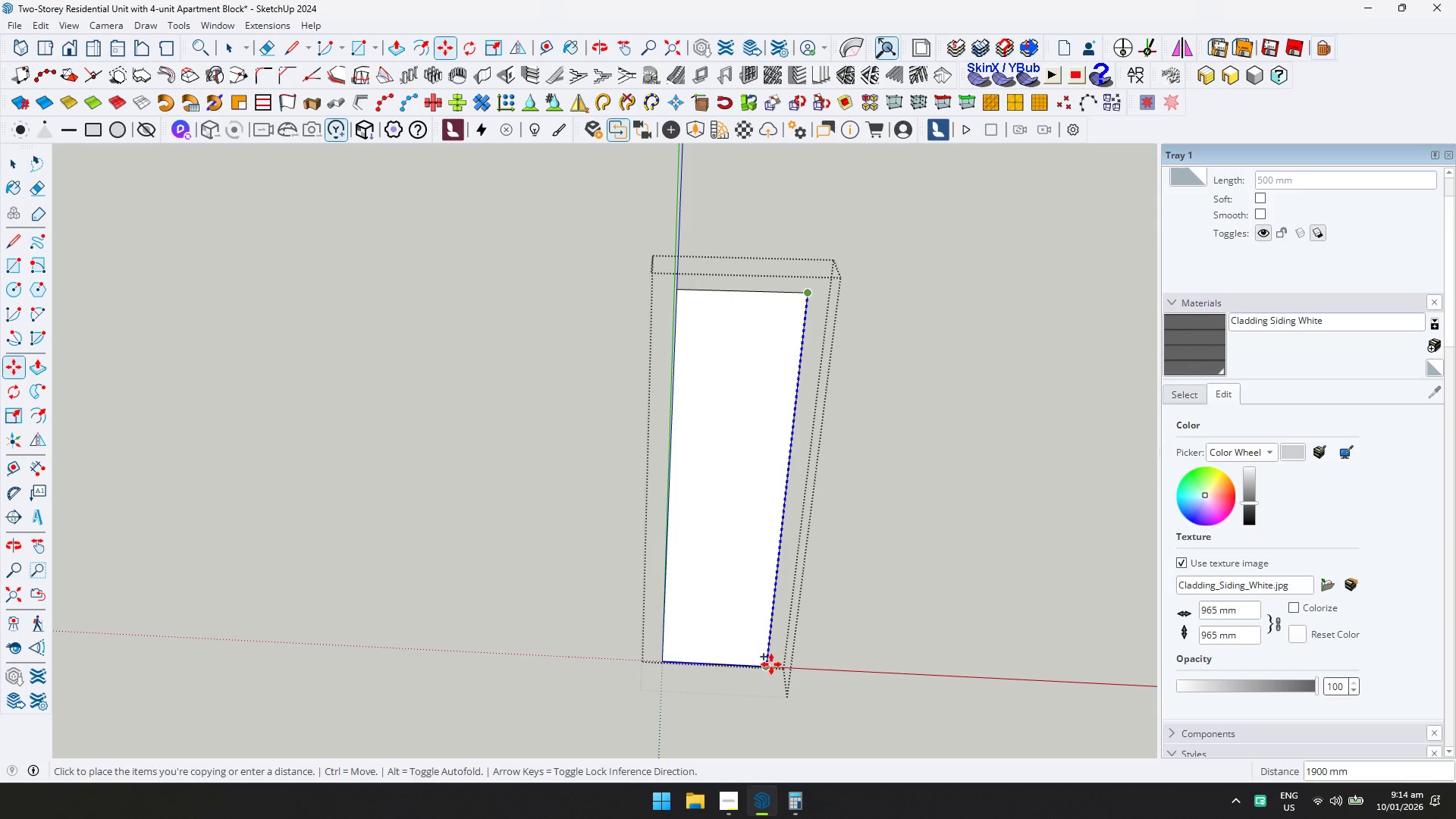 
left_click([770, 667])
 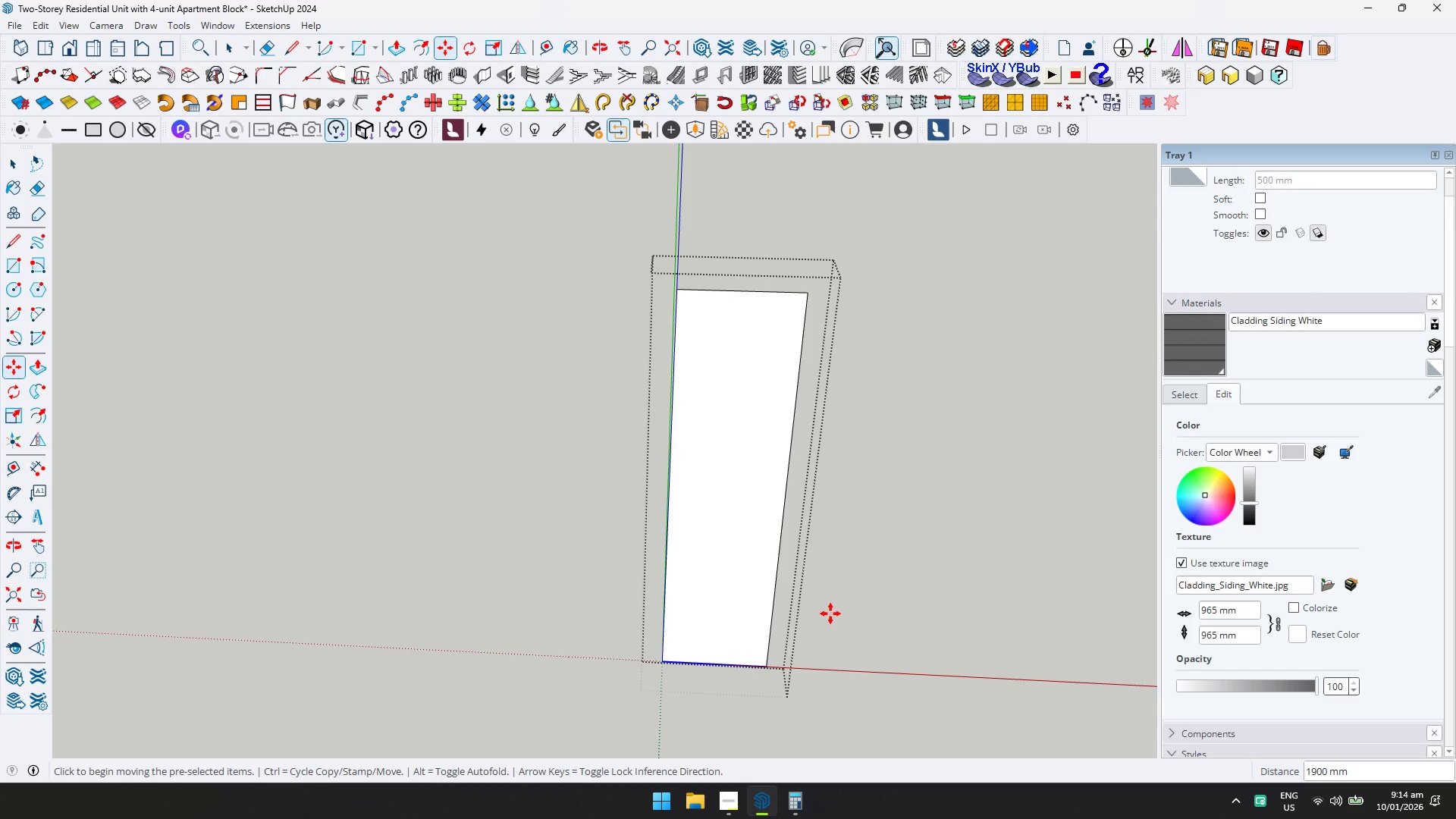 
key(Slash)
 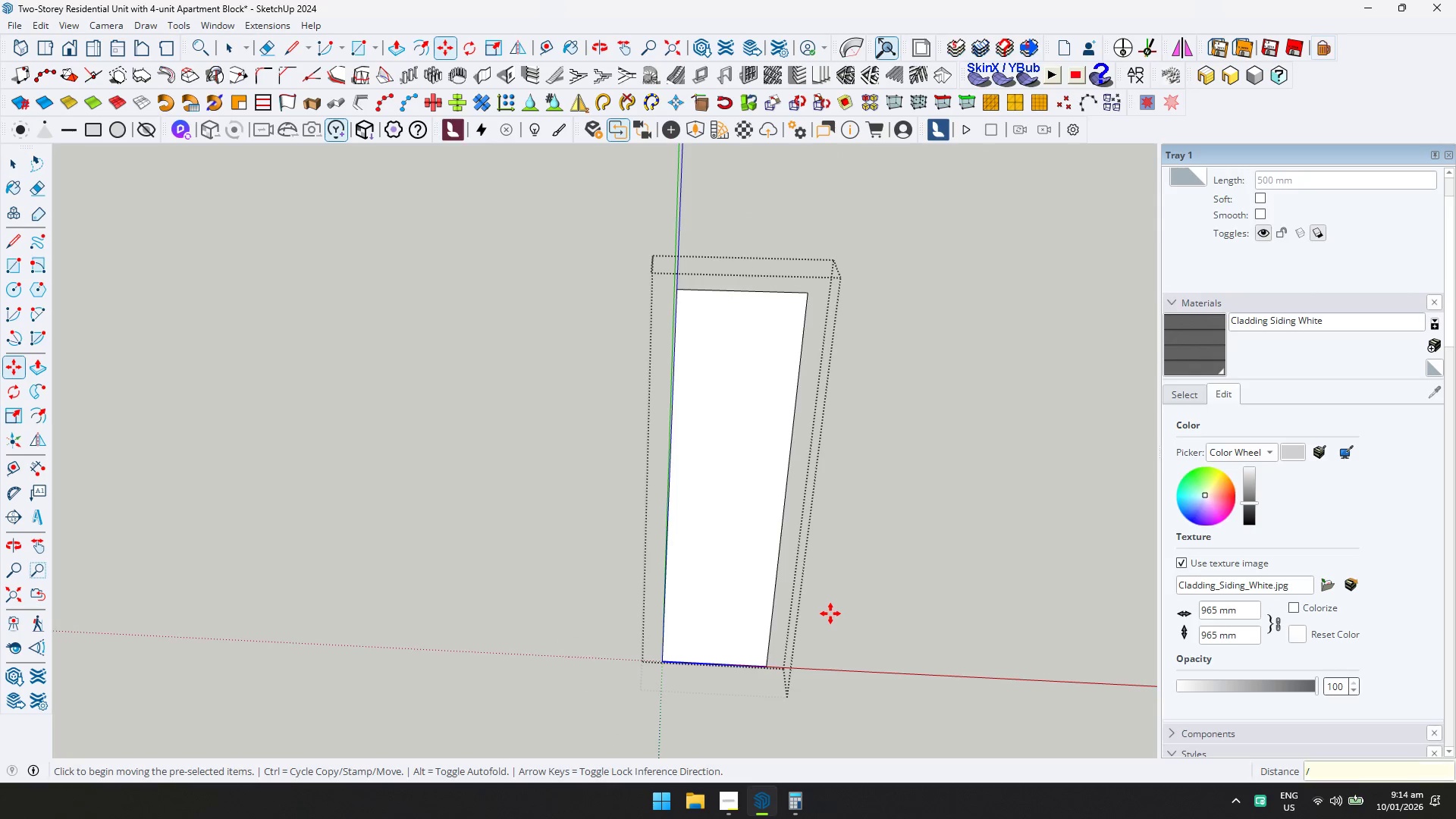 
key(3)
 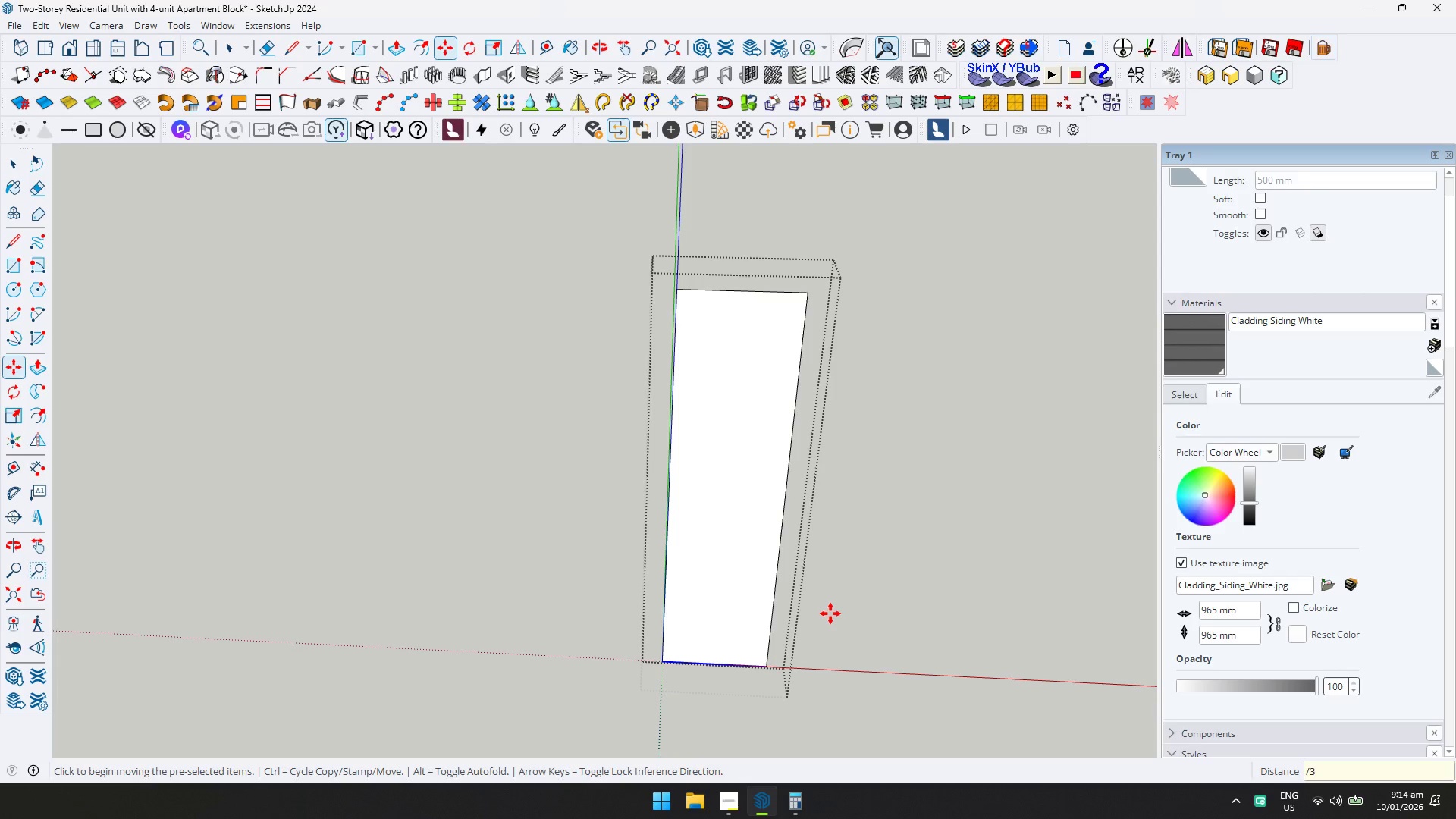 
key(Enter)
 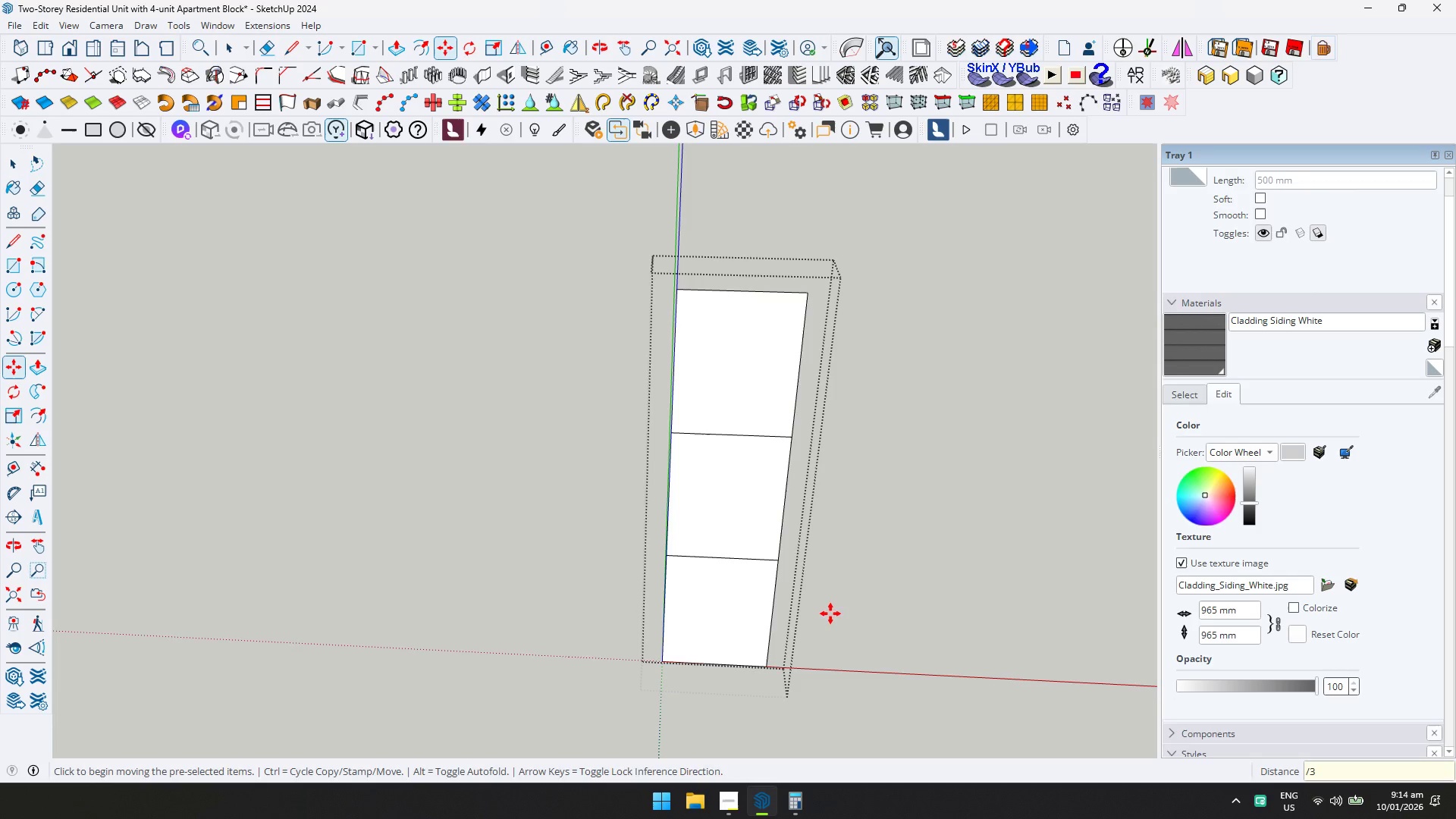 
key(Space)
 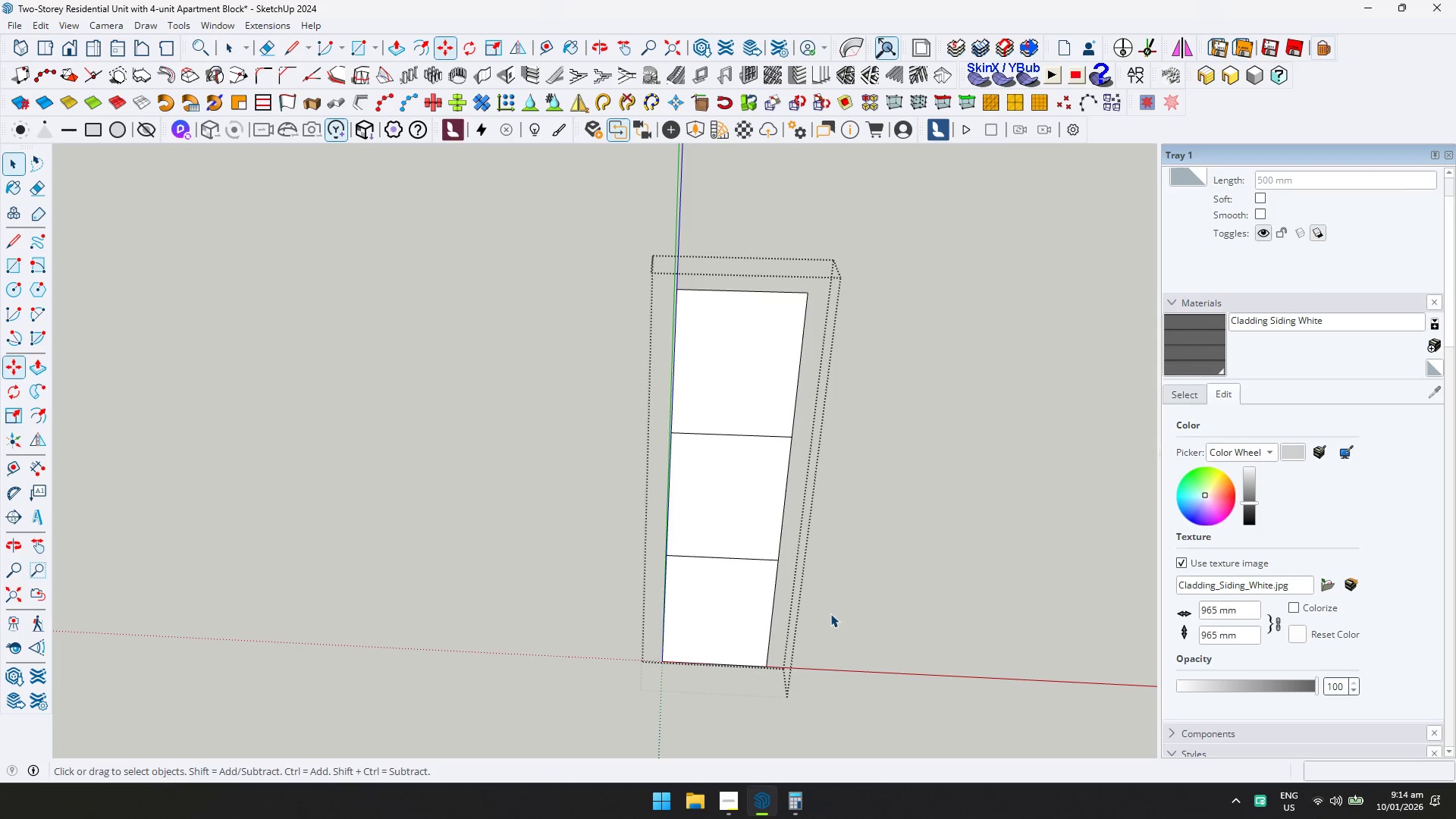 
key(Control+ControlLeft)
 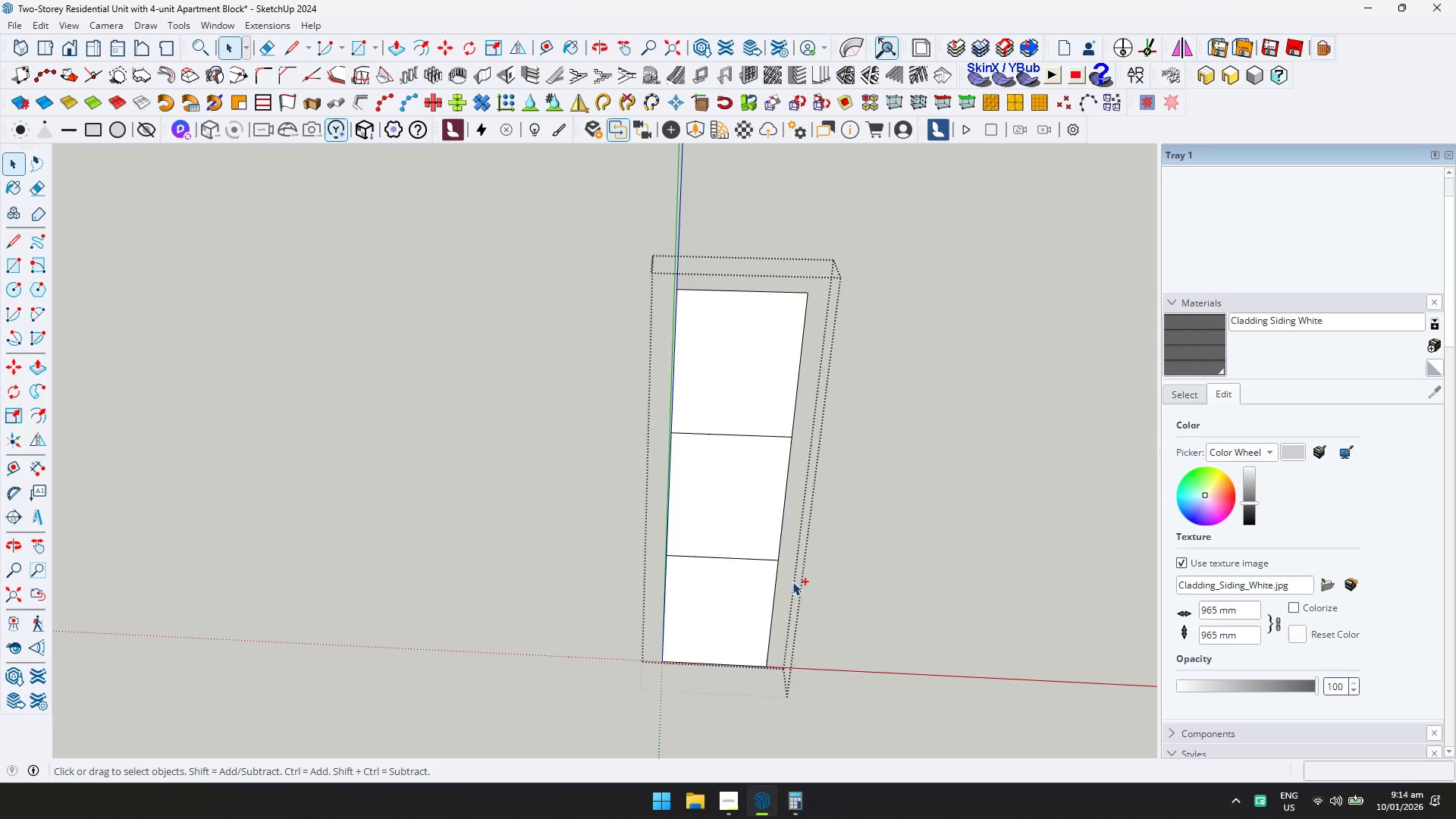 
key(Control+A)
 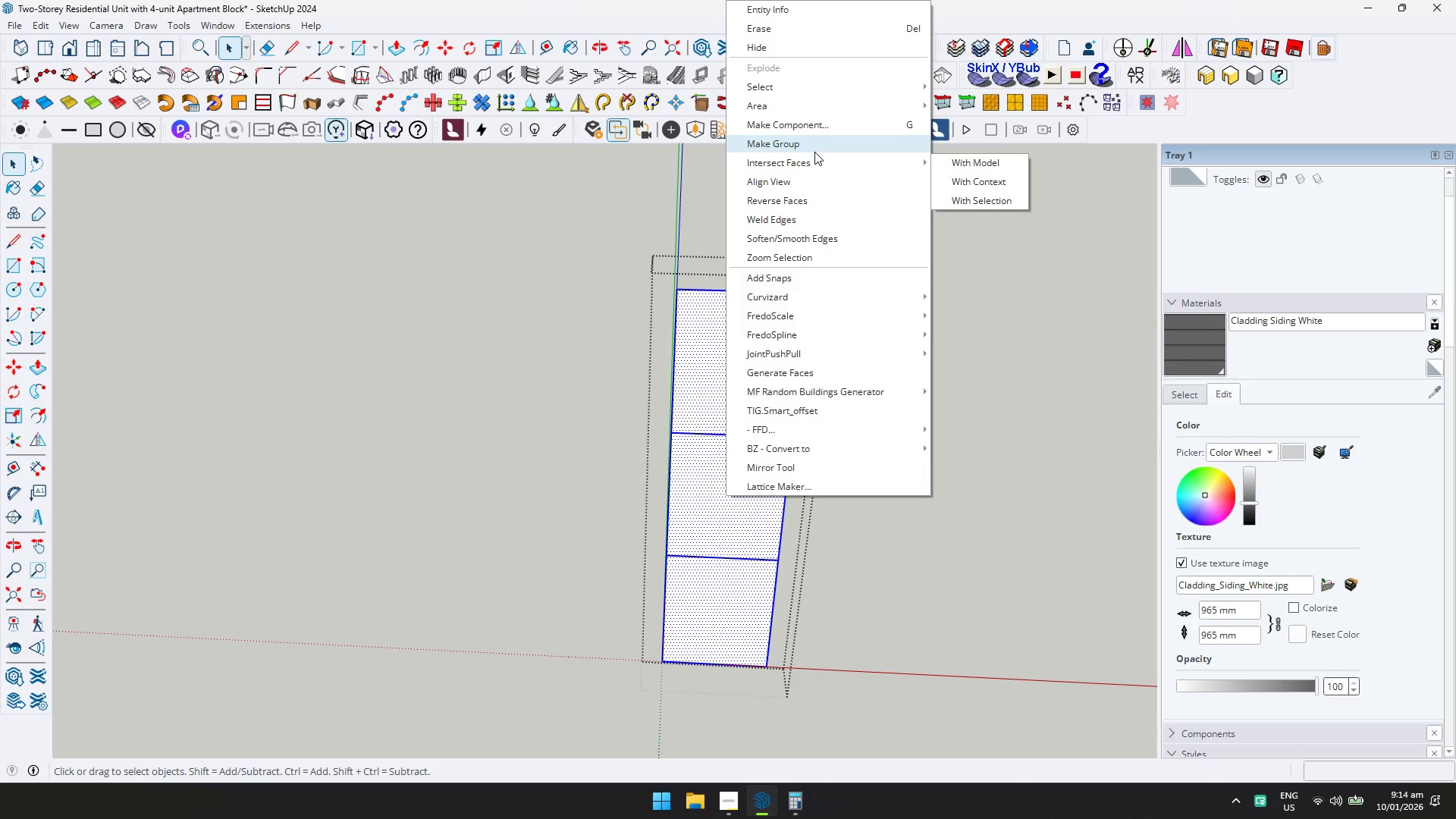 
left_click([812, 488])
 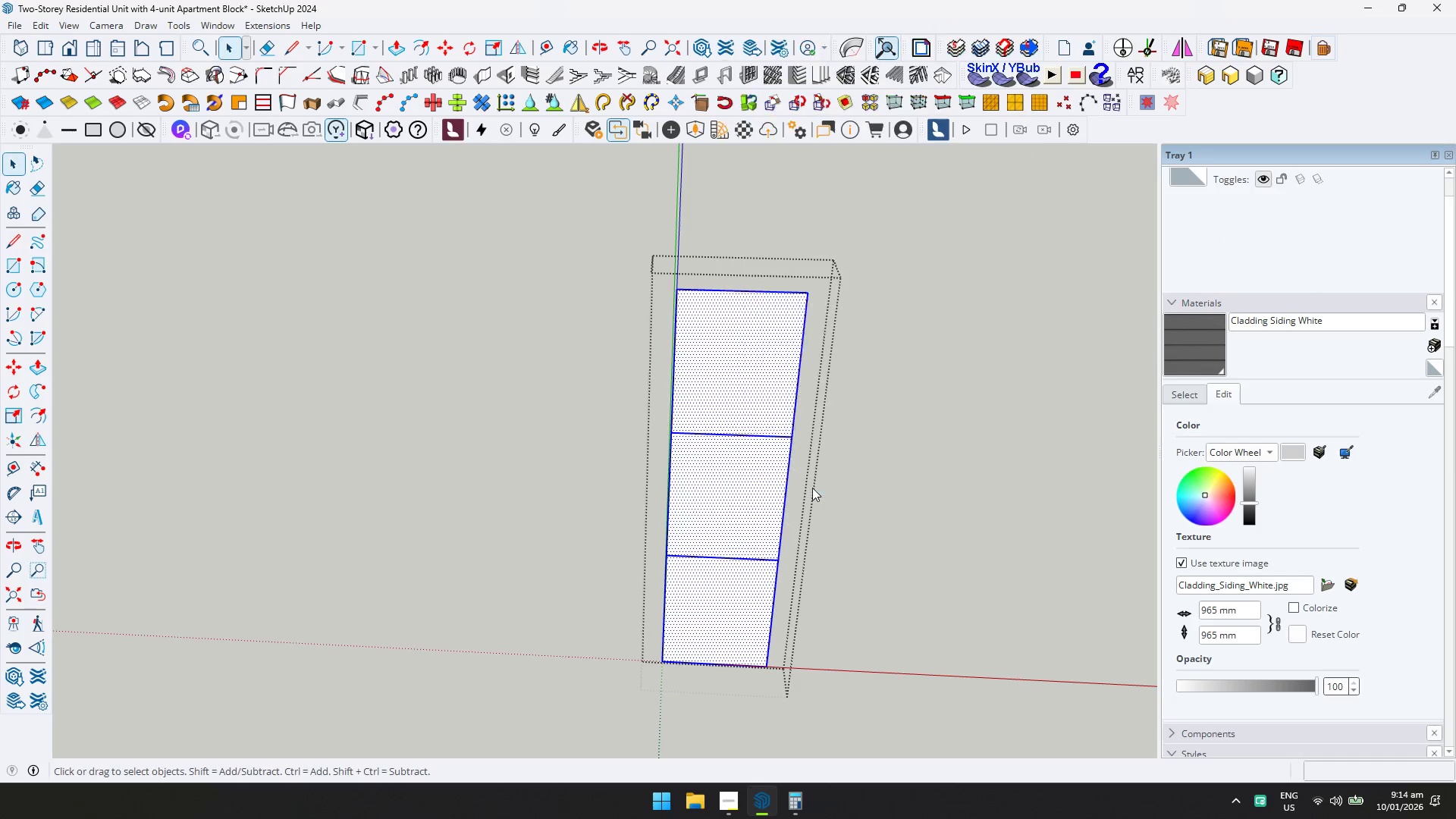 
key(Enter)
 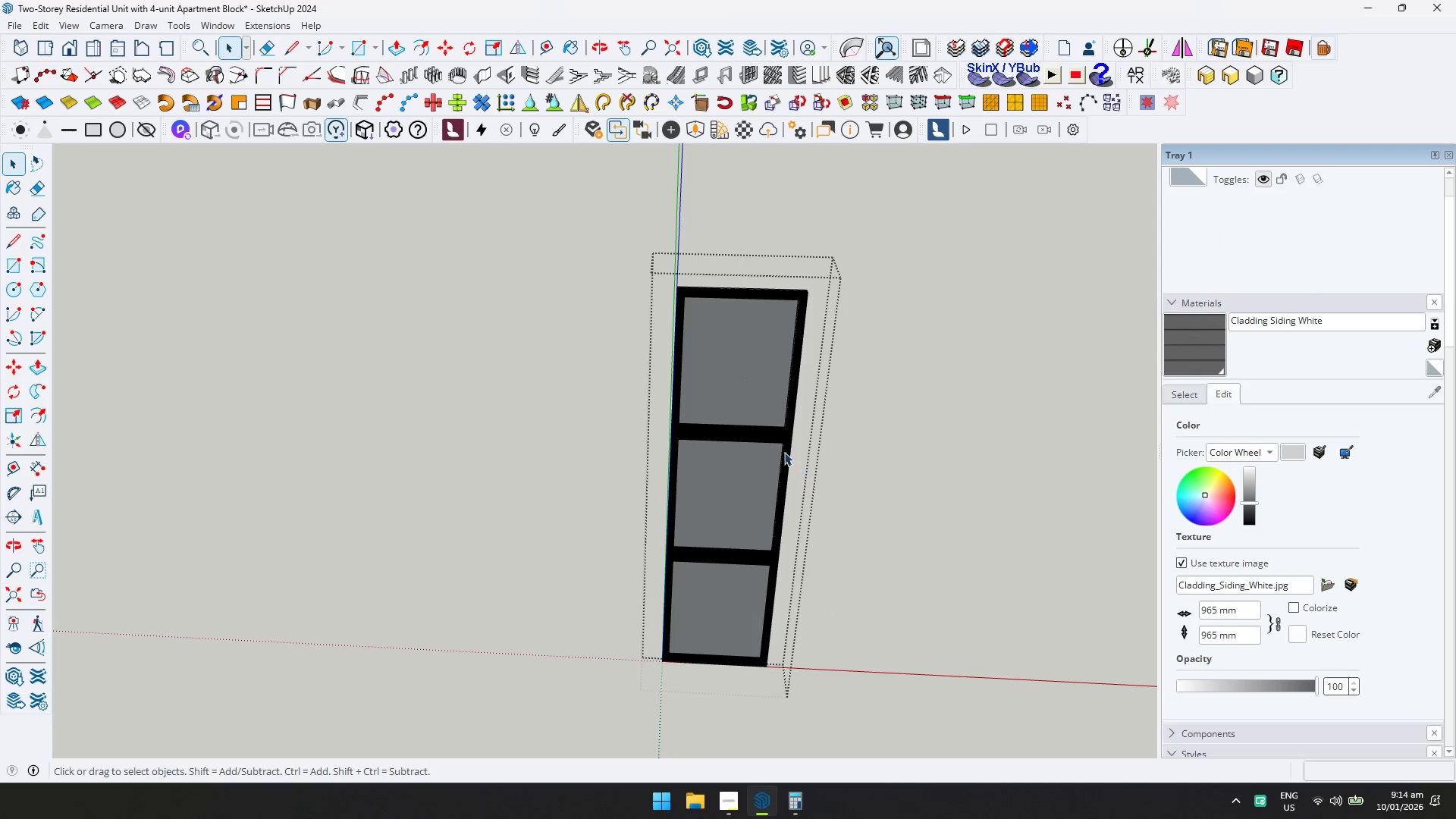 
left_click([776, 446])
 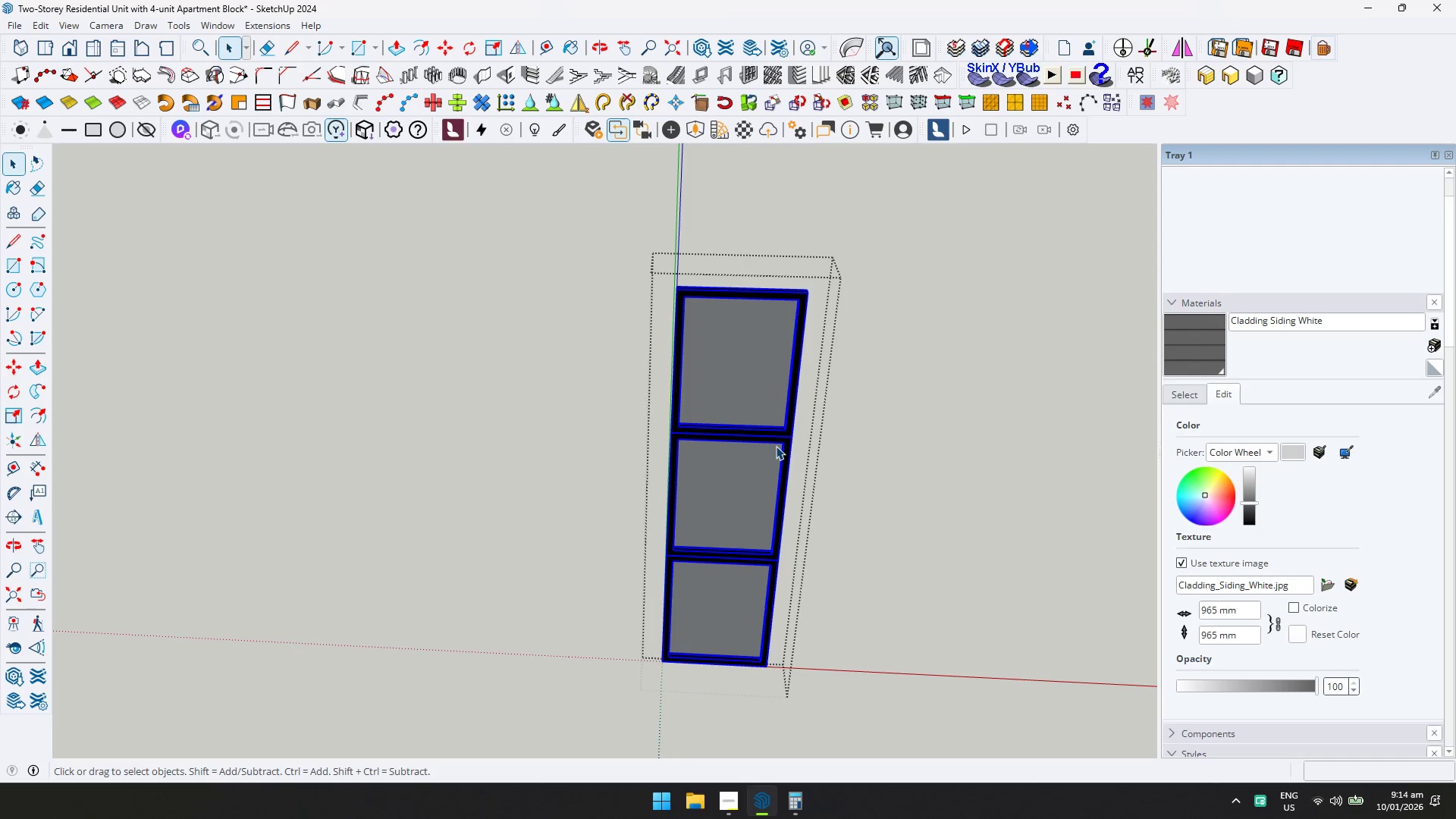 
right_click([776, 446])
 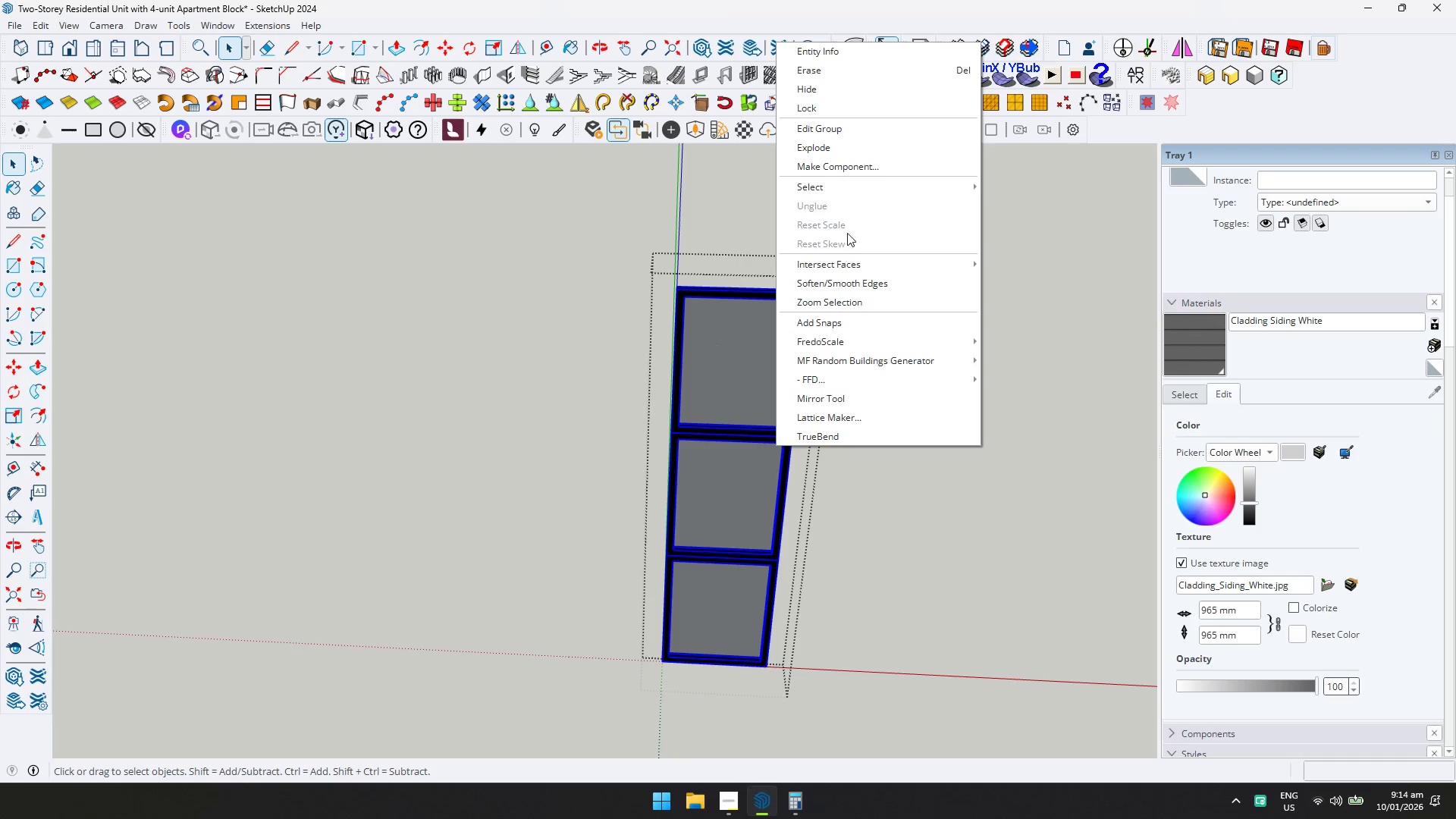 
left_click([846, 172])
 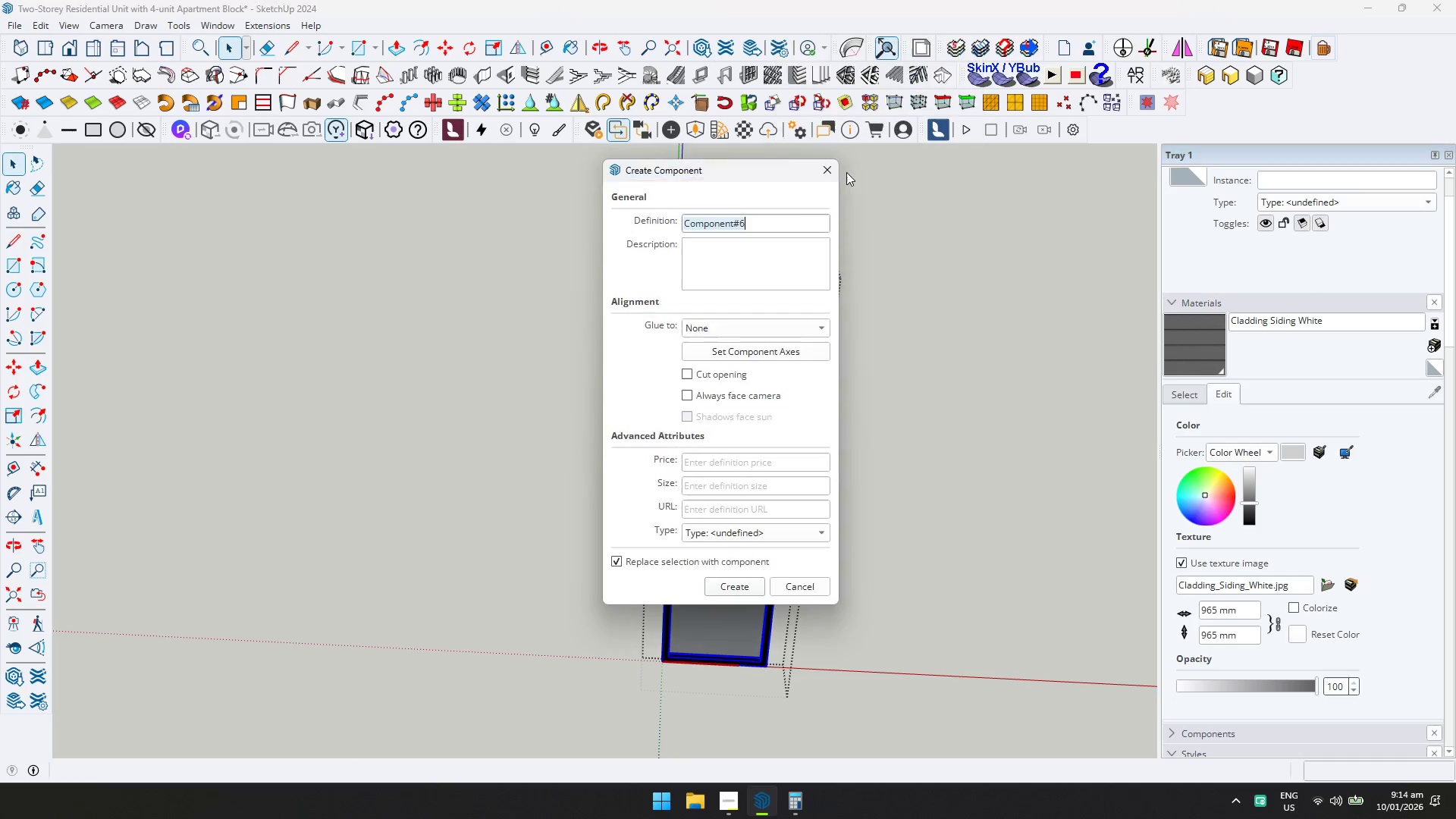 
key(Enter)
 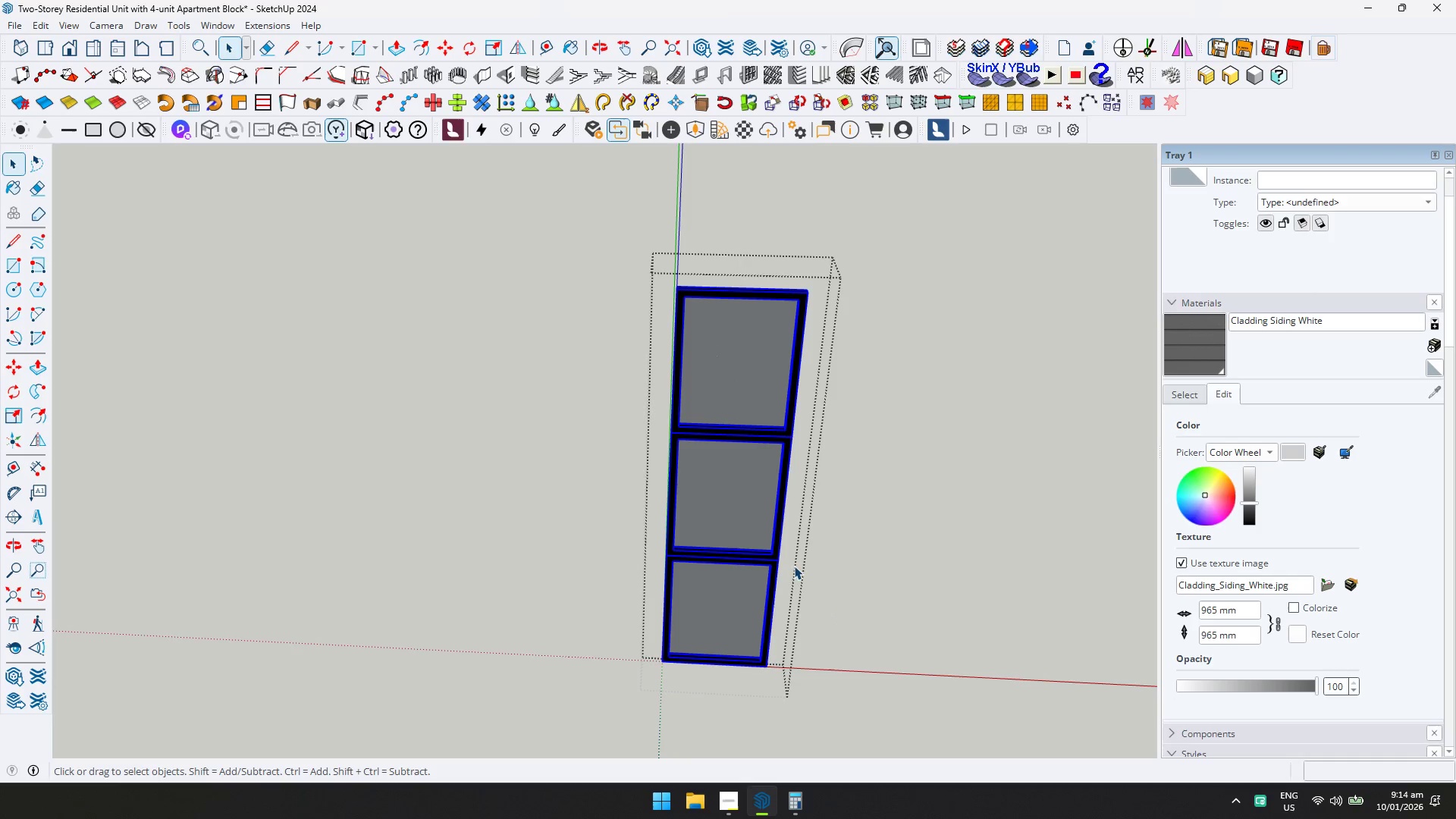 
key(Space)
 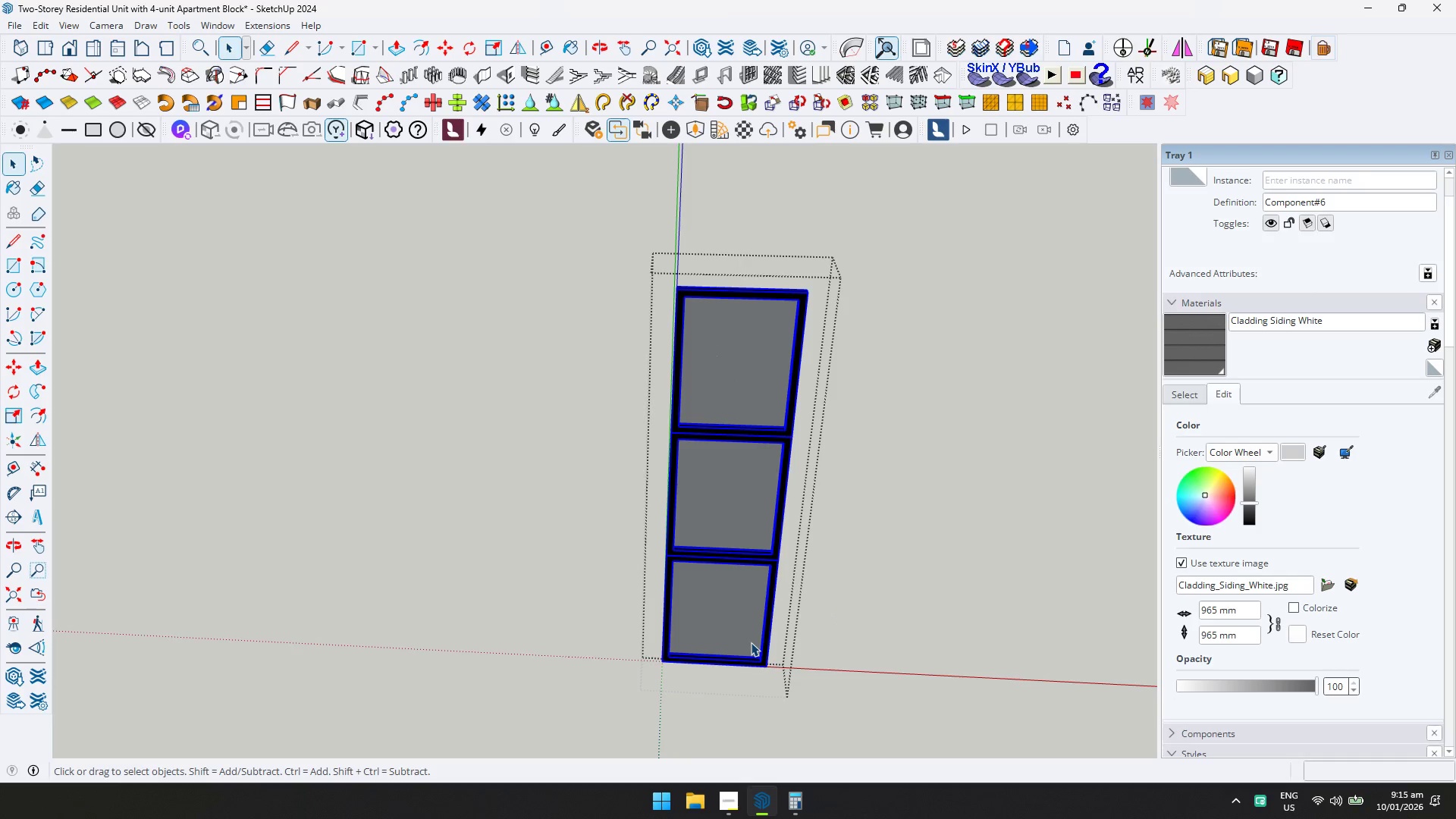 
left_click([751, 642])
 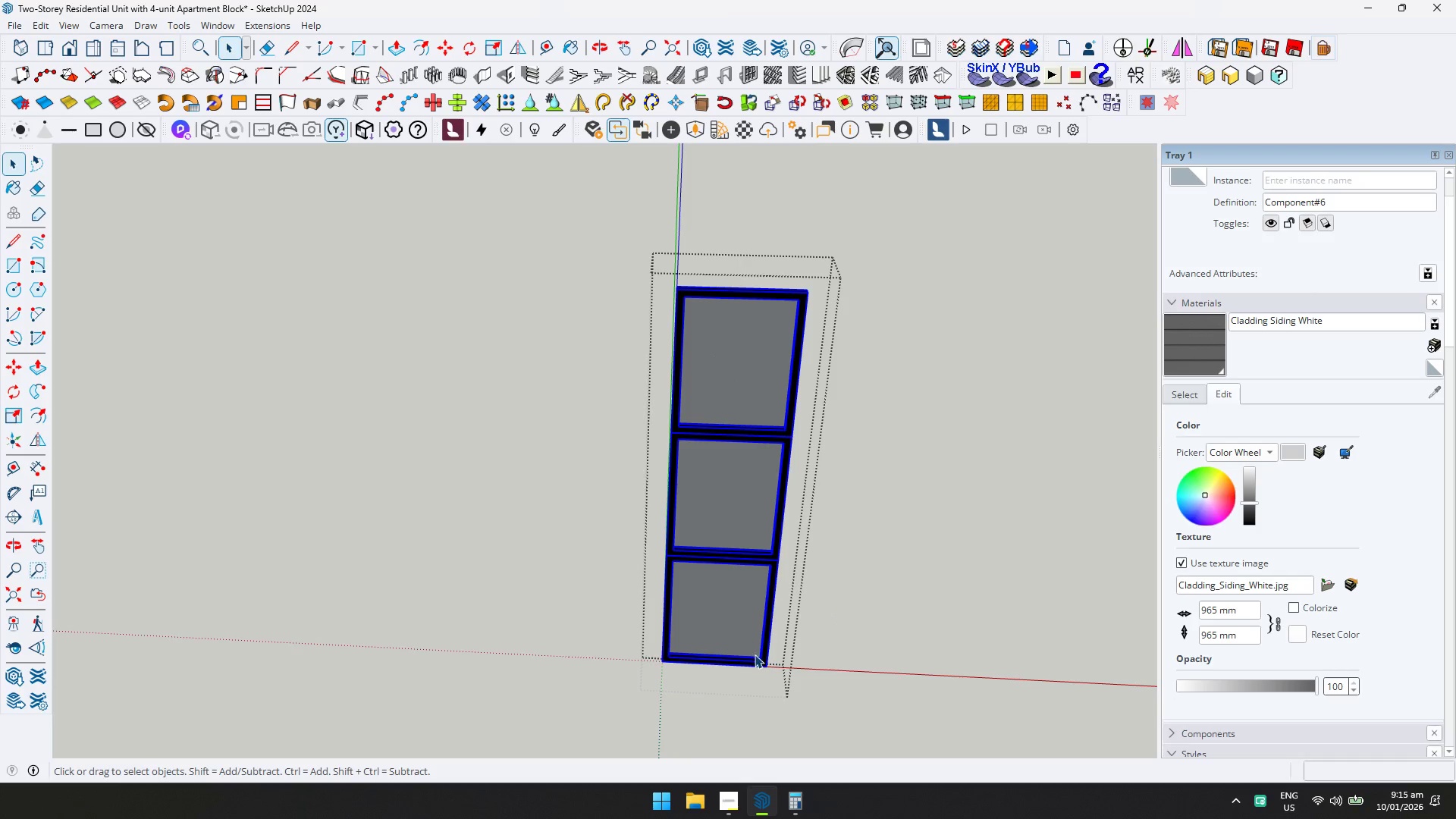 
key(M)
 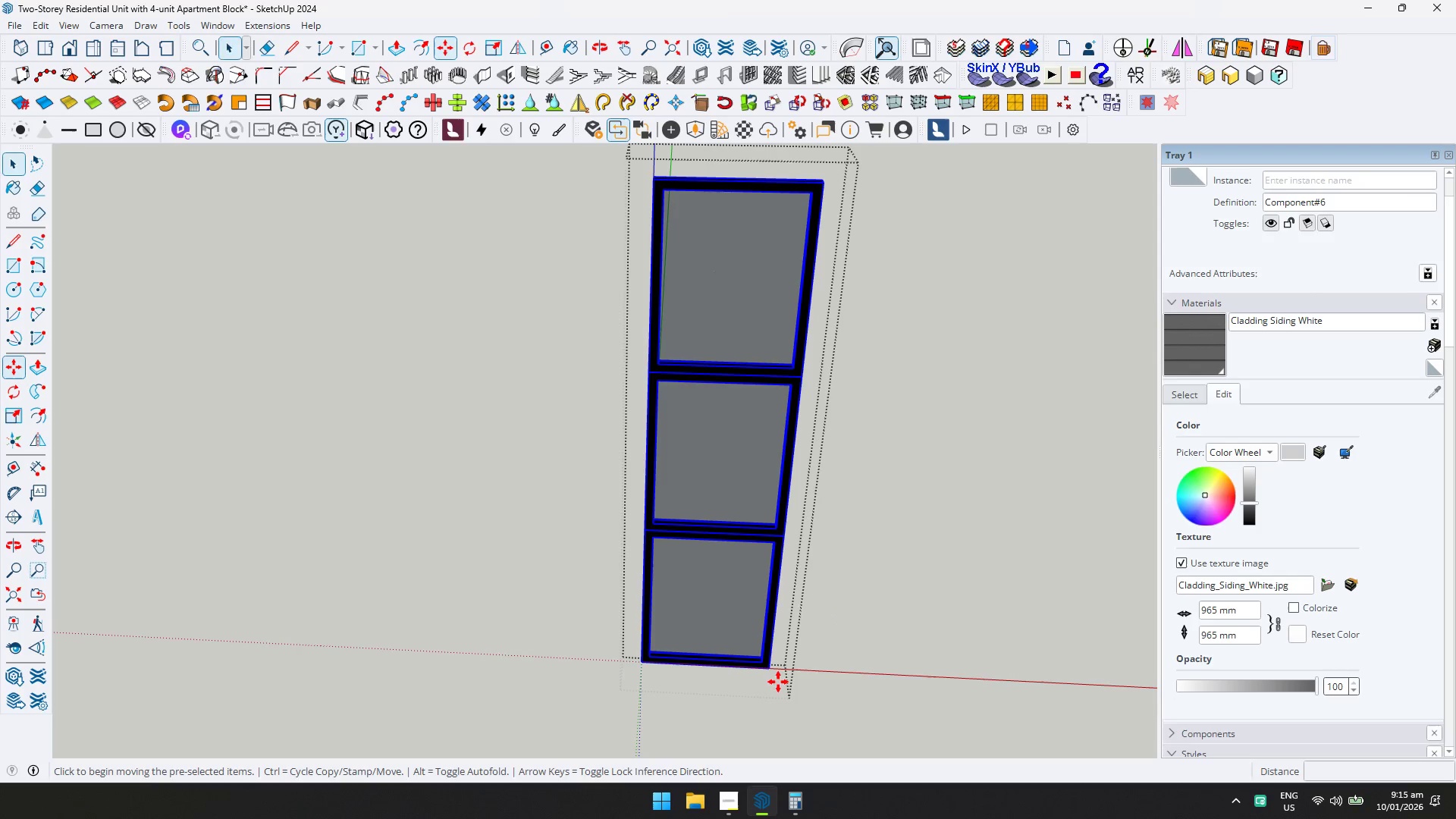 
scroll: coordinate [755, 660], scroll_direction: up, amount: 2.0
 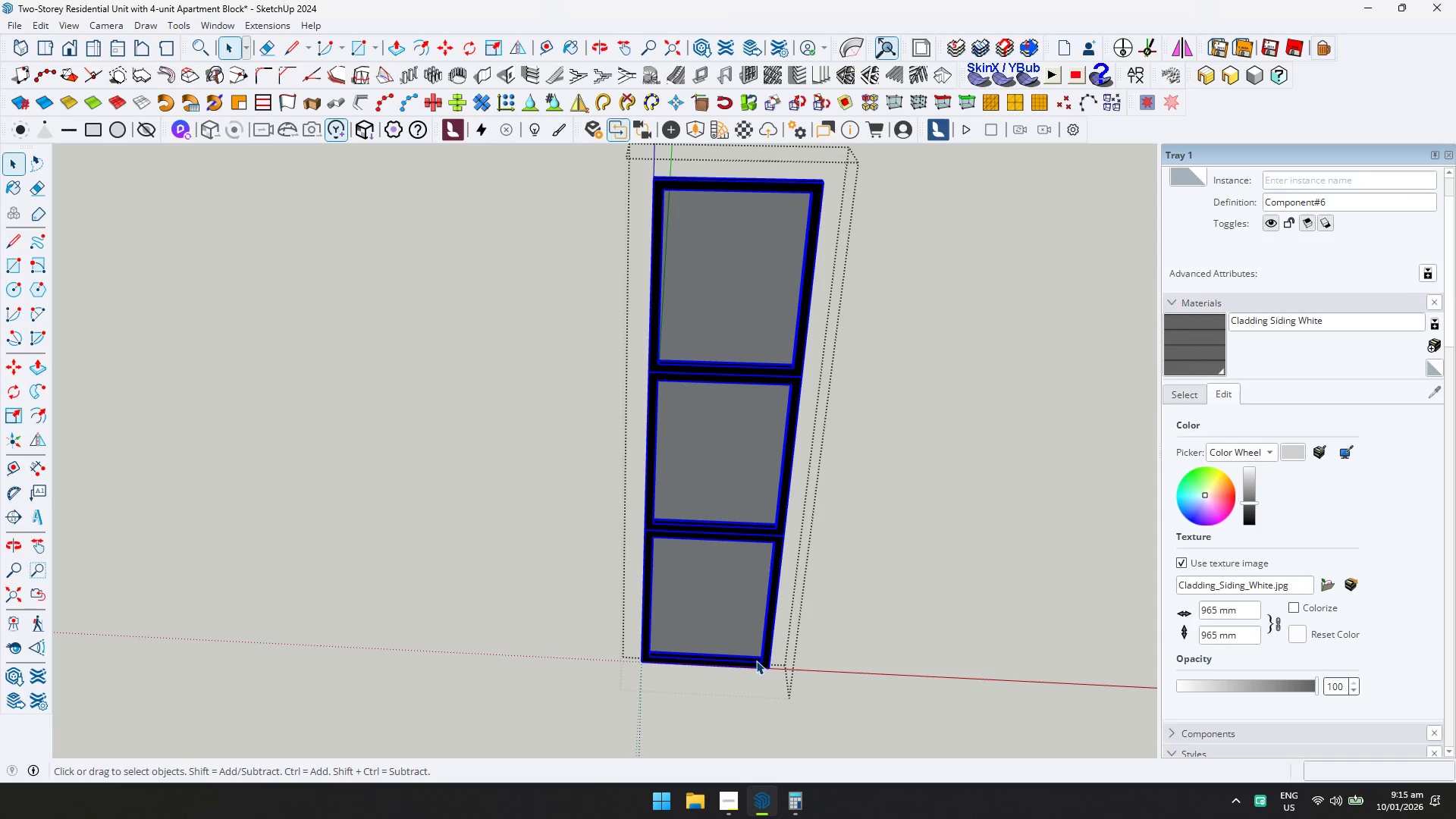 
key(Control+ControlLeft)
 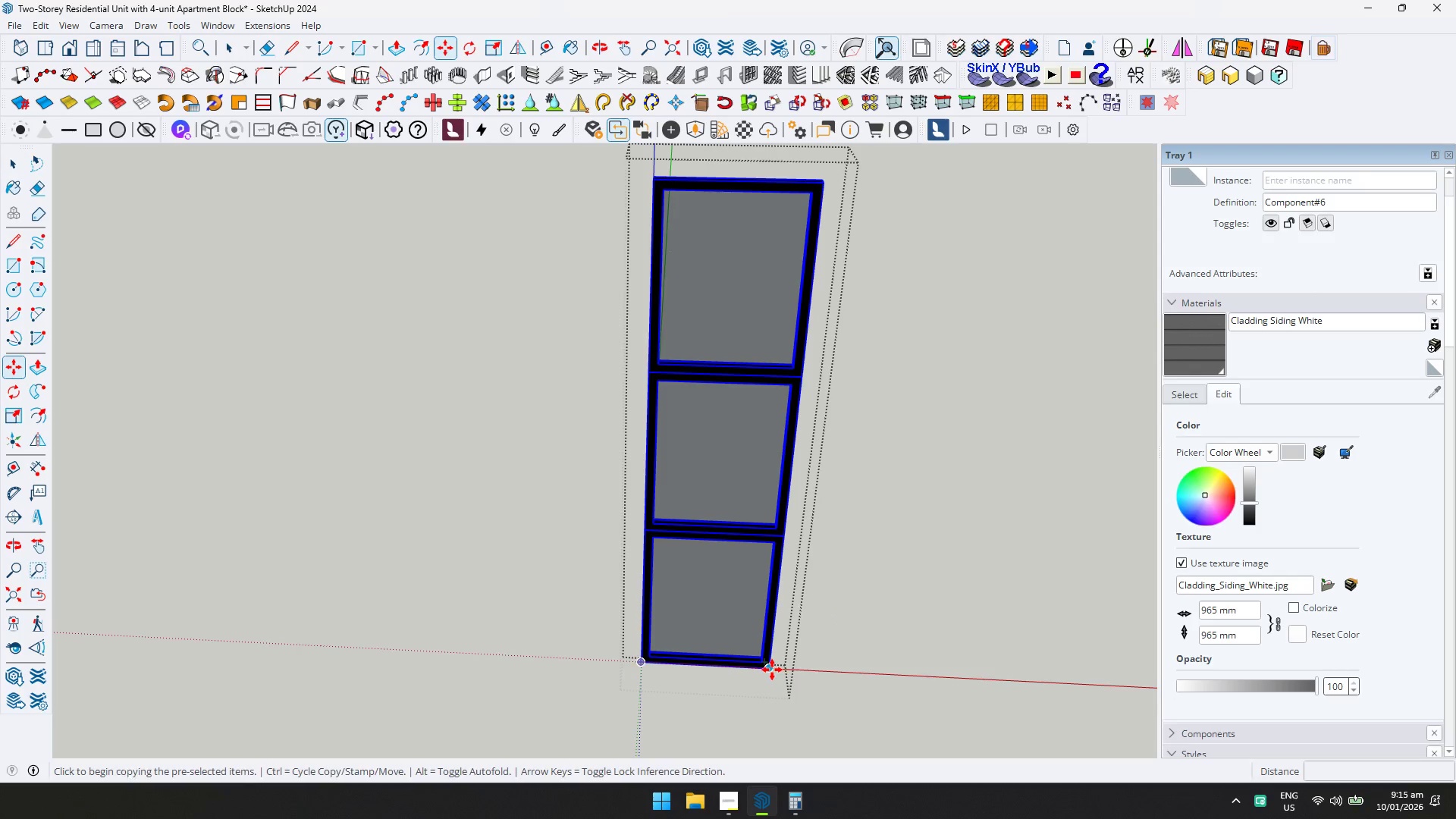 
left_click([772, 670])
 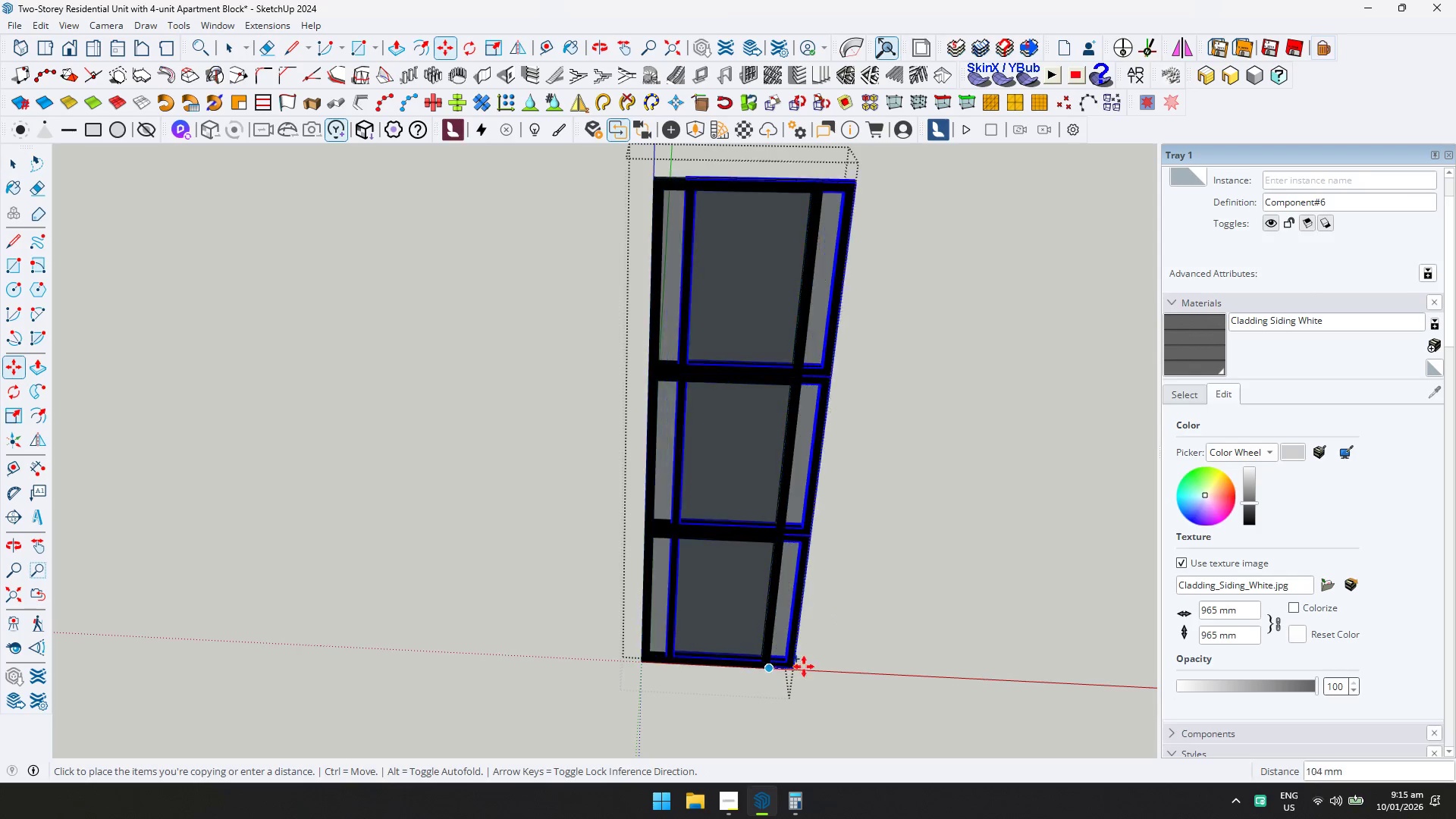 
key(ArrowLeft)
 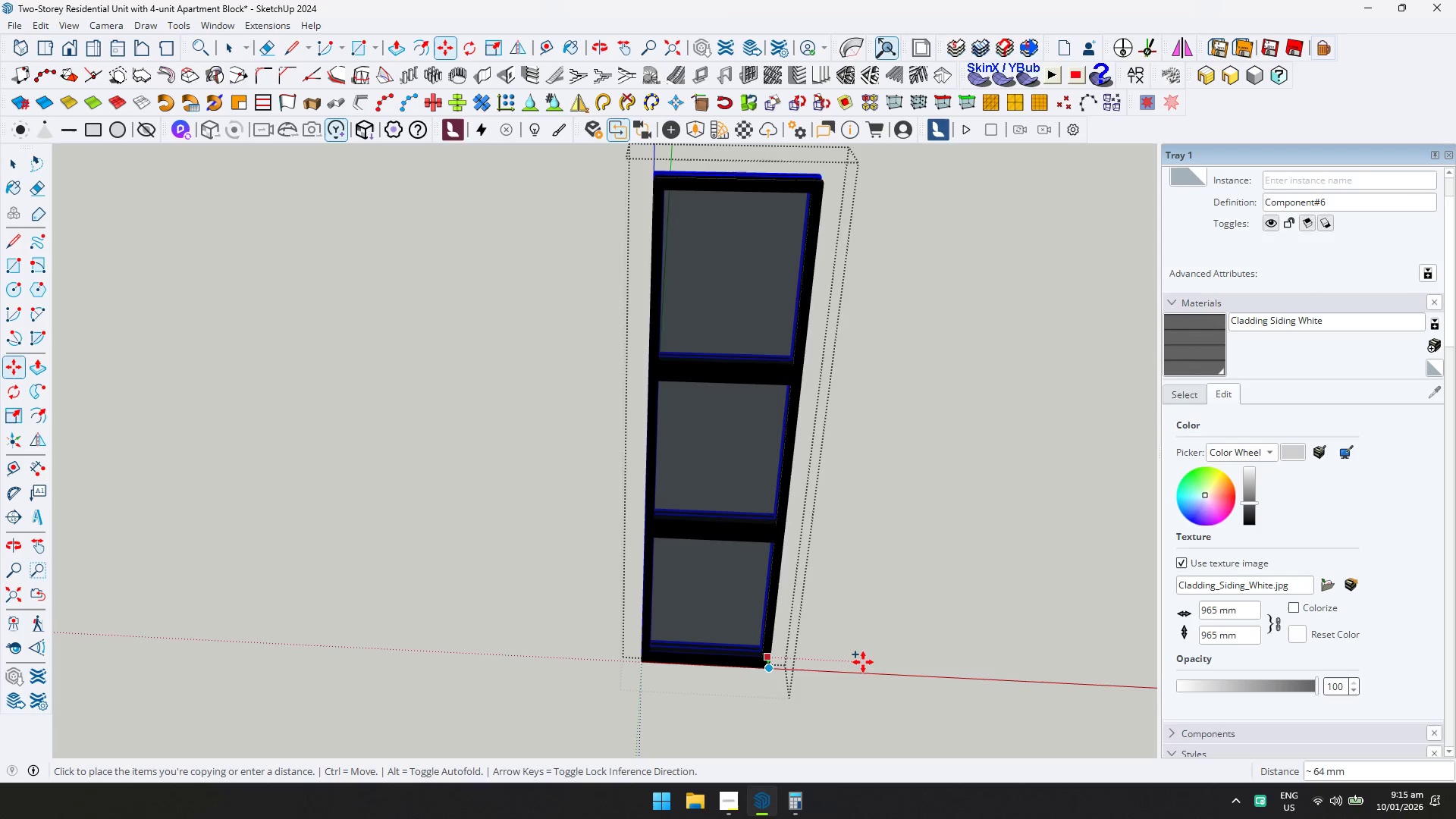 
key(ArrowRight)
 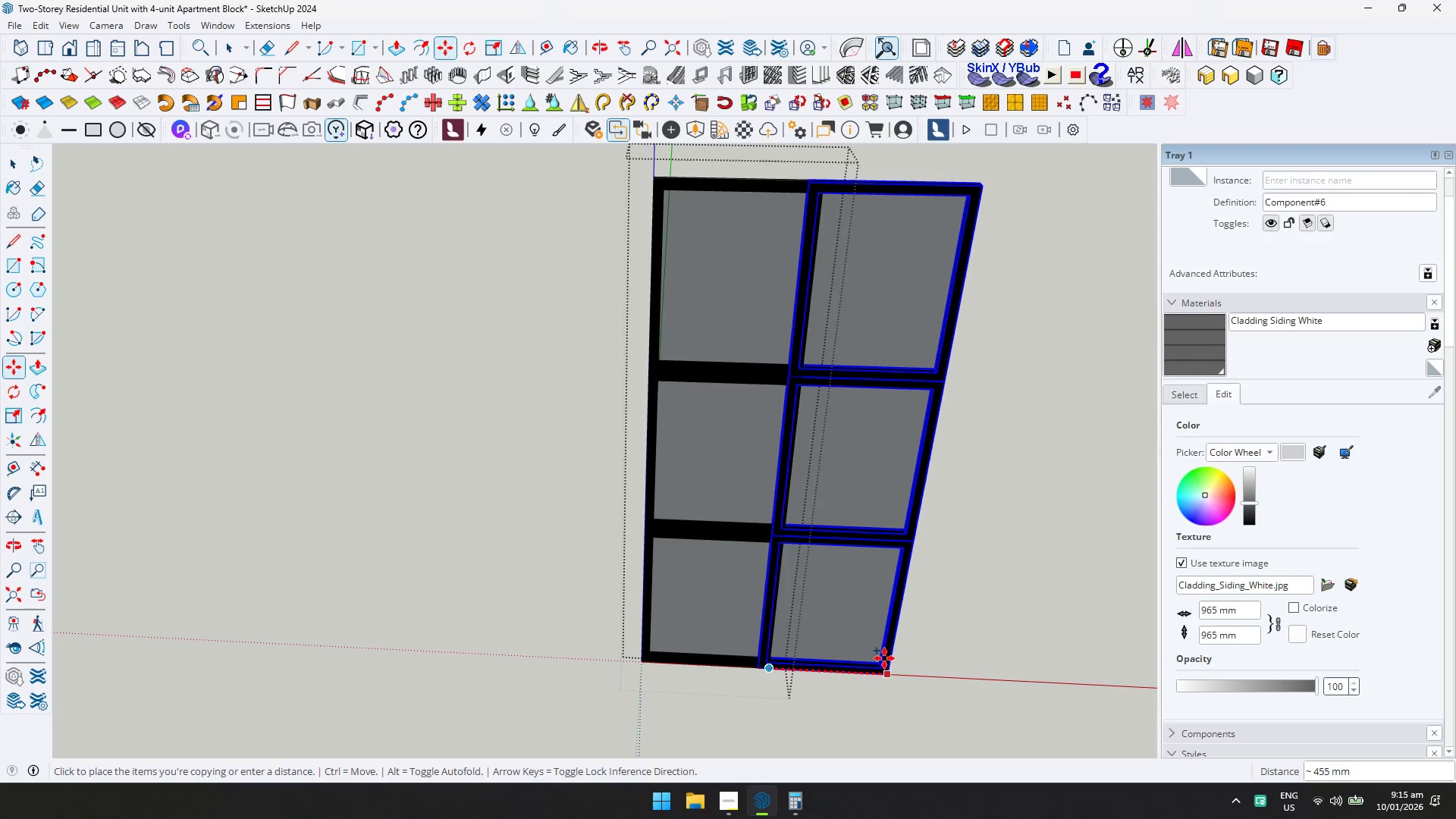 
key(D)
 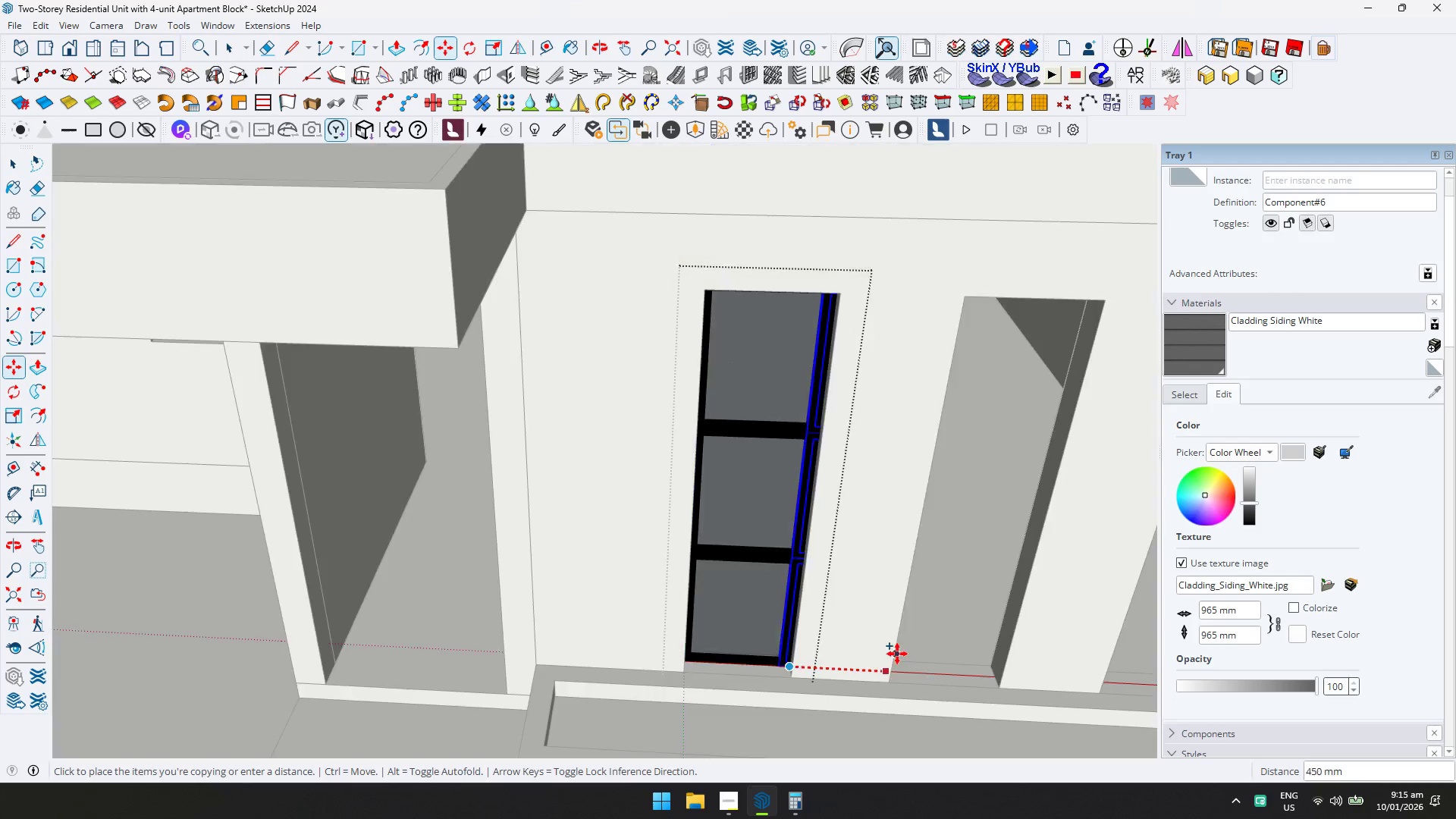 
key(Shift+ShiftLeft)
 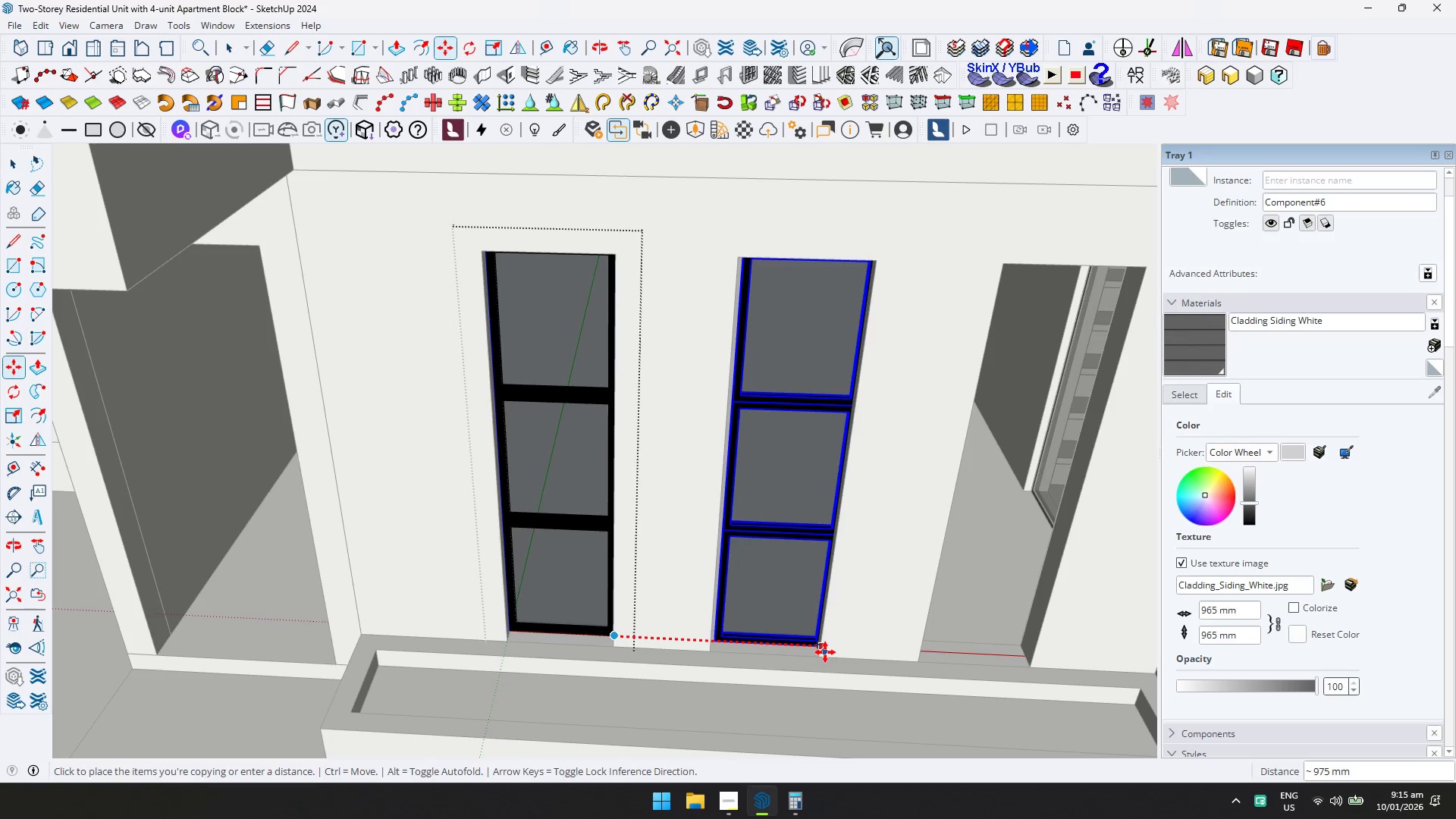 
scroll: coordinate [889, 657], scroll_direction: down, amount: 3.0
 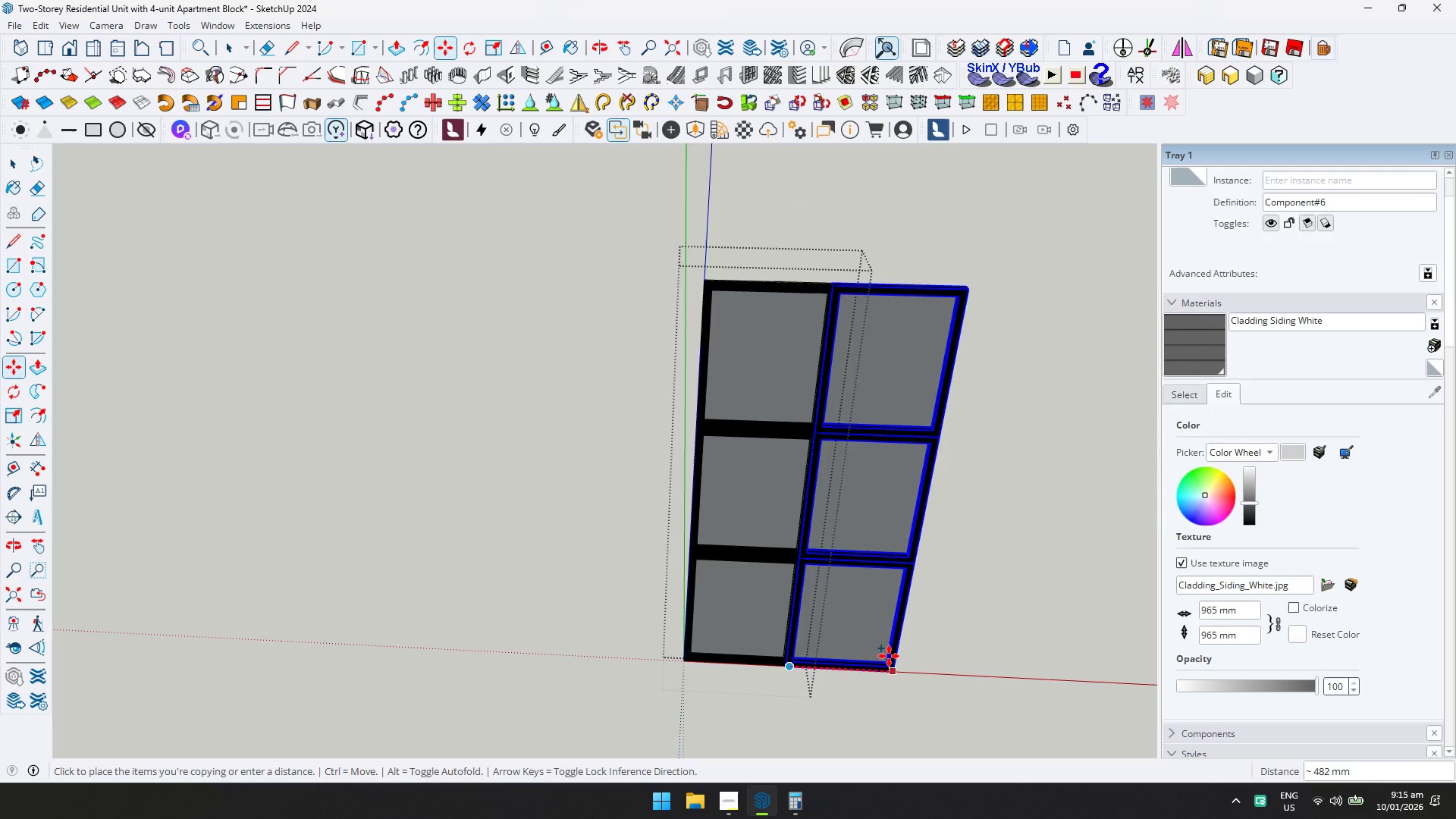 
left_click([822, 652])
 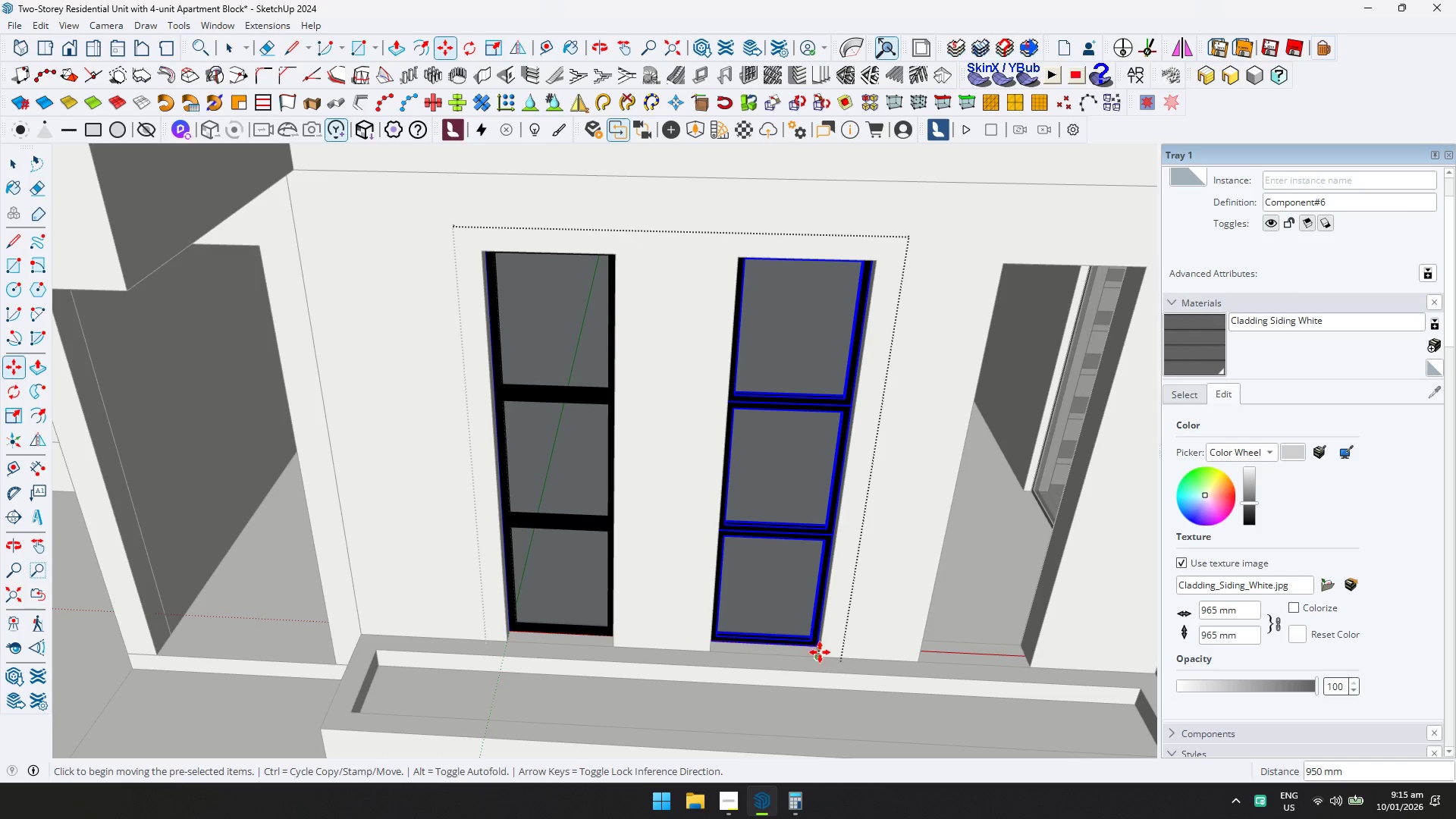 
key(Control+ControlLeft)
 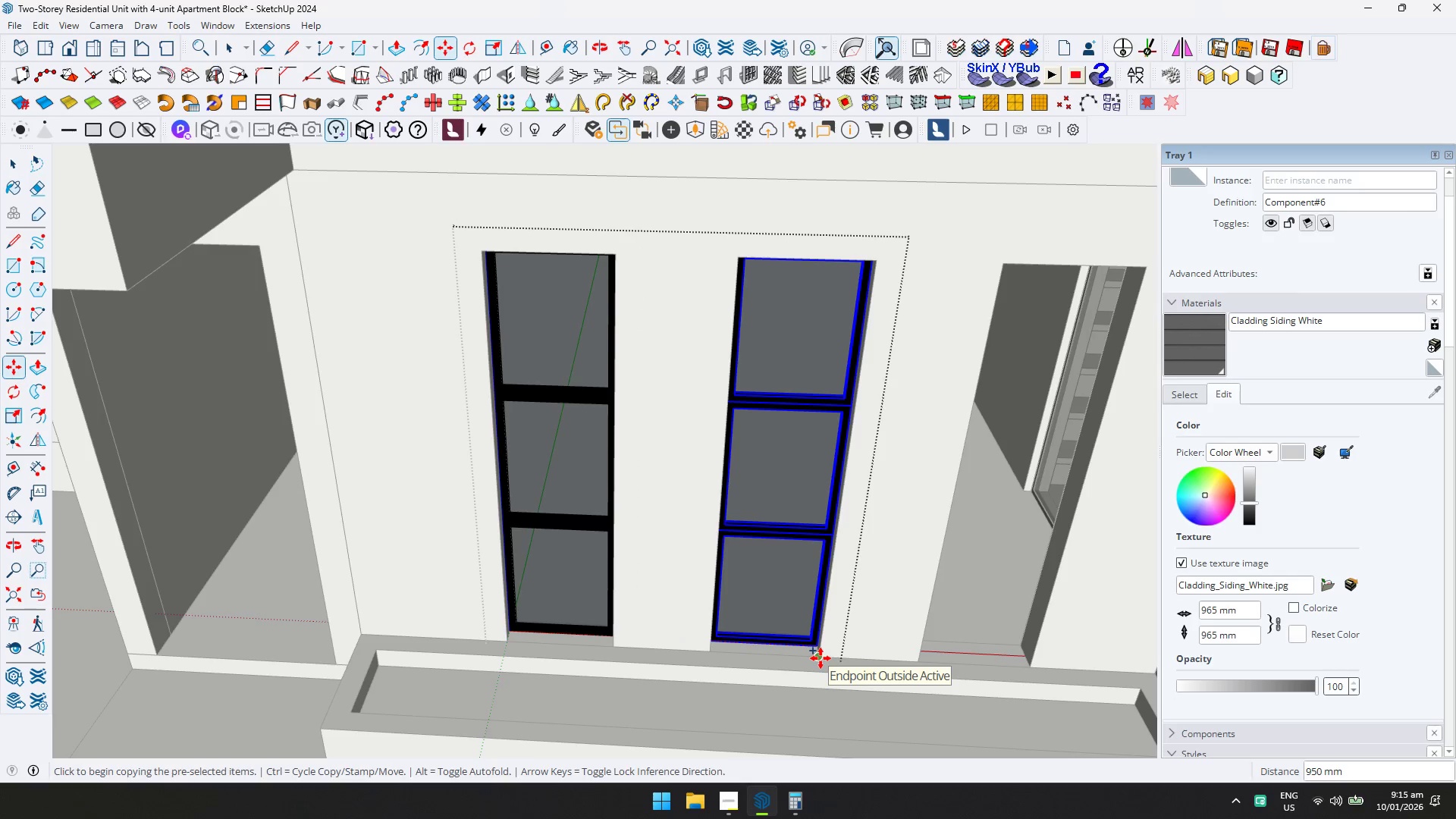 
left_click([821, 658])
 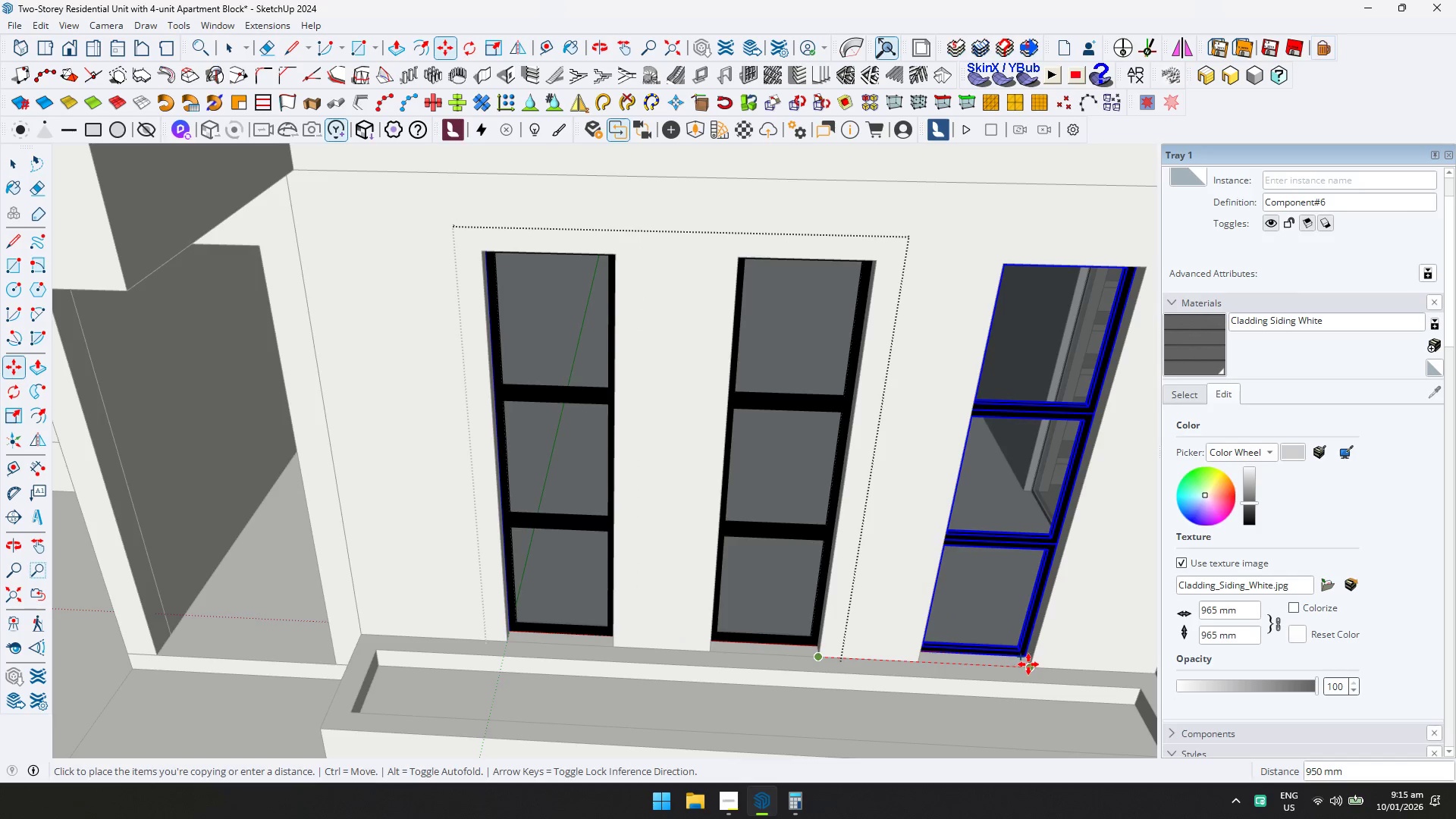 
left_click([1031, 664])
 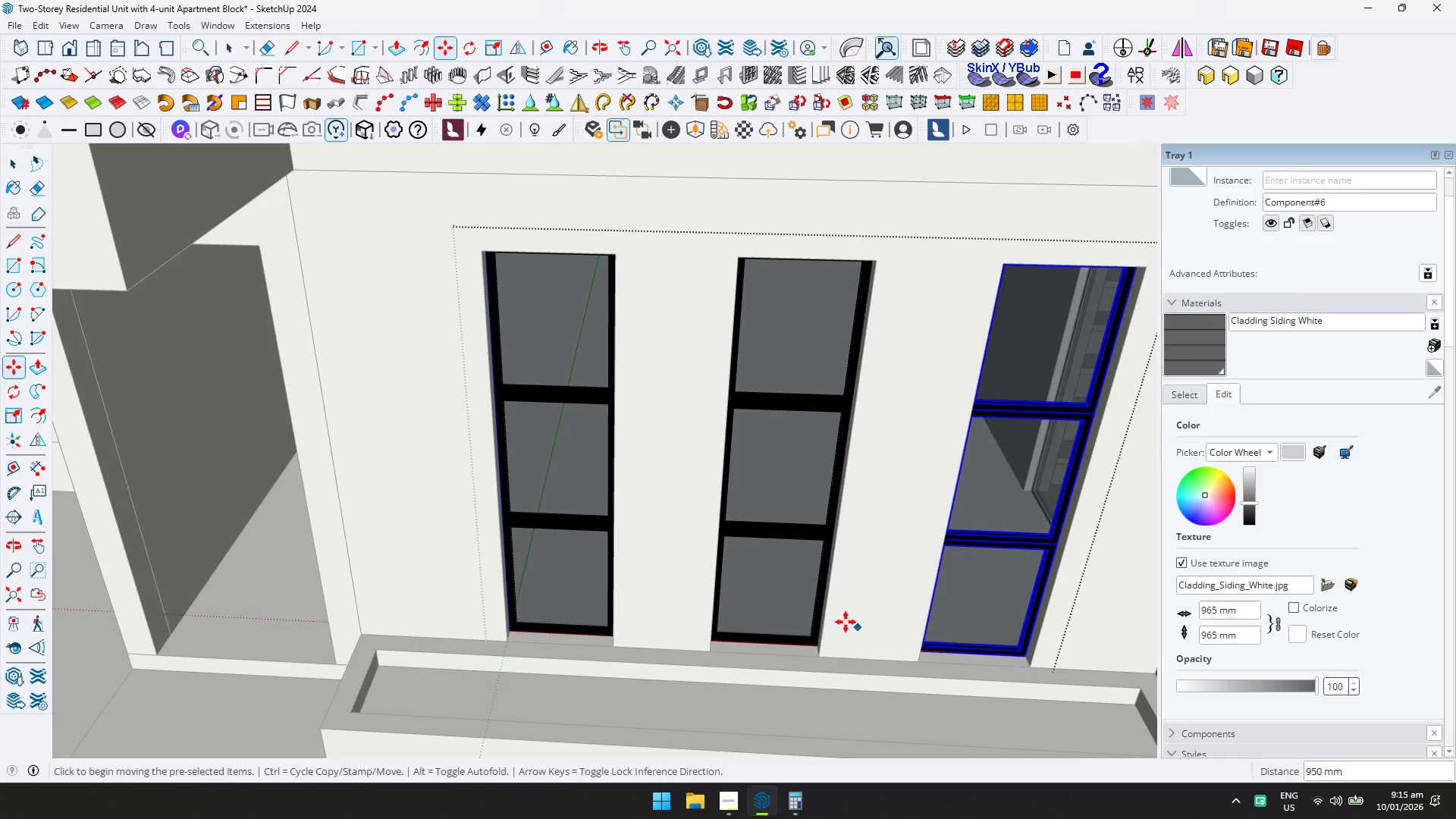 
key(Space)
 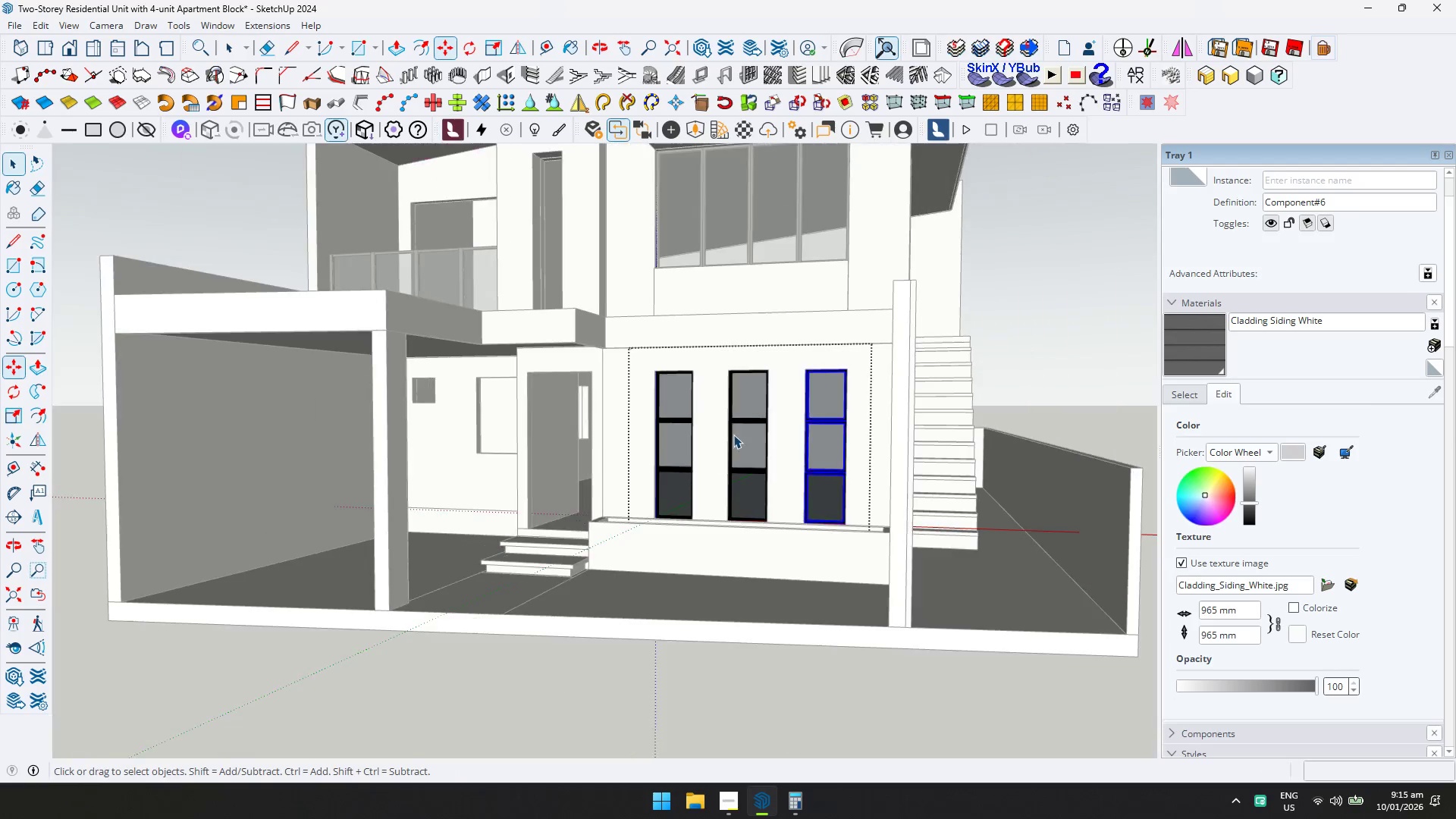 
key(Shift+ShiftLeft)
 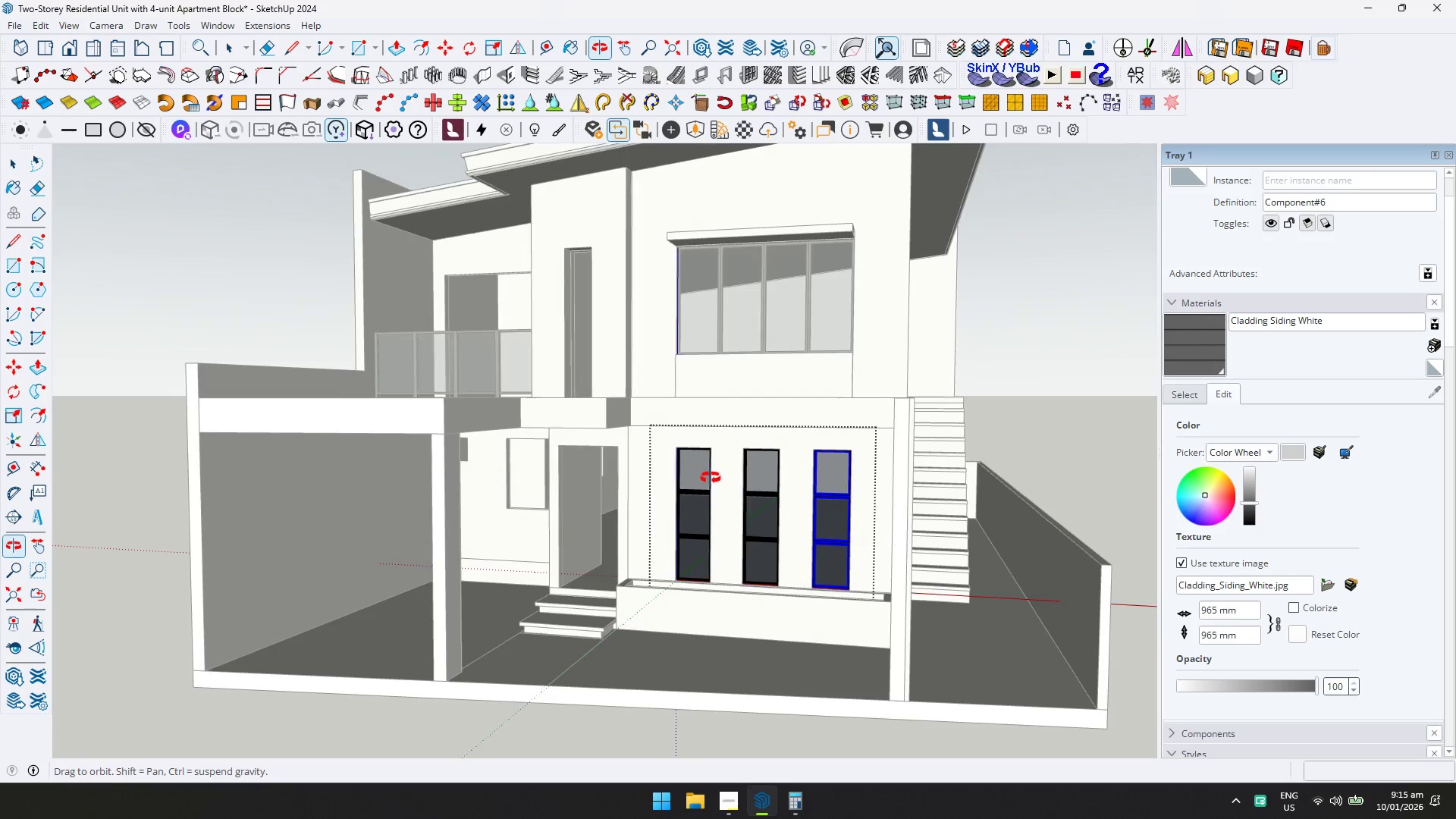 
key(Escape)
 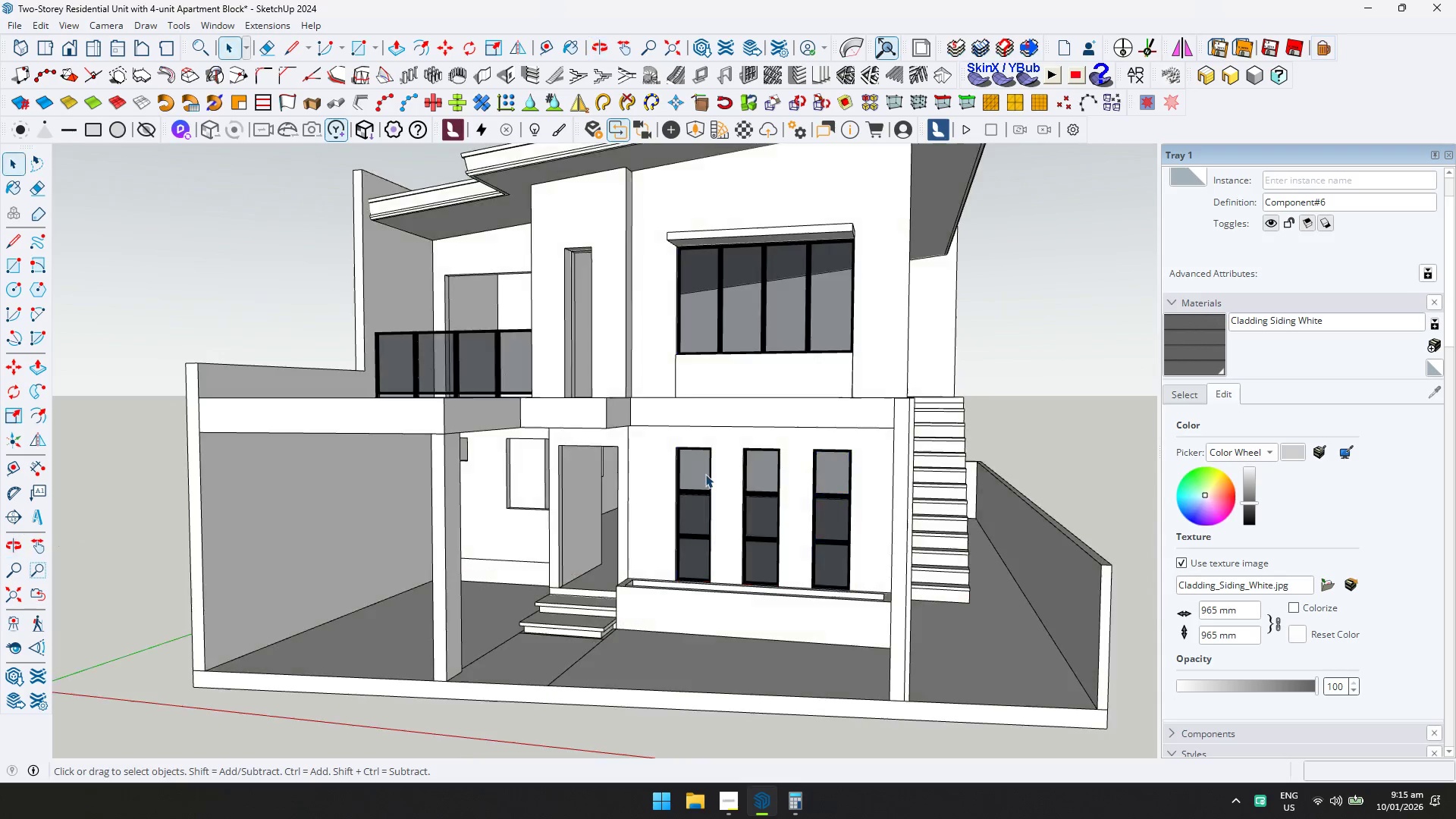 
scroll: coordinate [692, 401], scroll_direction: down, amount: 13.0
 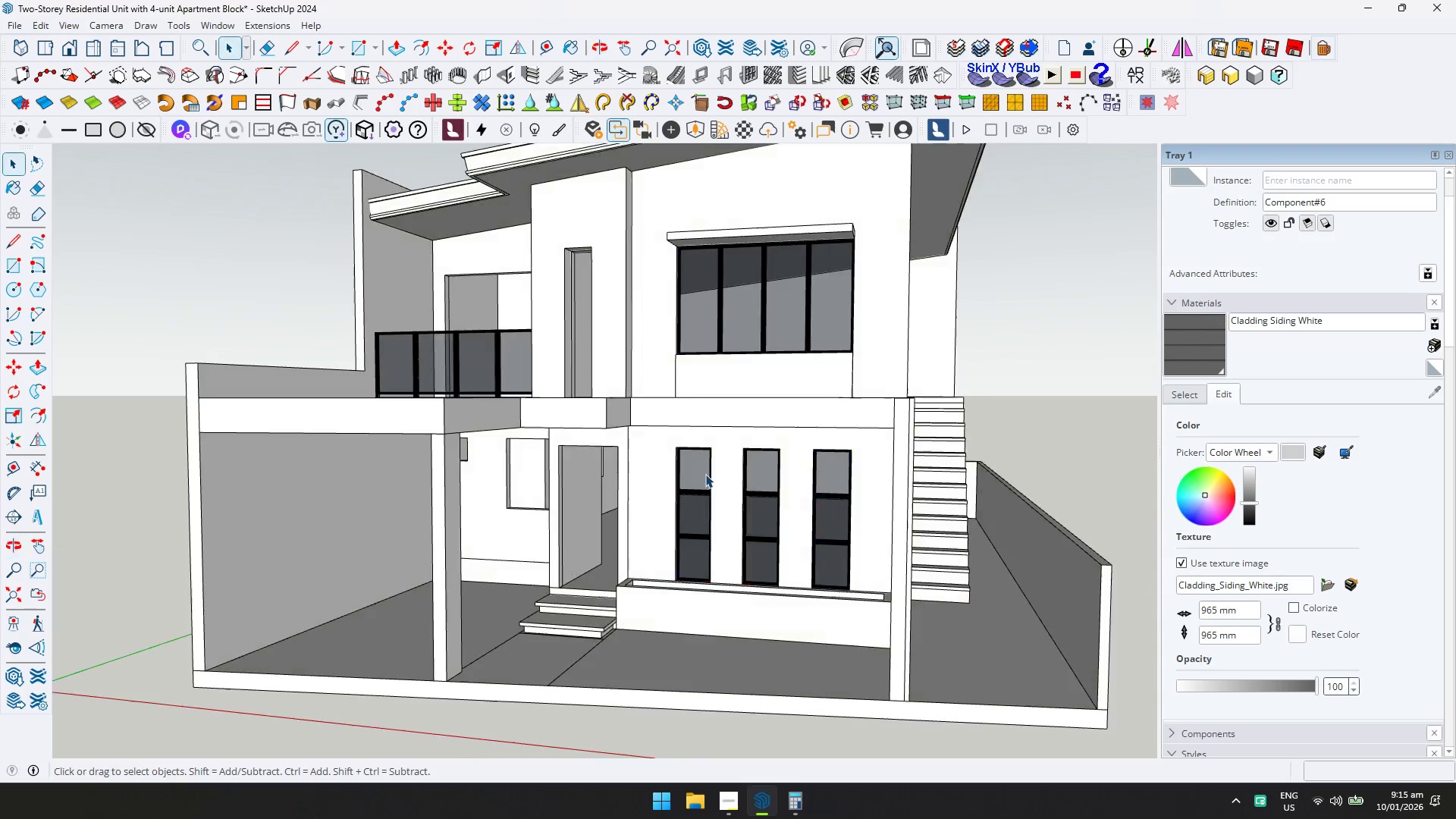 
key(Escape)
 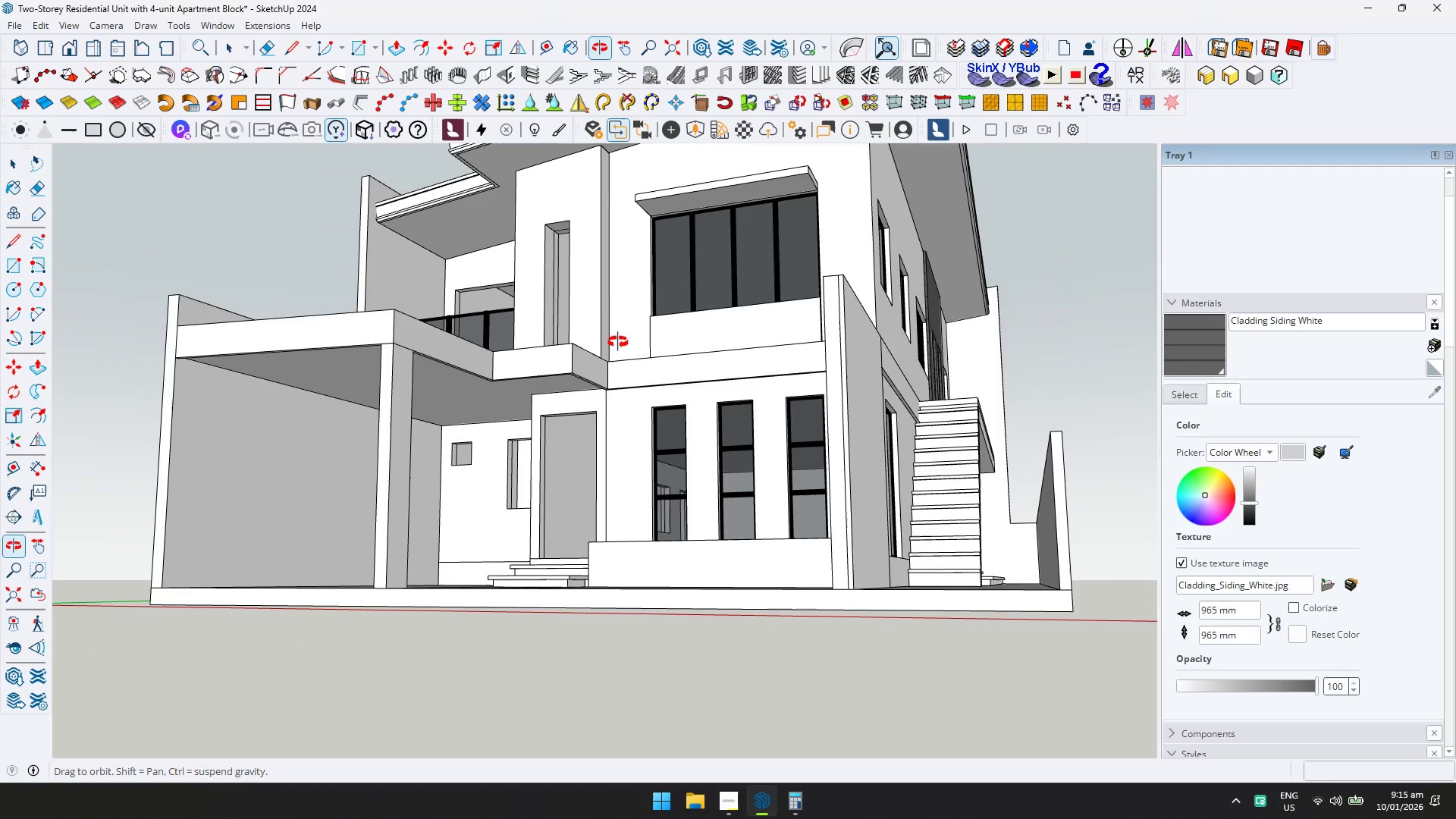 
scroll: coordinate [618, 342], scroll_direction: down, amount: 1.0
 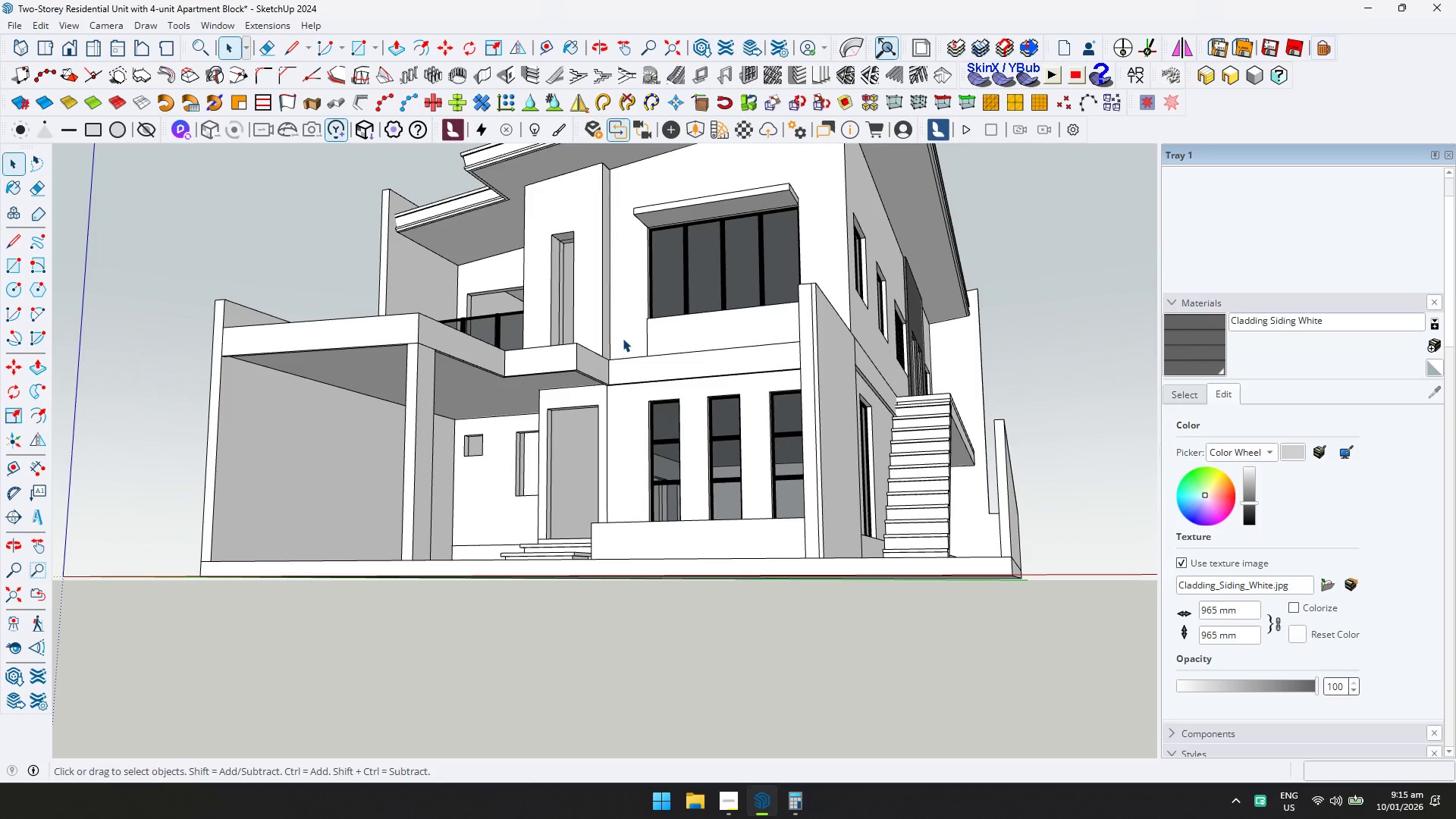 
scroll: coordinate [636, 337], scroll_direction: up, amount: 4.0
 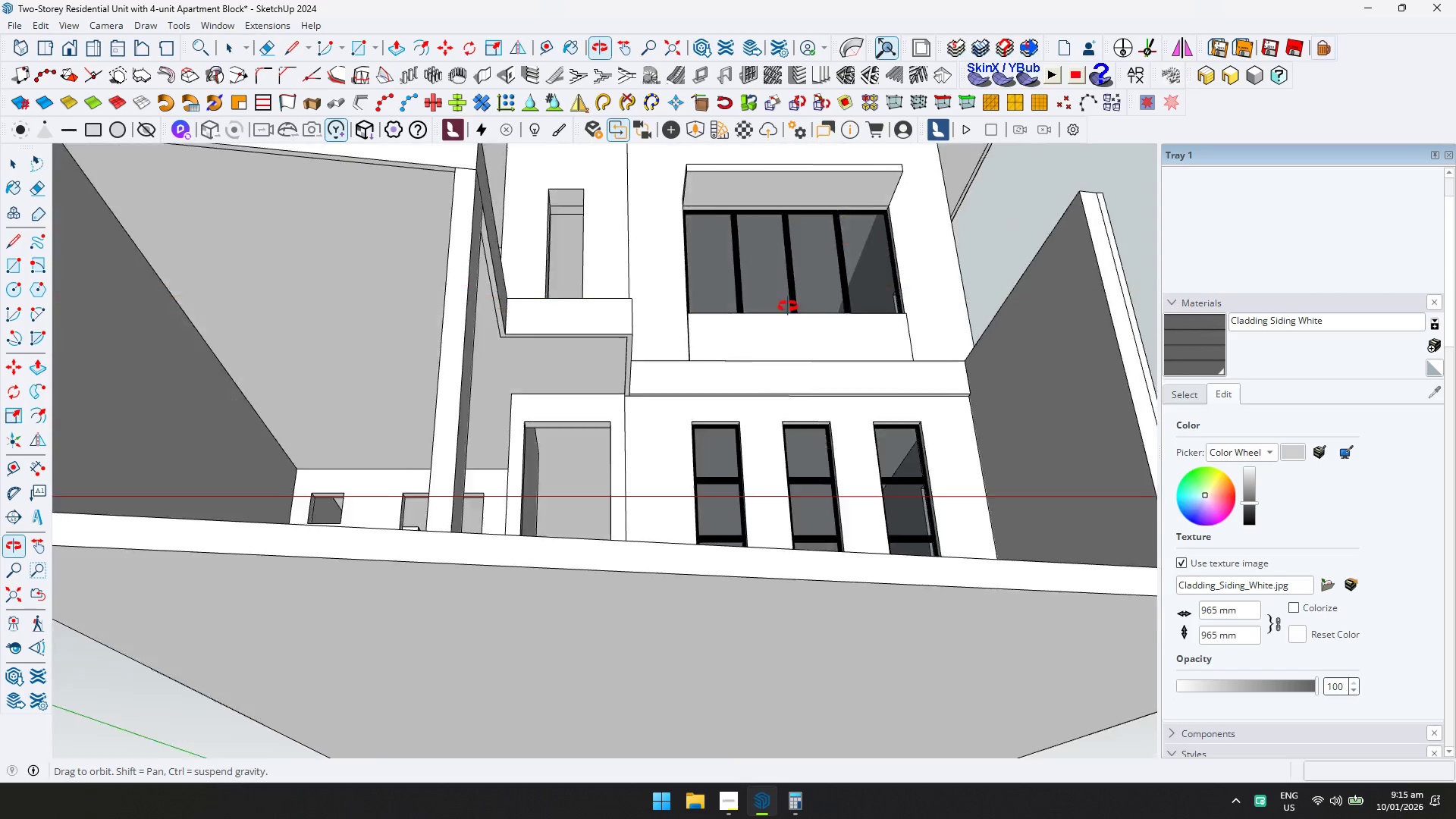 
key(Shift+ShiftLeft)
 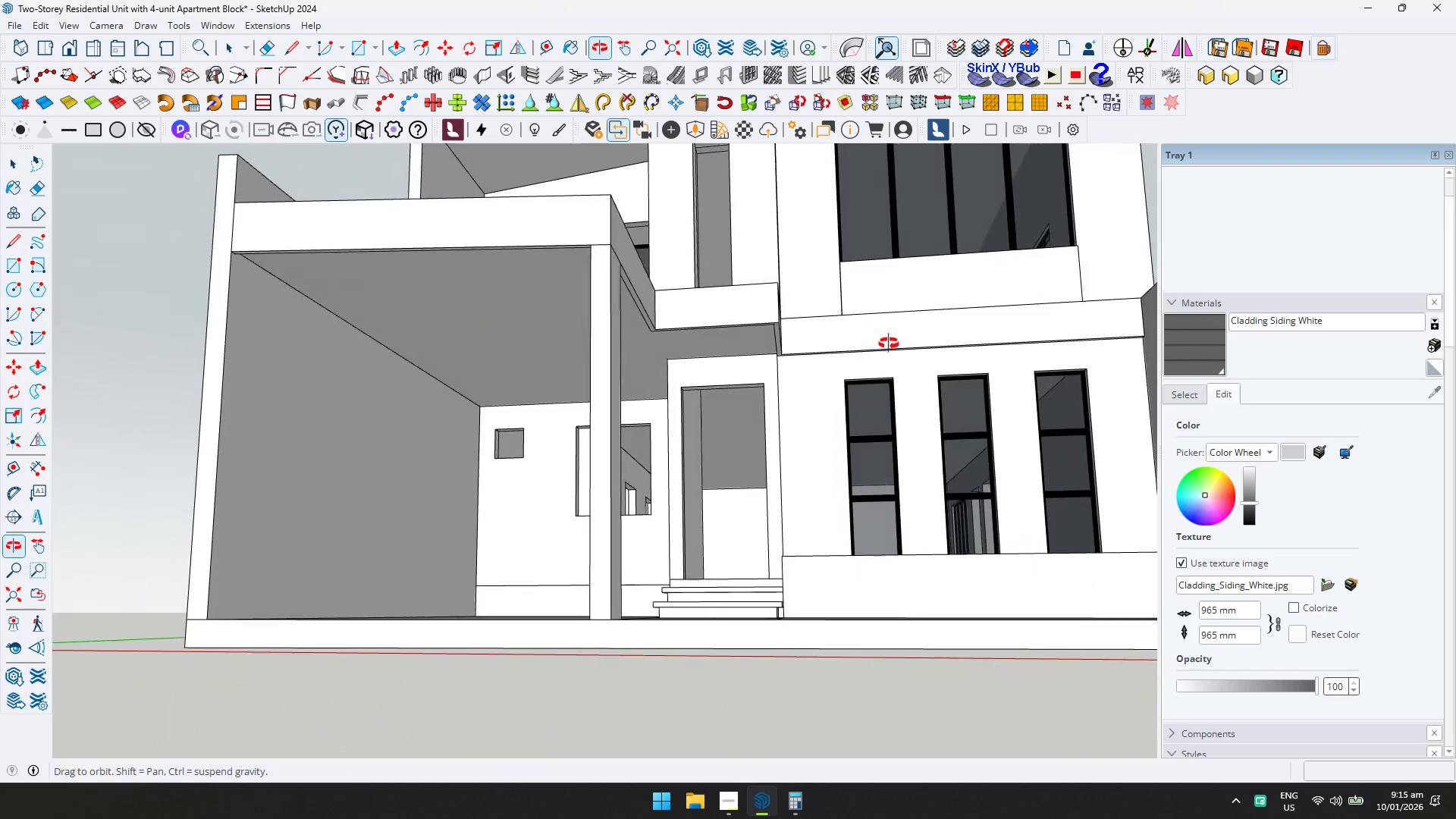 
key(Control+ControlLeft)
 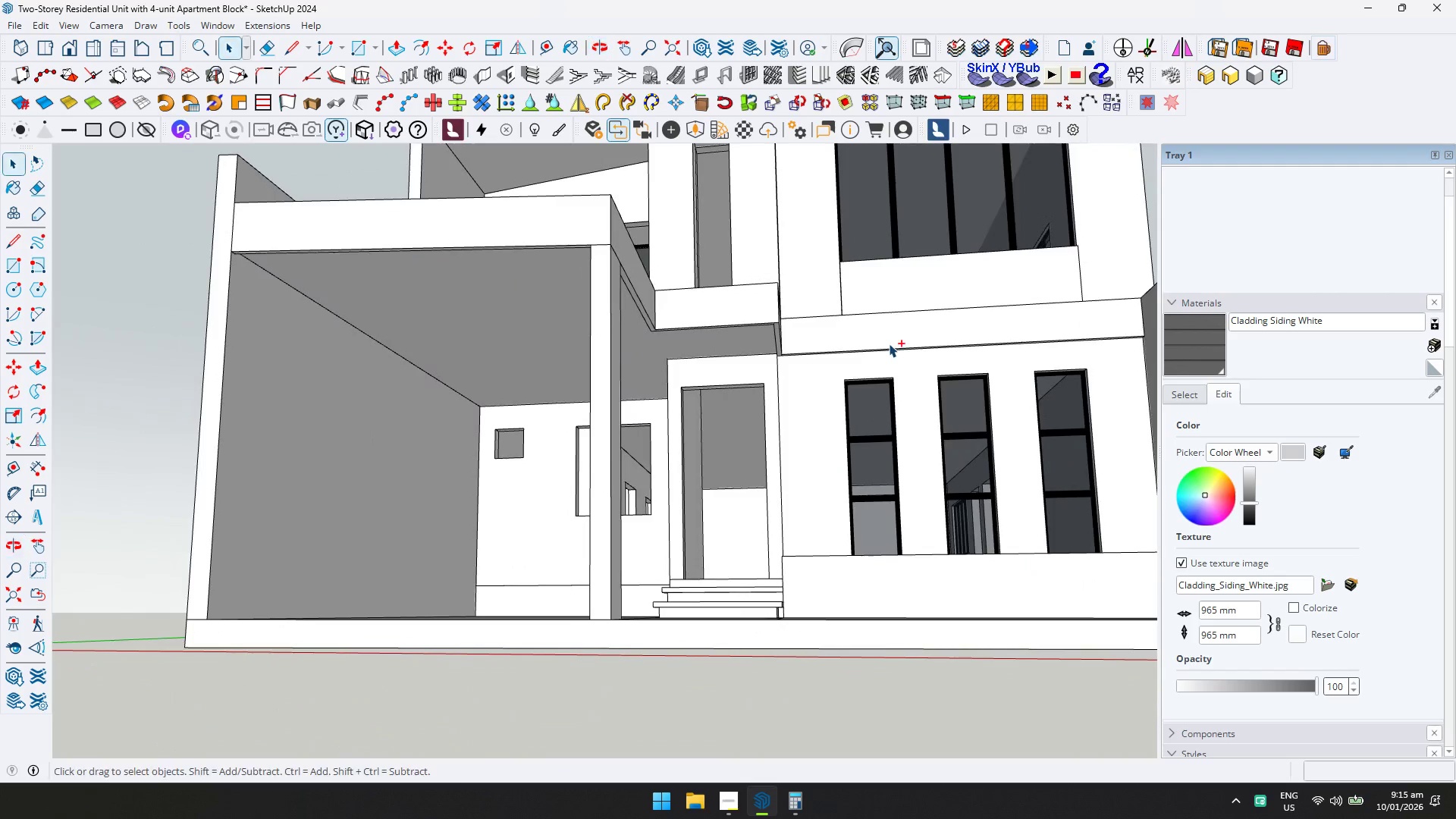 
key(Control+S)
 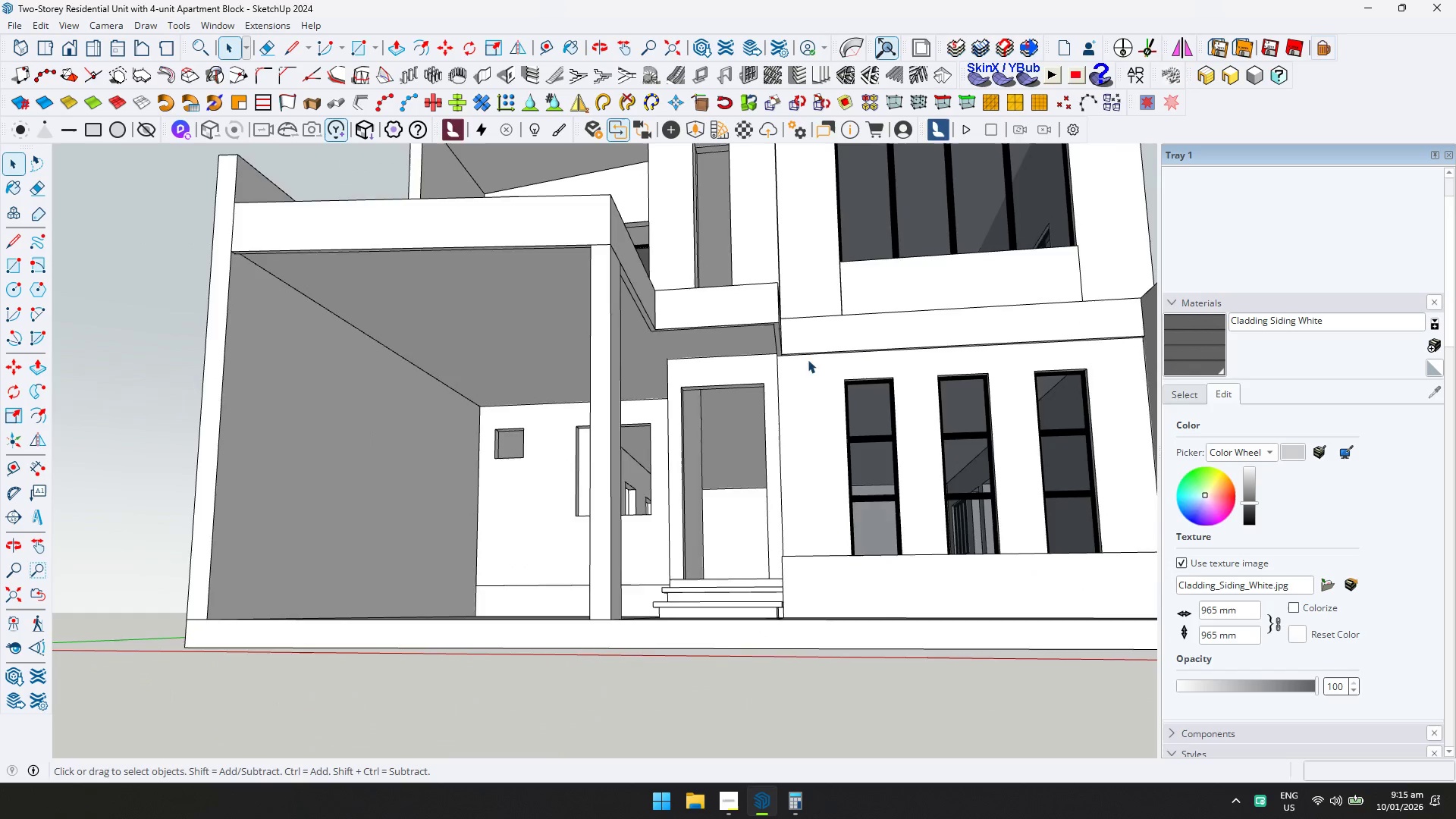 
scroll: coordinate [792, 362], scroll_direction: down, amount: 2.0
 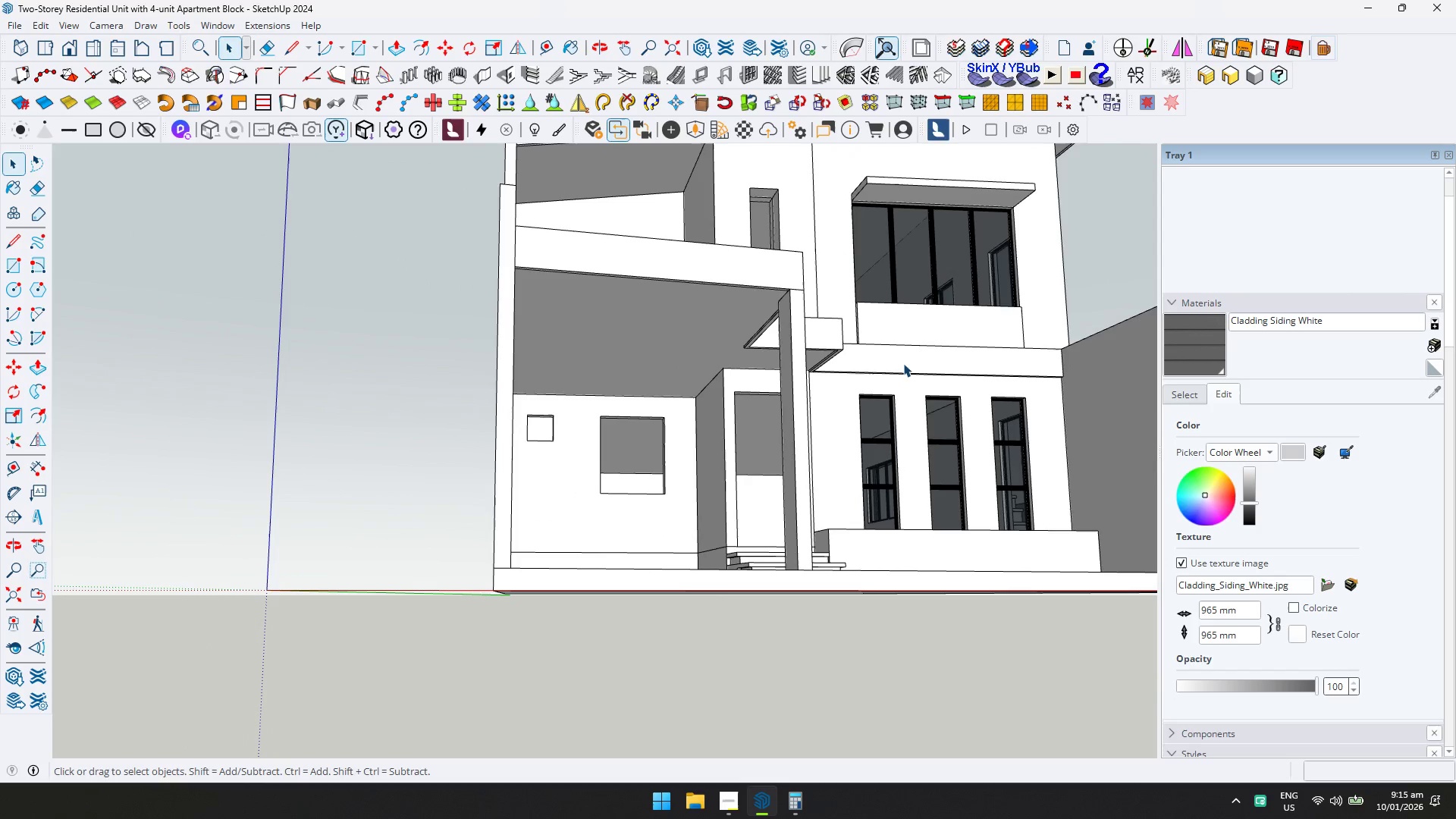 
scroll: coordinate [682, 286], scroll_direction: up, amount: 5.0
 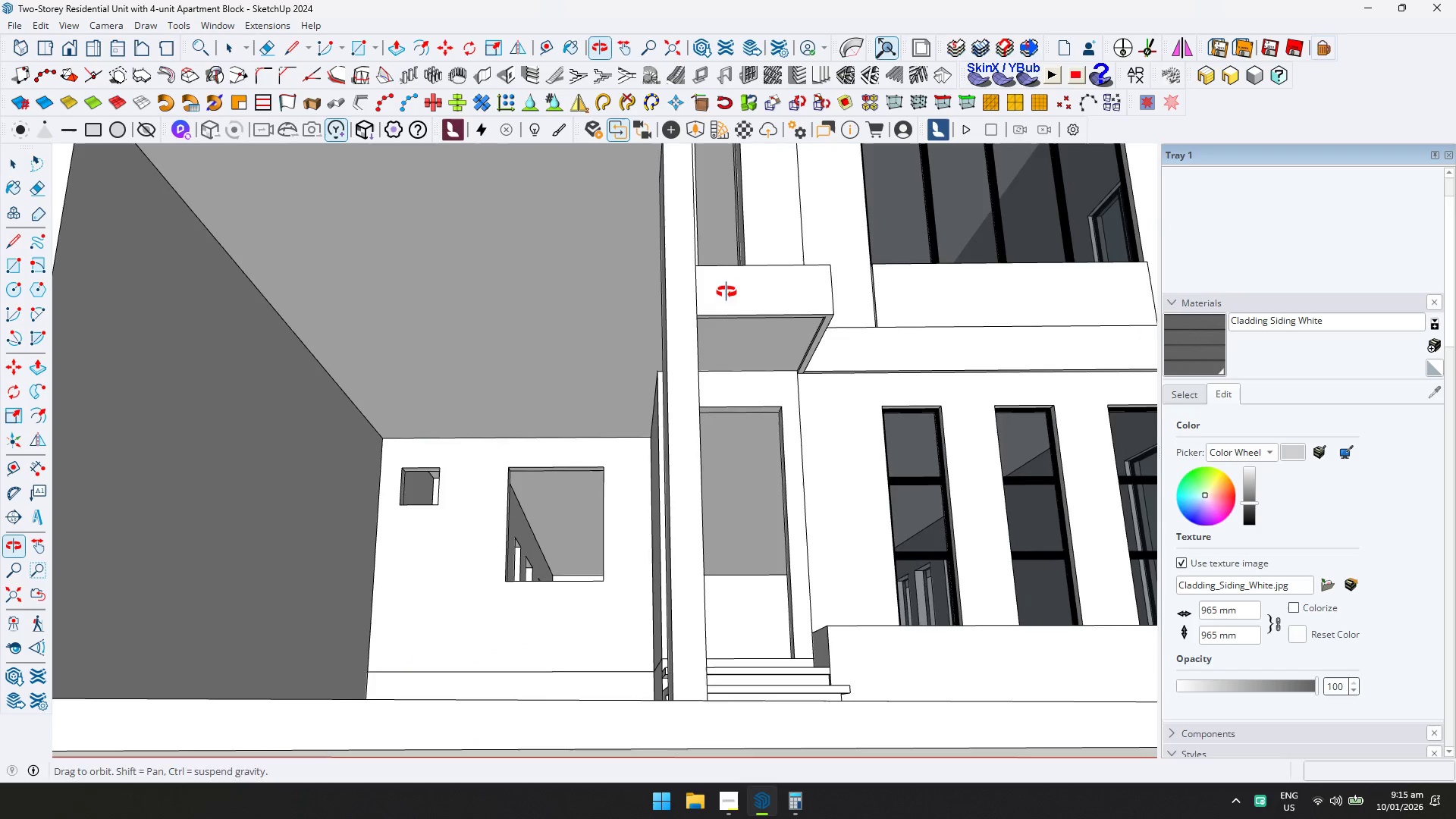 
double_click([726, 292])
 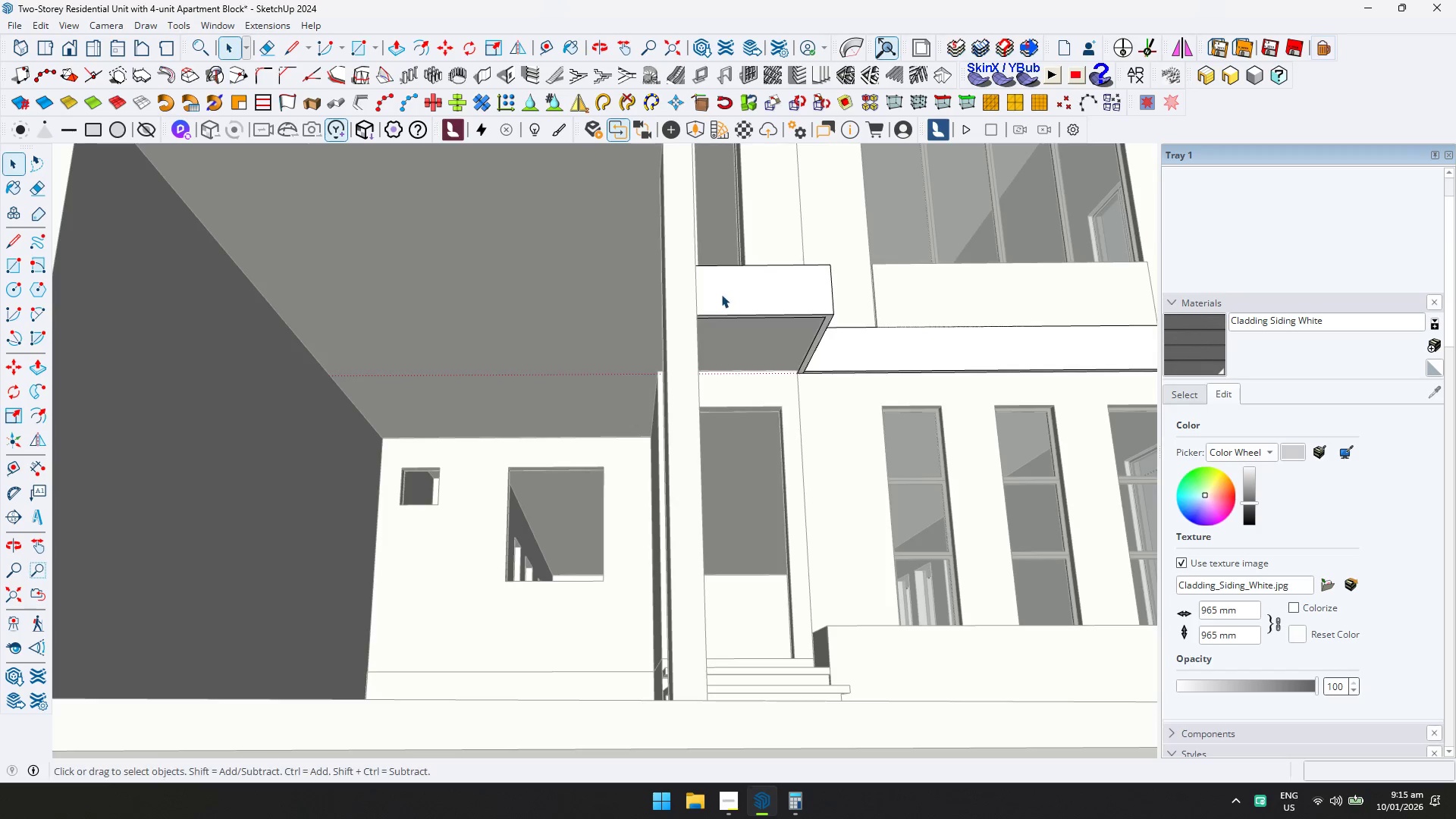 
scroll: coordinate [715, 300], scroll_direction: up, amount: 2.0
 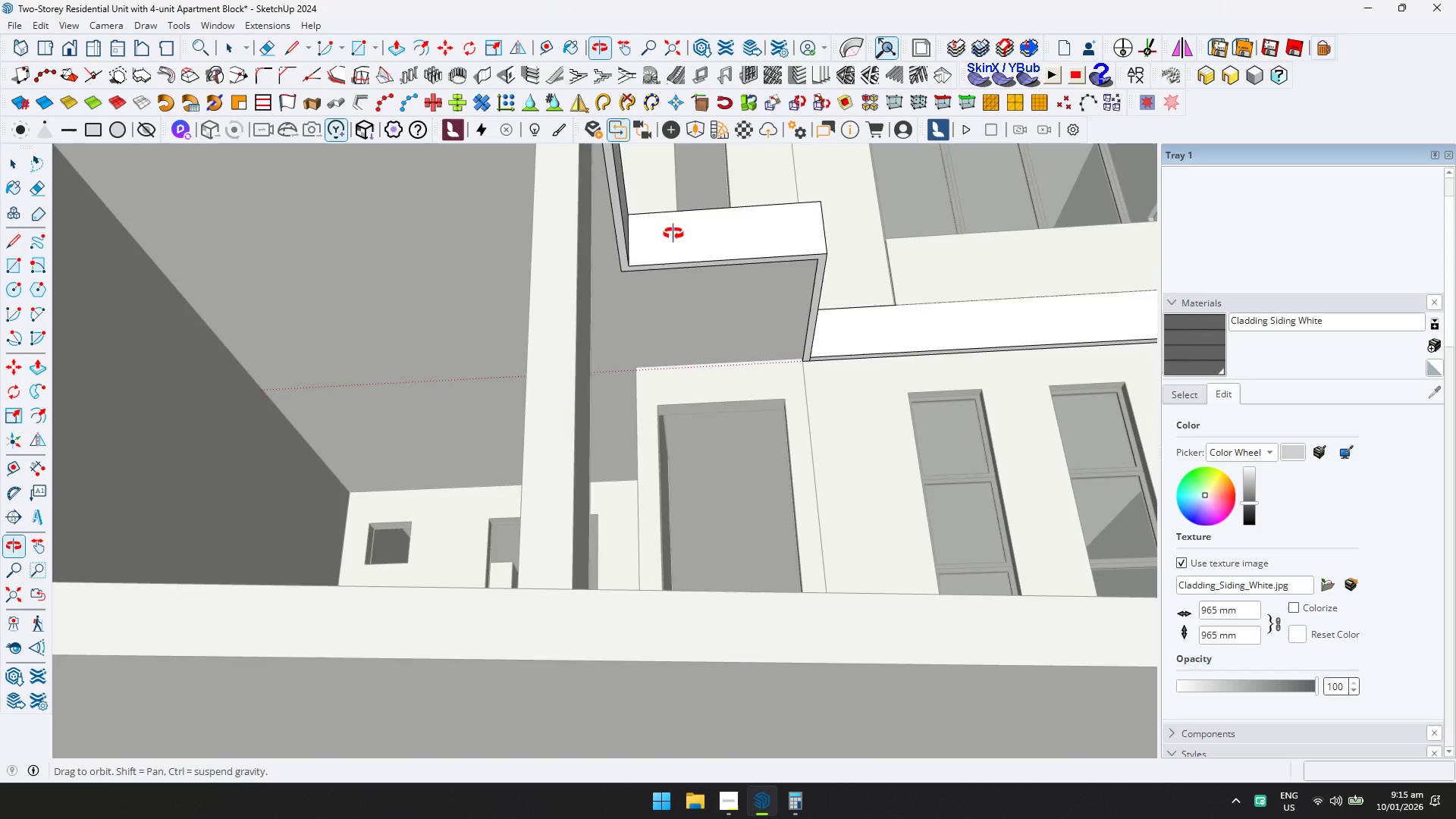 
left_click([674, 246])
 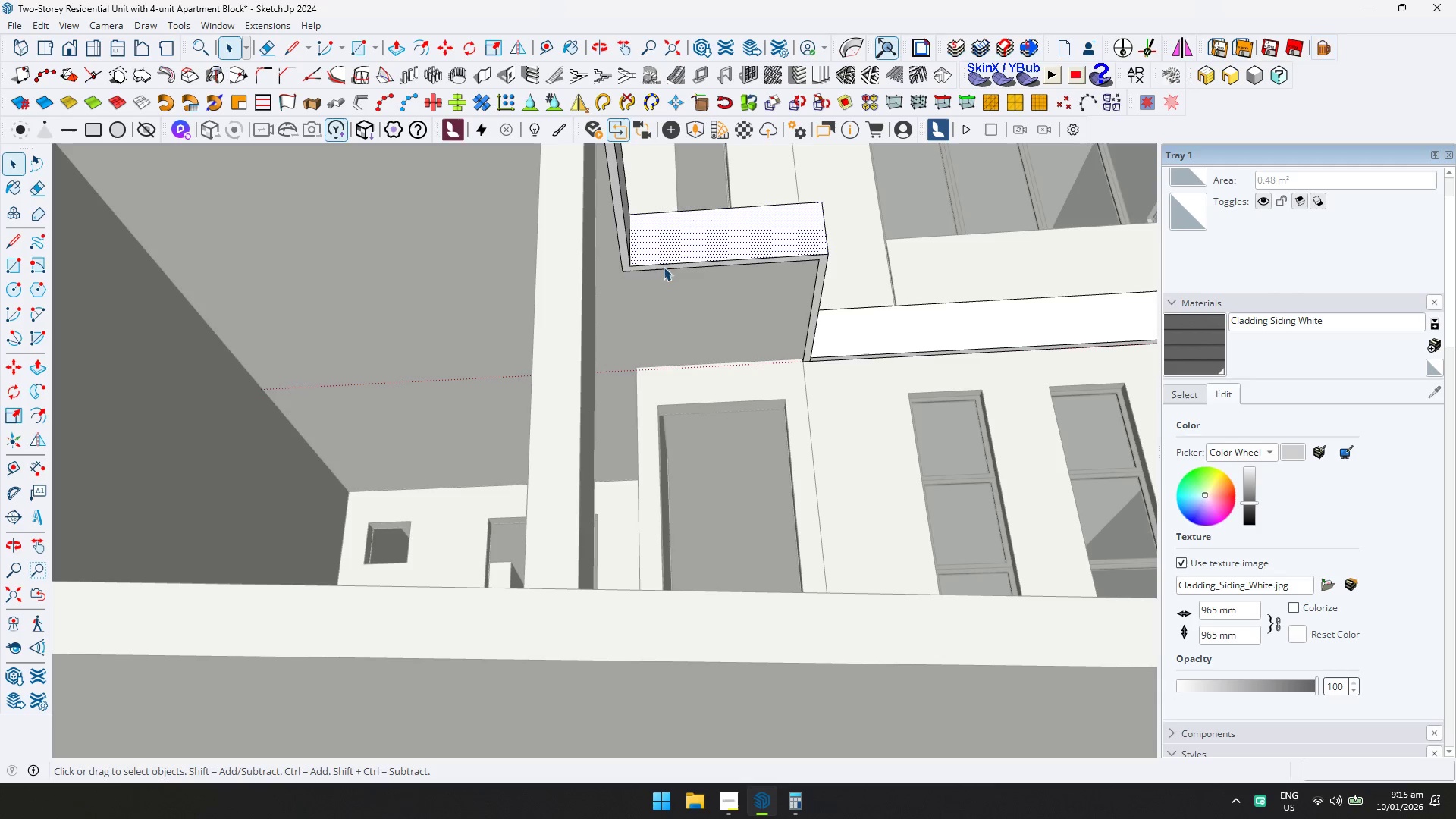 
left_click([627, 306])
 